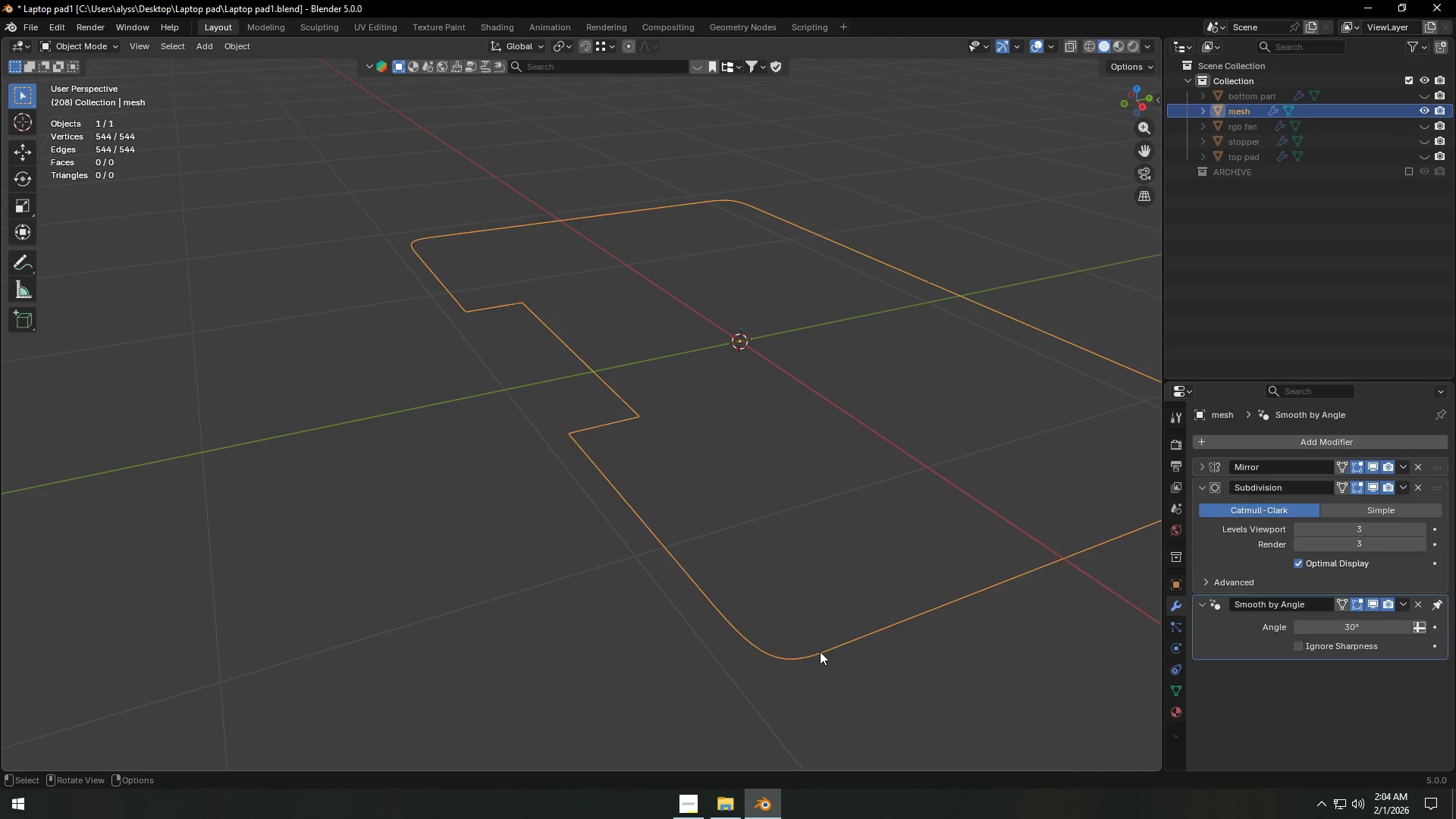 
key(Tab)
 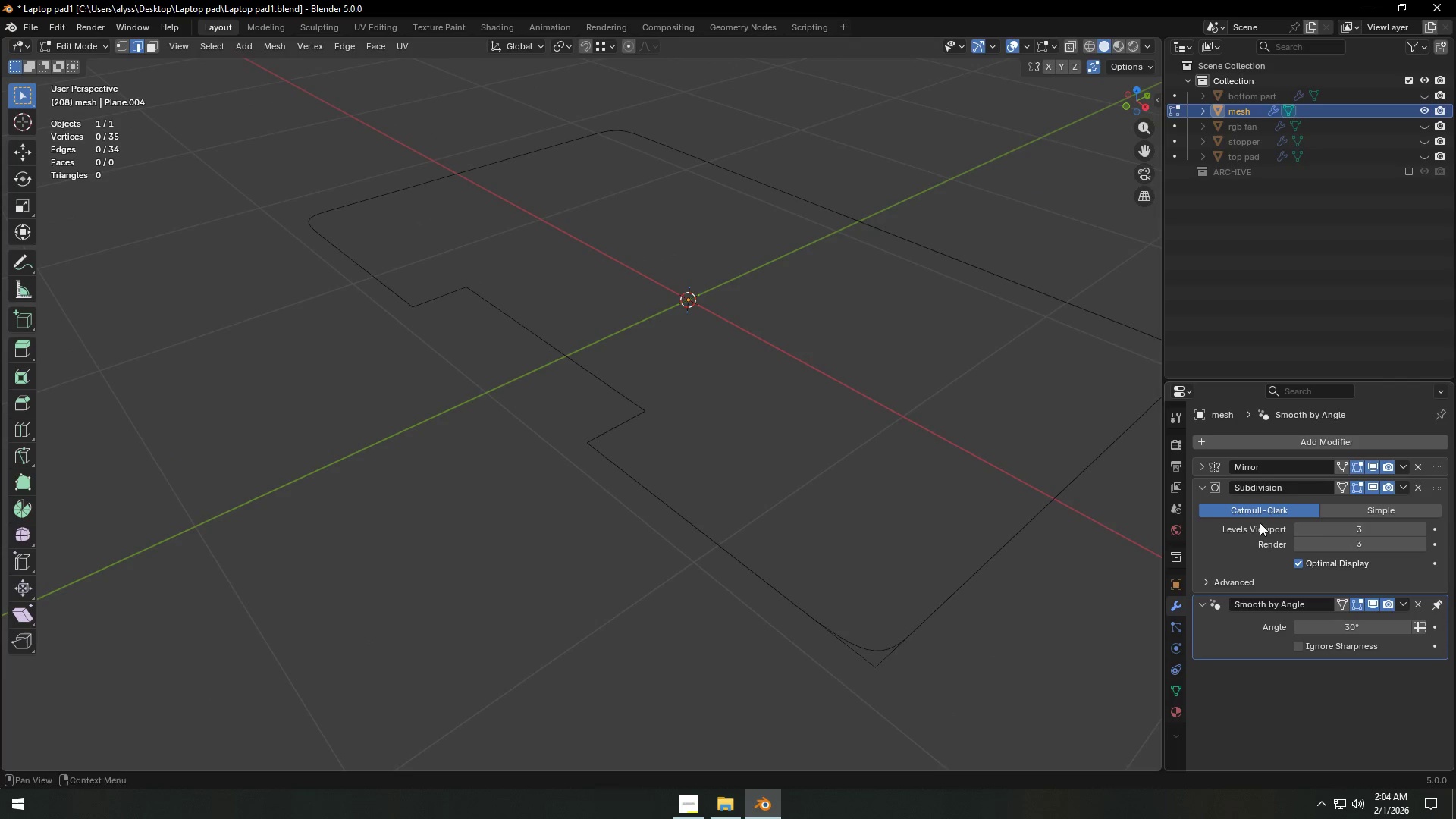 
key(Z)
 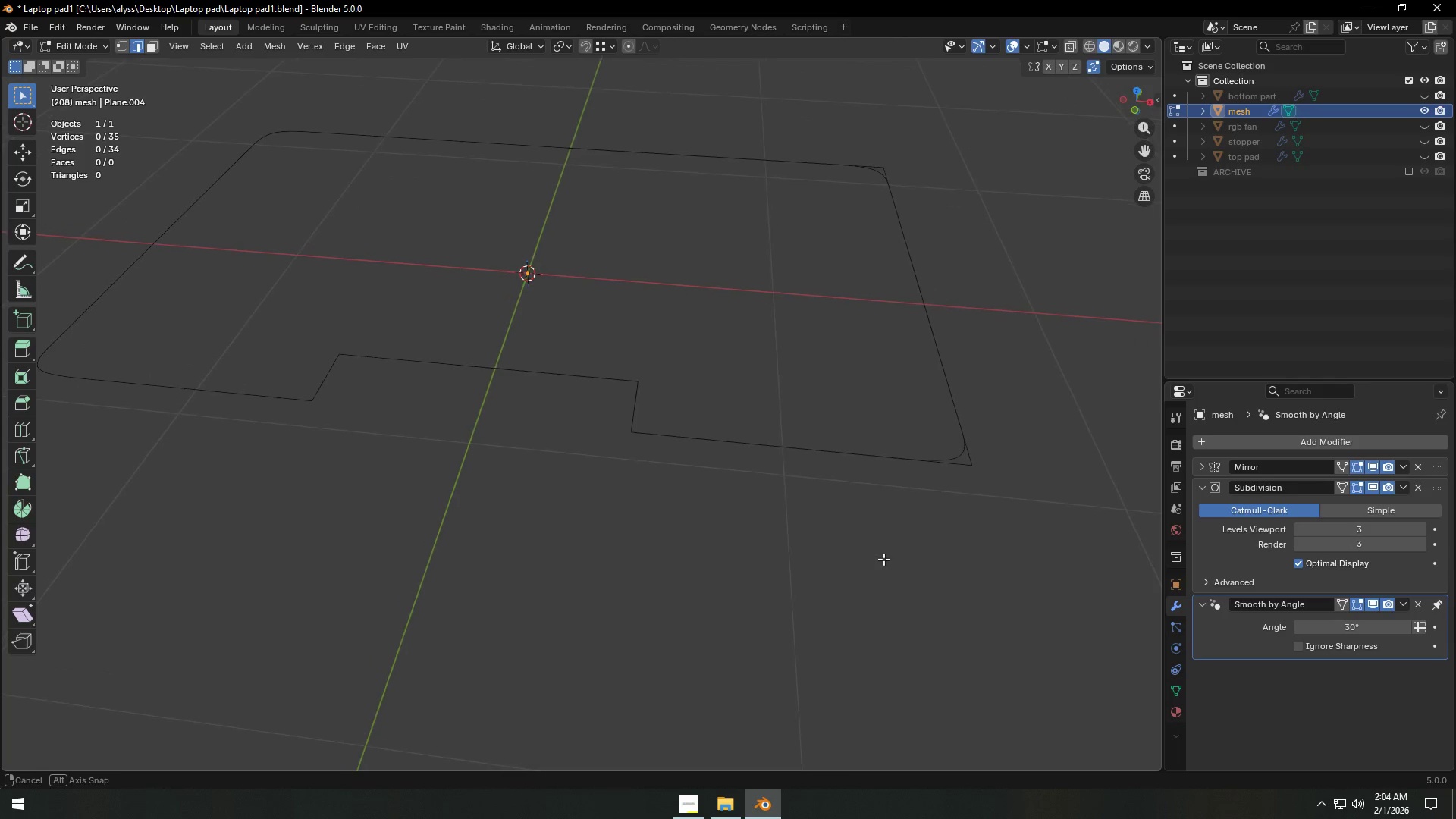 
key(1)
 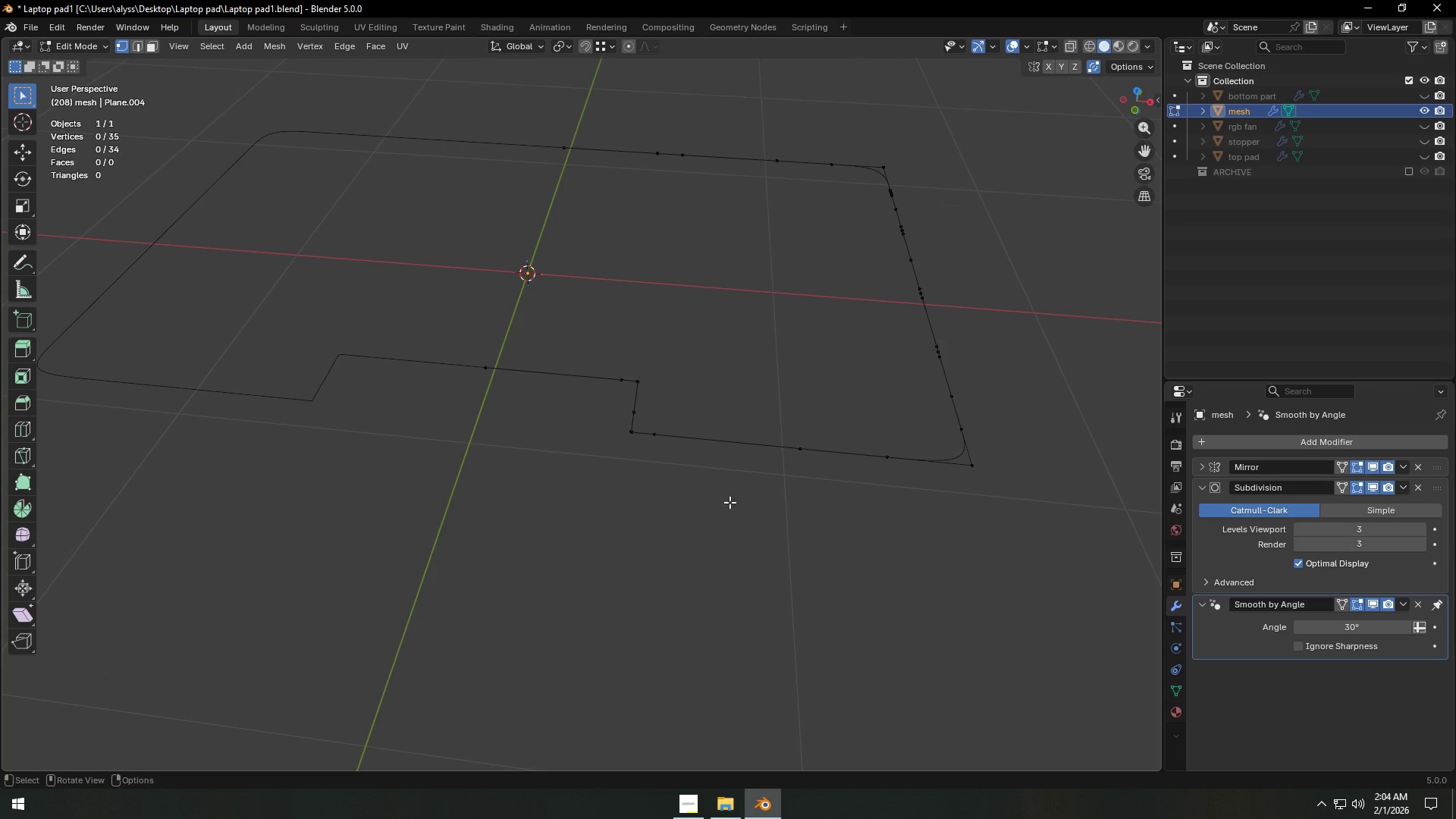 
hold_key(key=ShiftLeft, duration=0.42)
 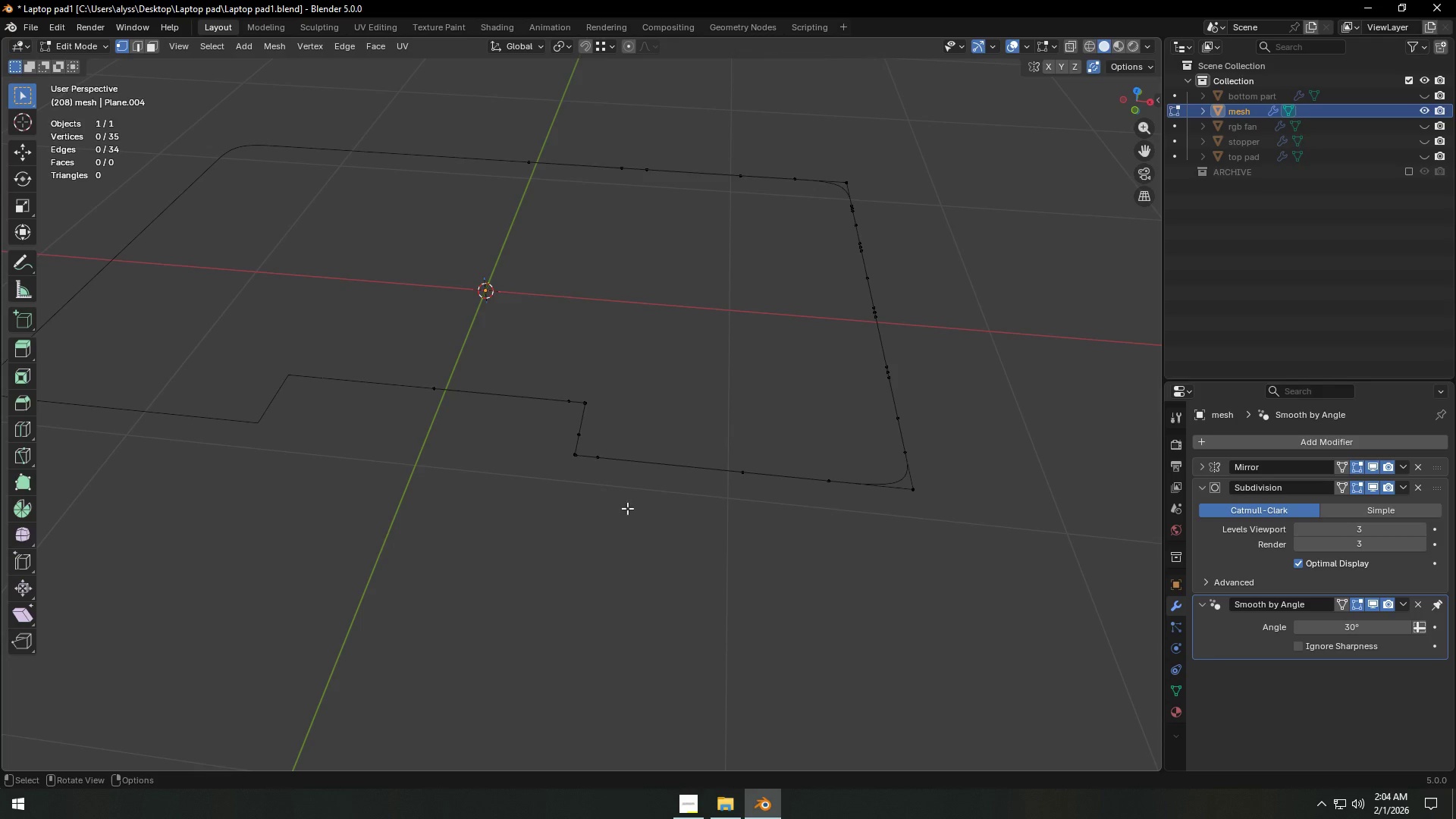 
left_click([601, 467])
 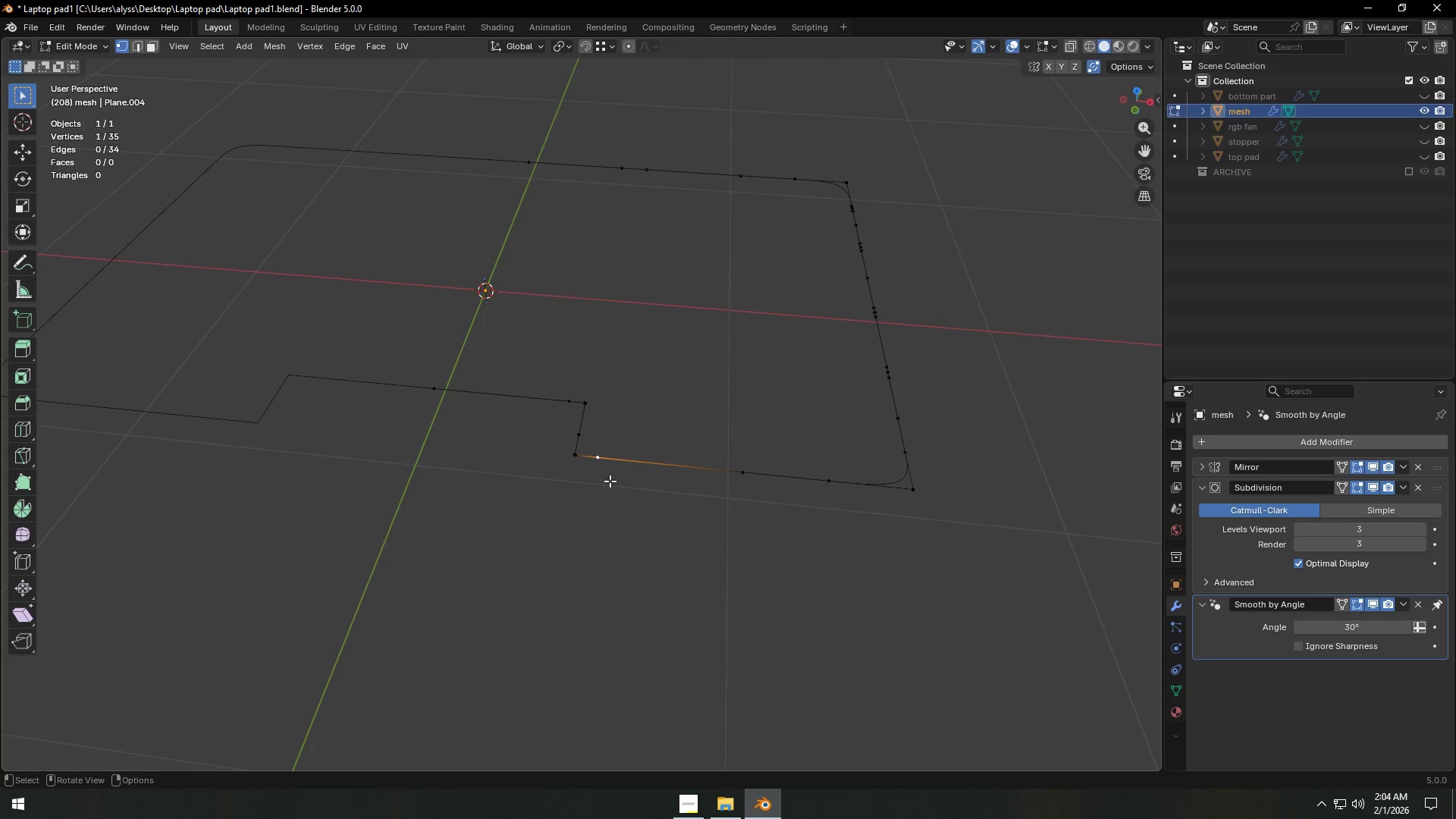 
scroll: coordinate [642, 555], scroll_direction: up, amount: 8.0
 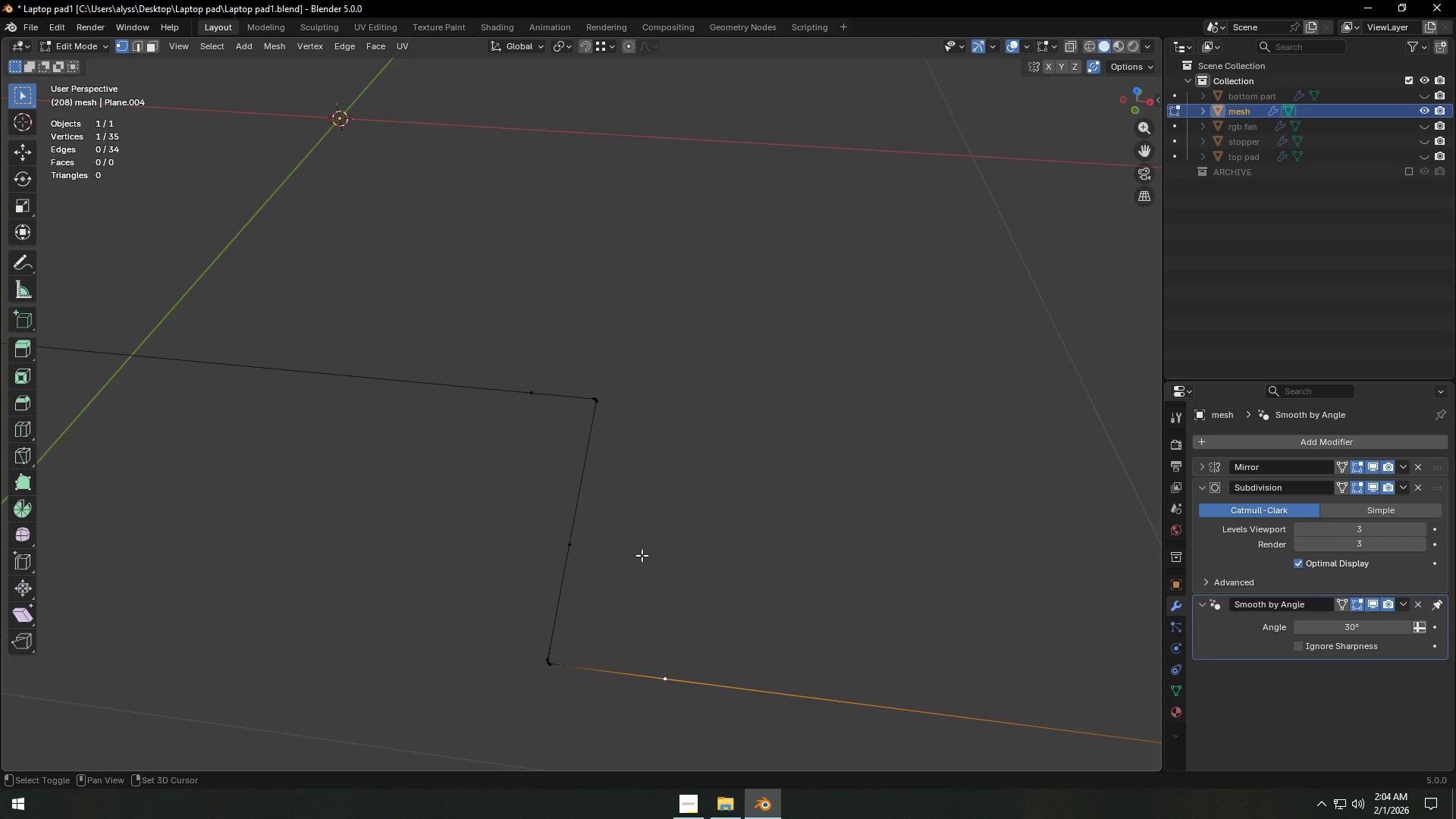 
hold_key(key=ShiftLeft, duration=0.53)
 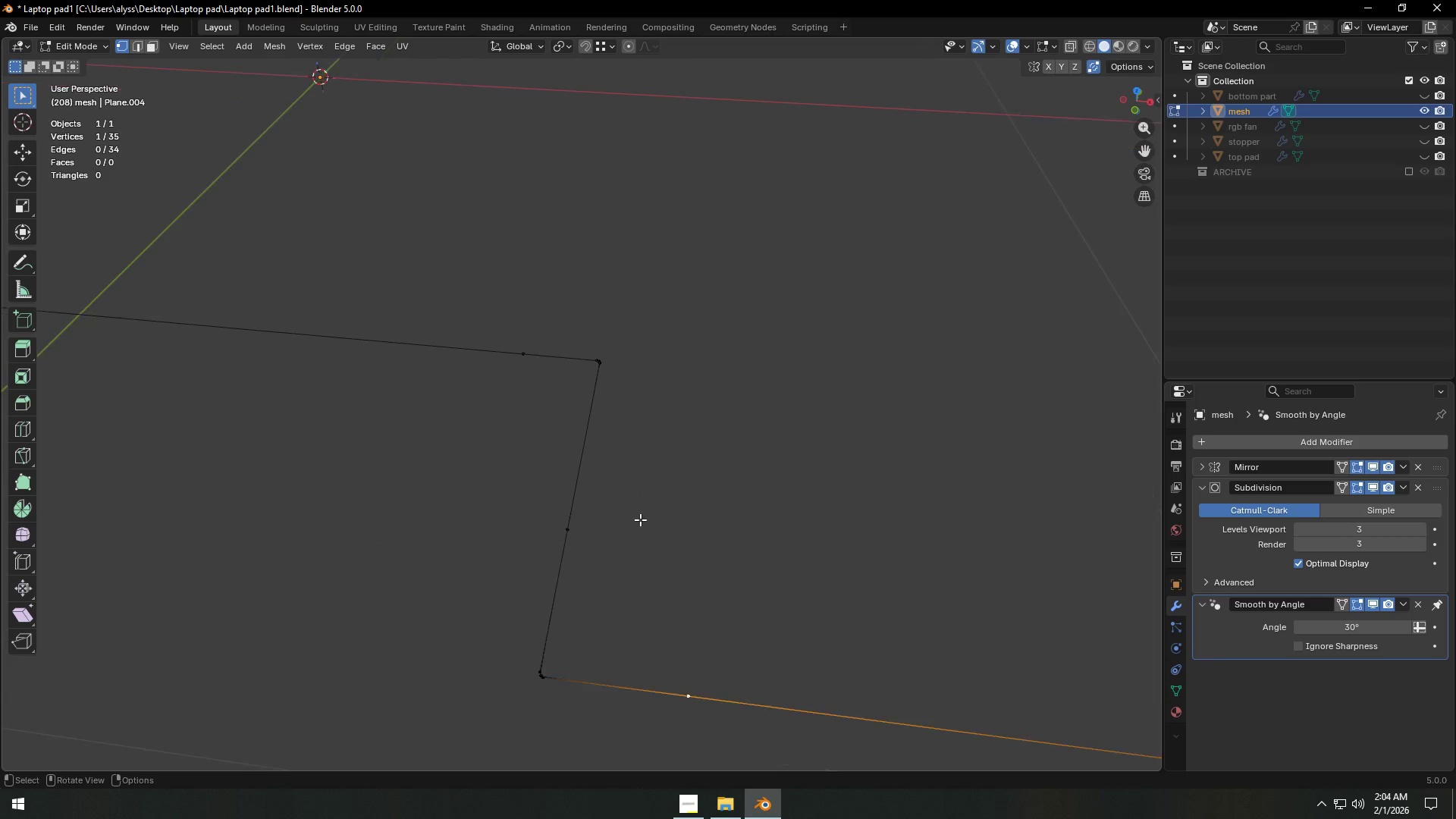 
scroll: coordinate [551, 460], scroll_direction: down, amount: 6.0
 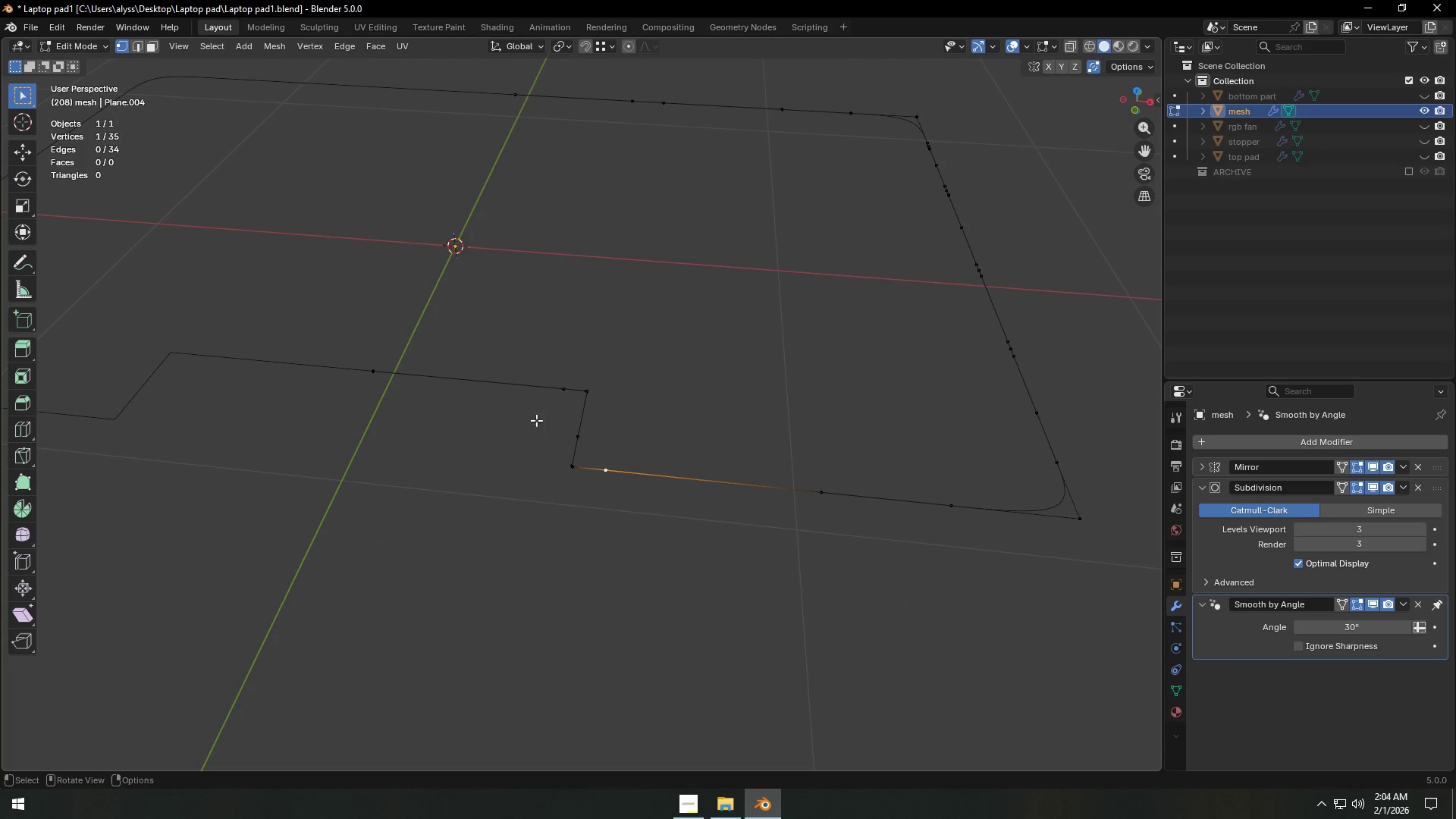 
left_click([541, 400])
 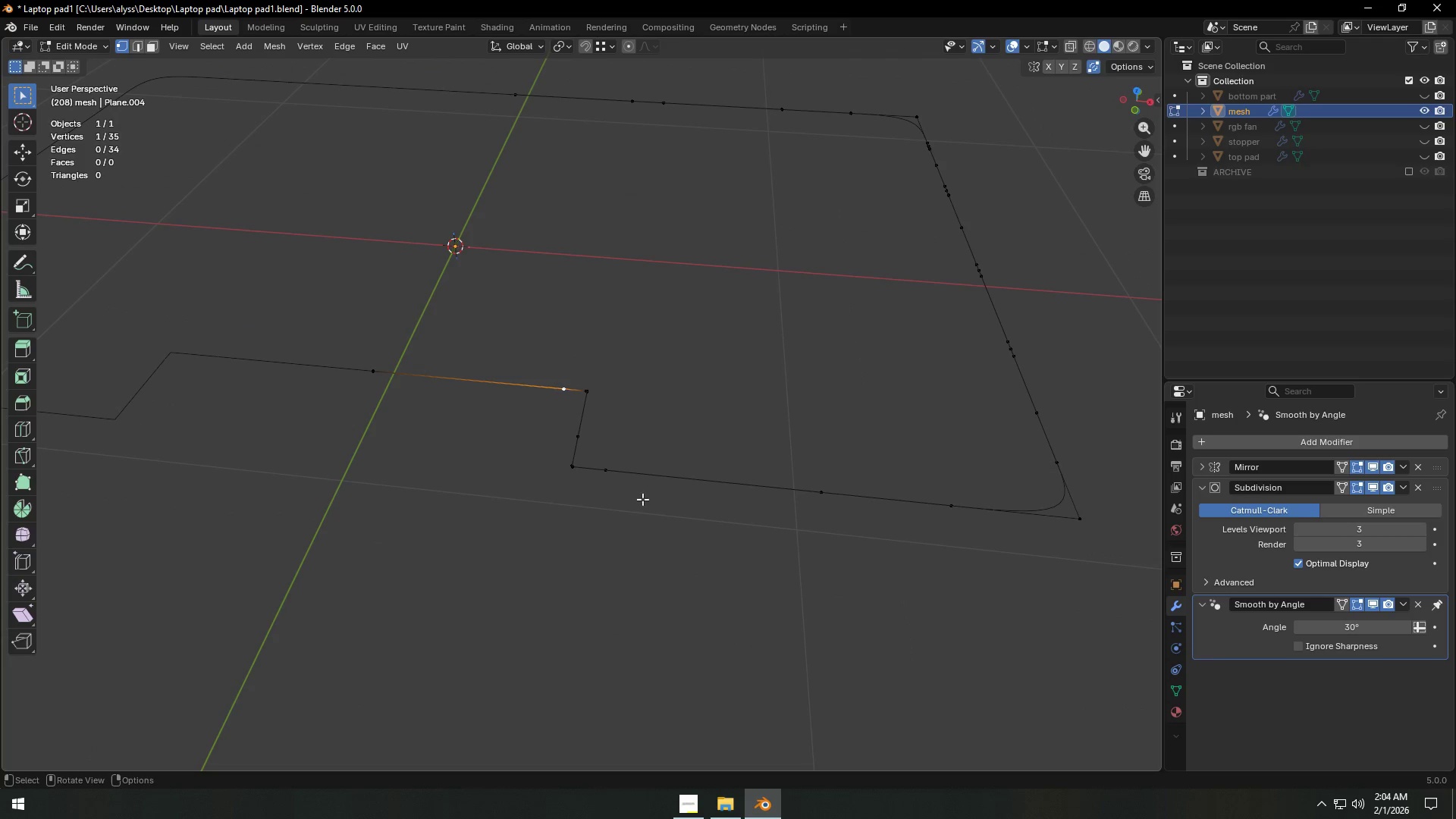 
key(Control+X)
 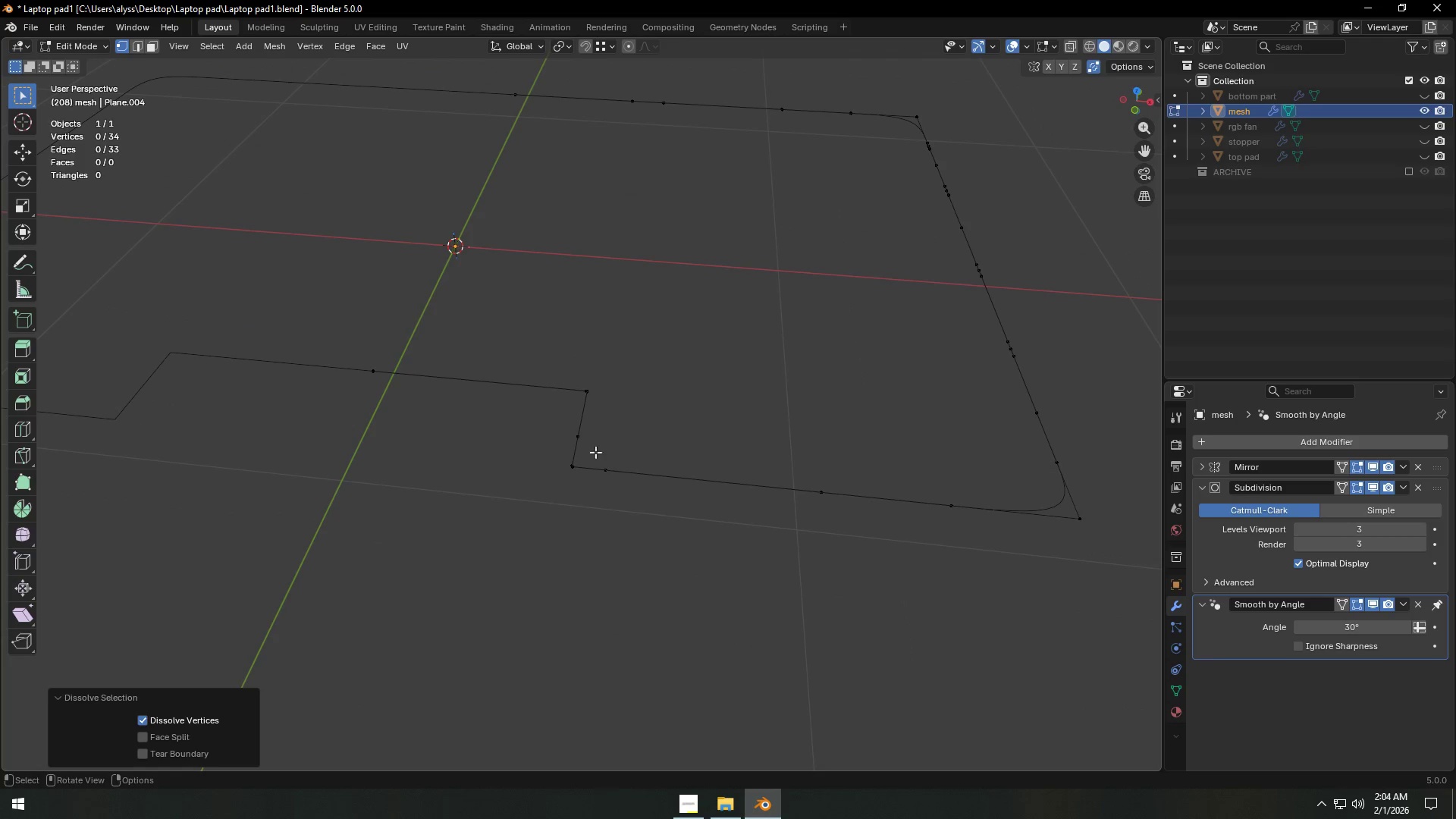 
left_click([585, 441])
 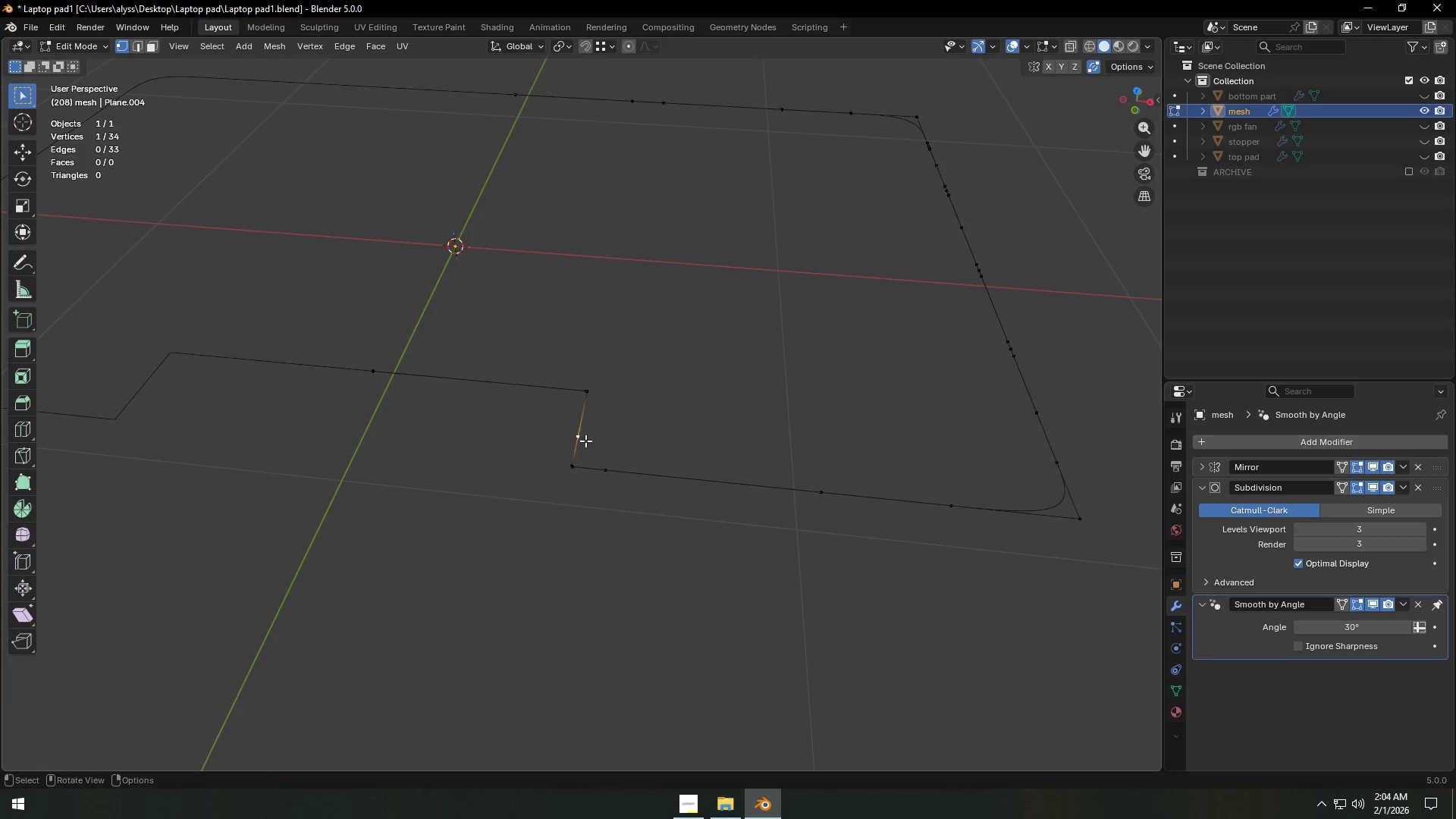 
key(Control+ControlLeft)
 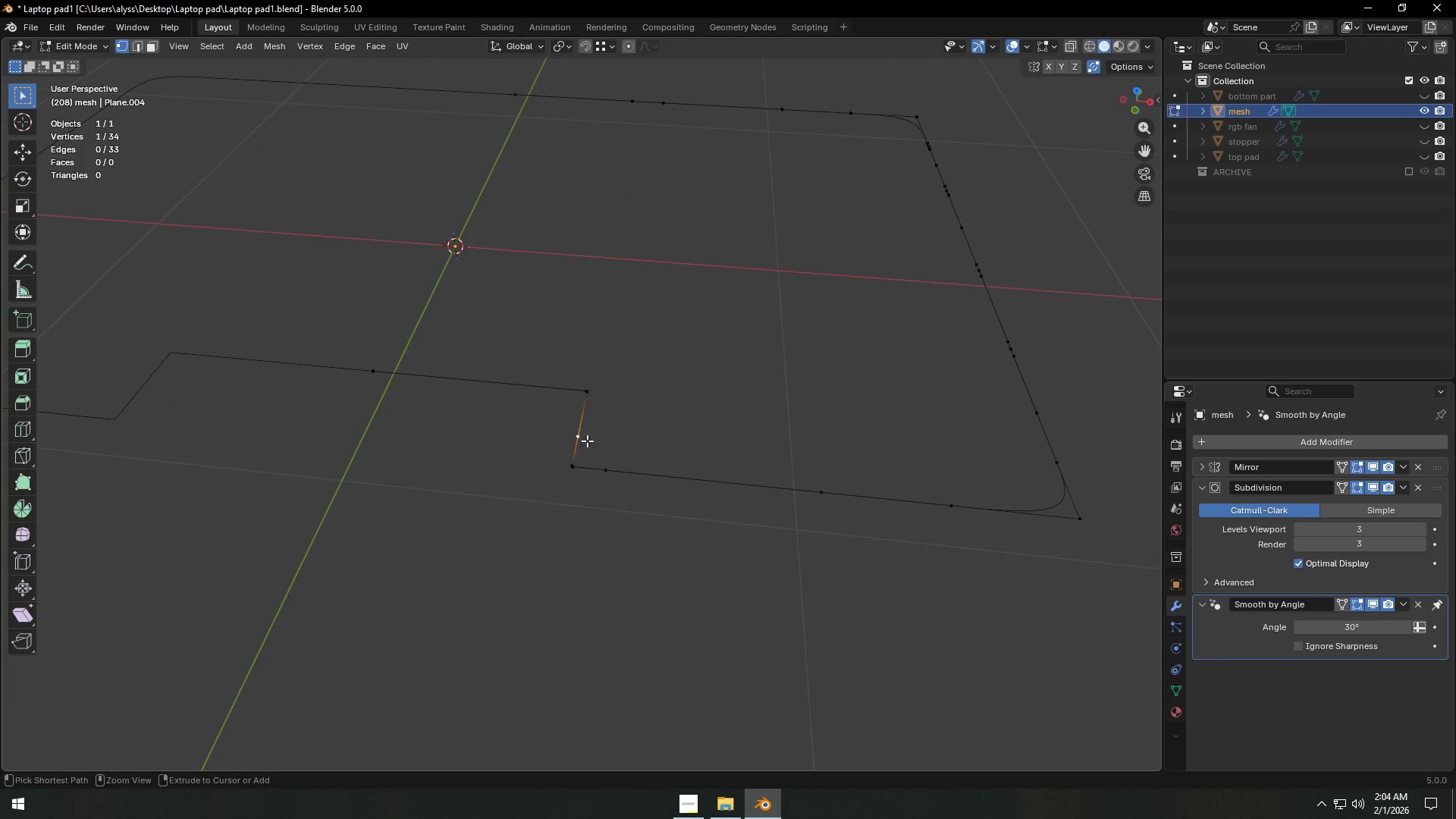 
key(Control+X)
 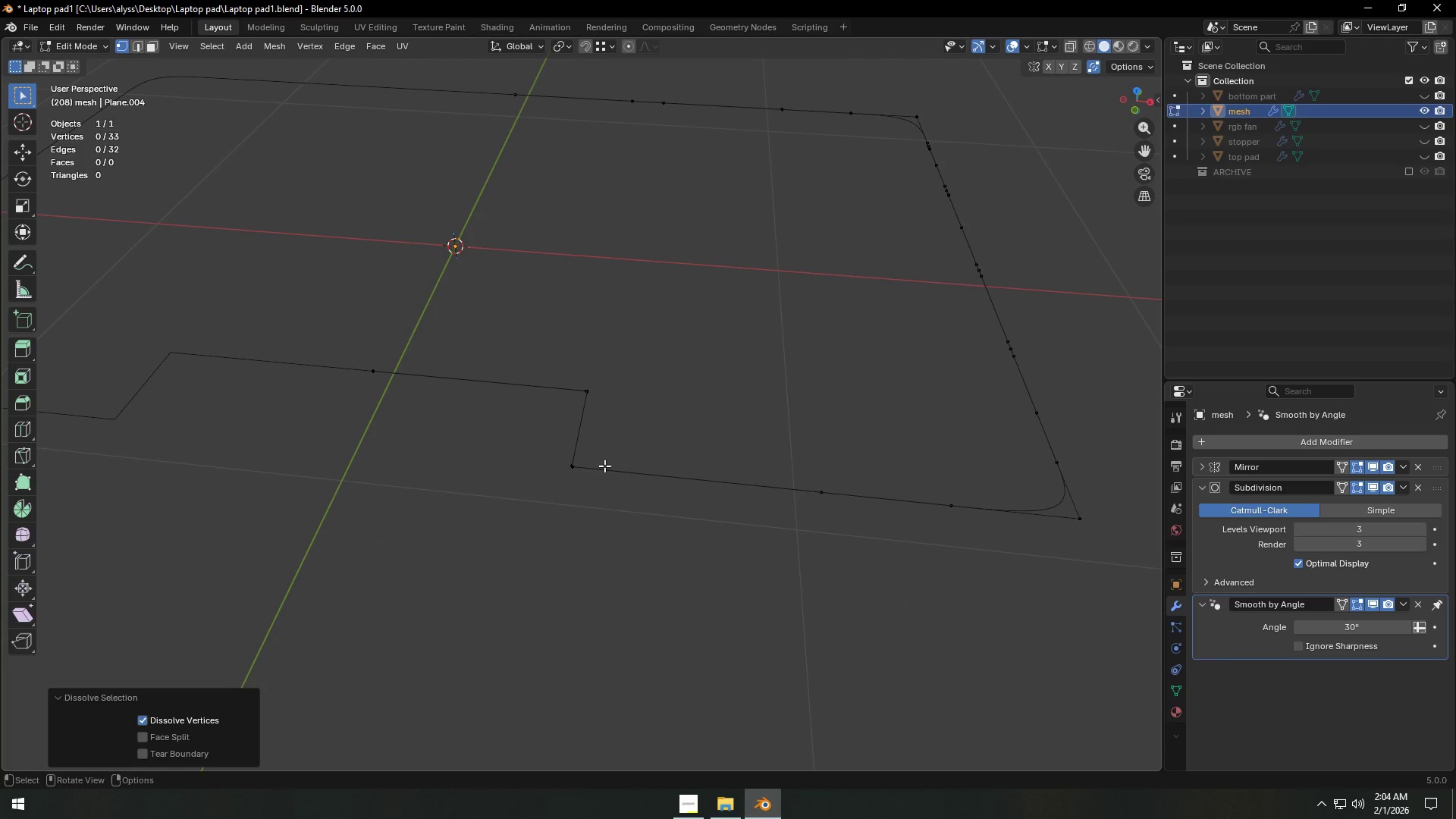 
double_click([604, 466])
 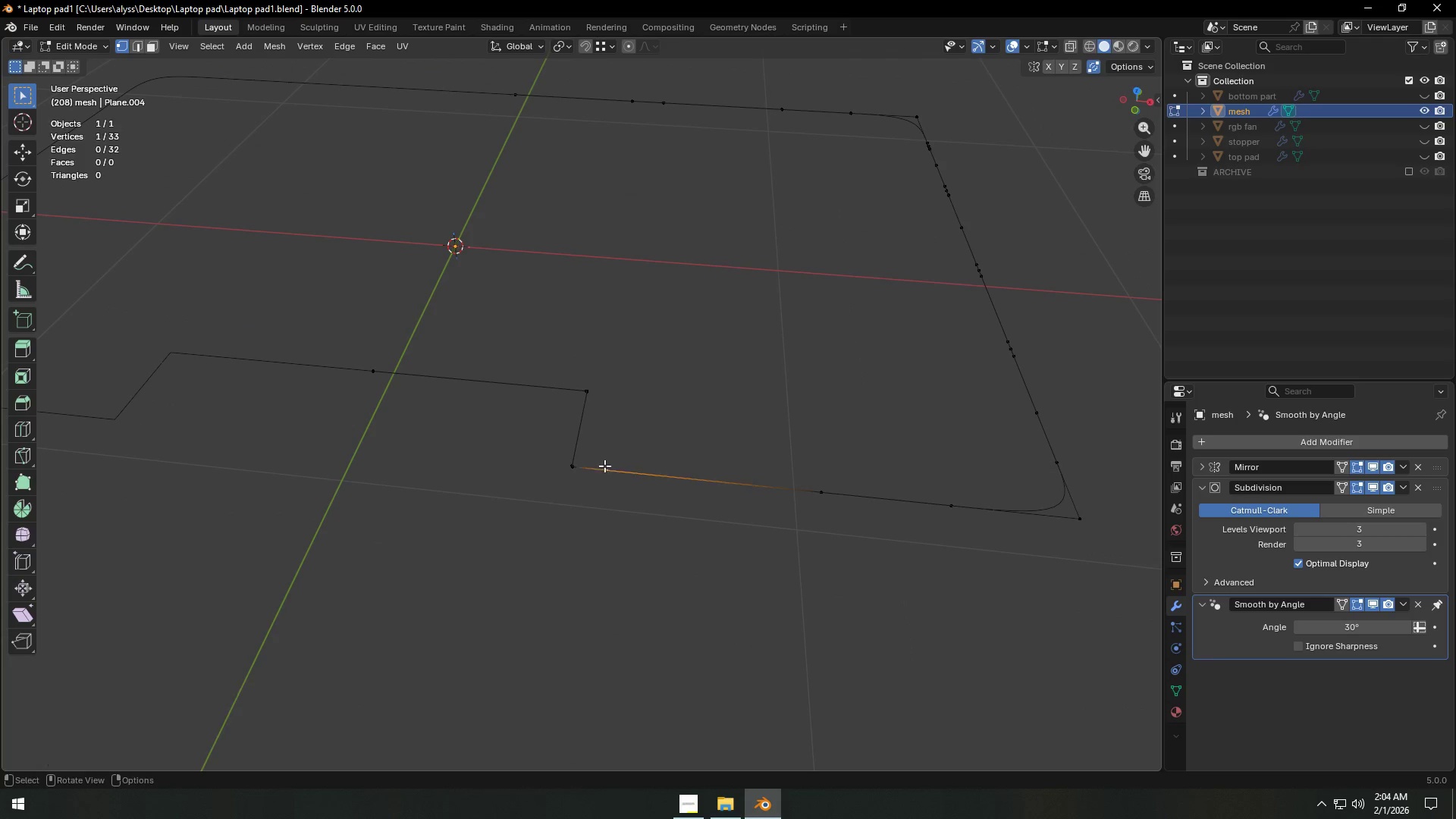 
key(Control+ControlLeft)
 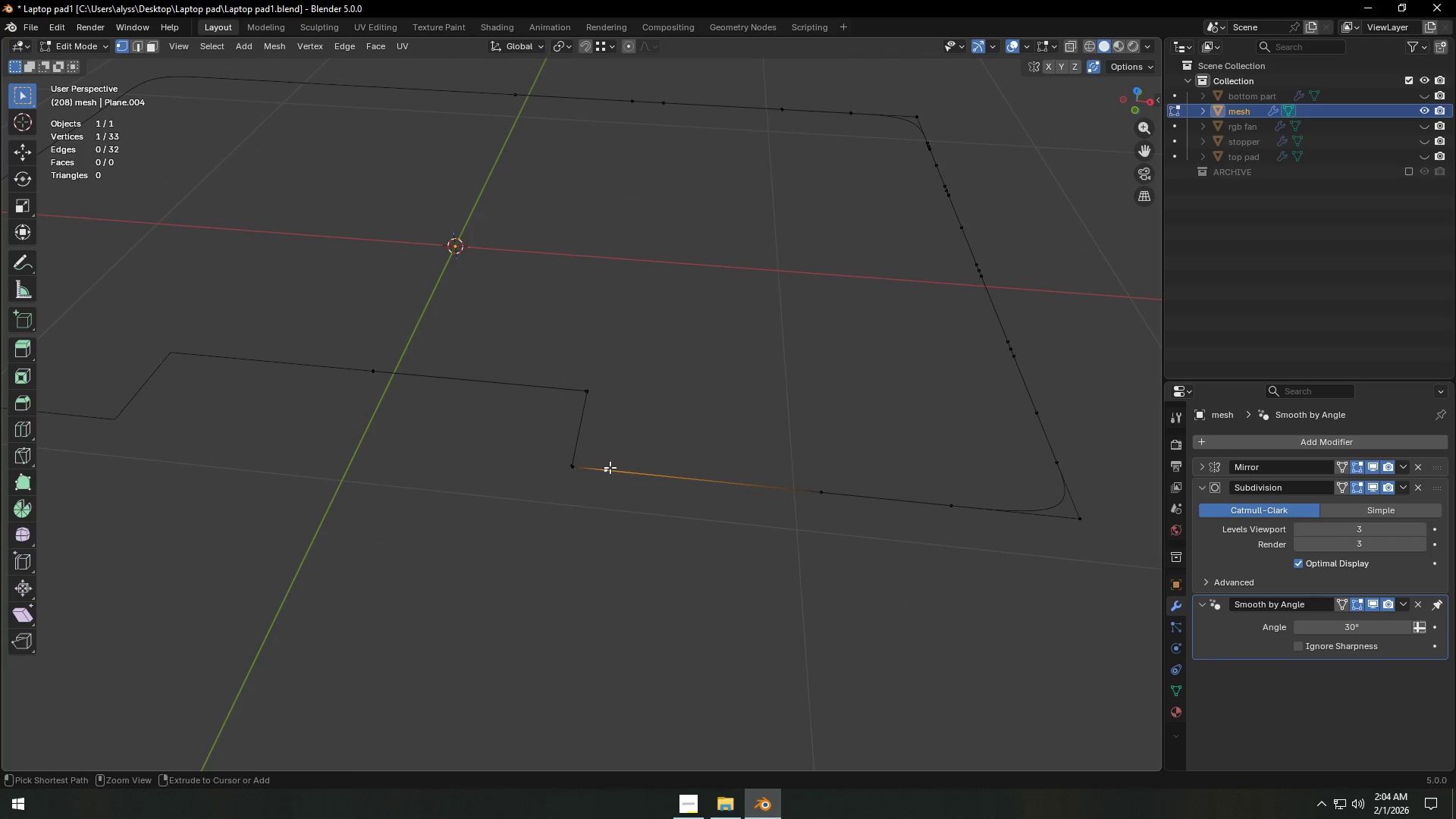 
key(Control+X)
 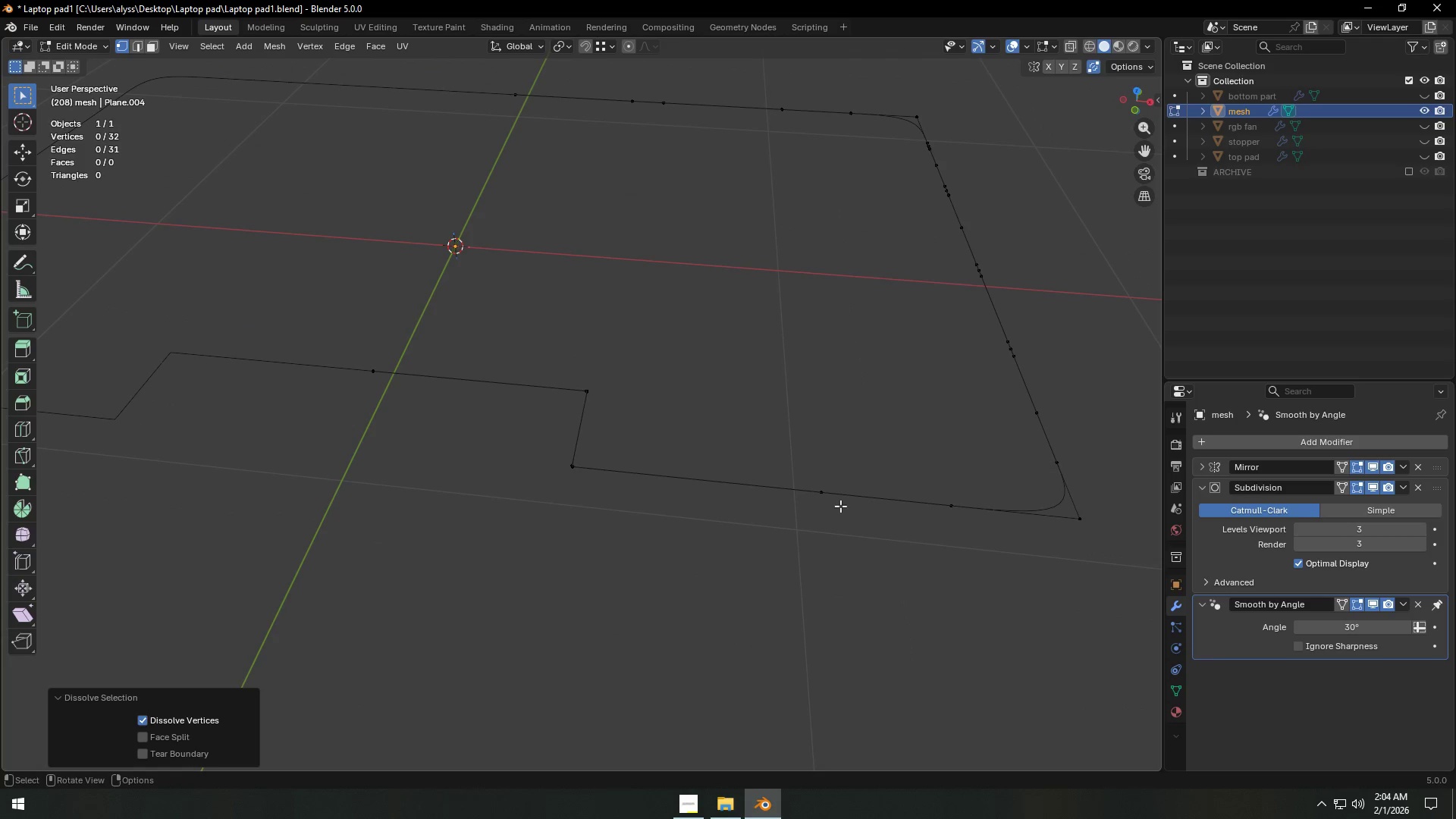 
left_click([825, 494])
 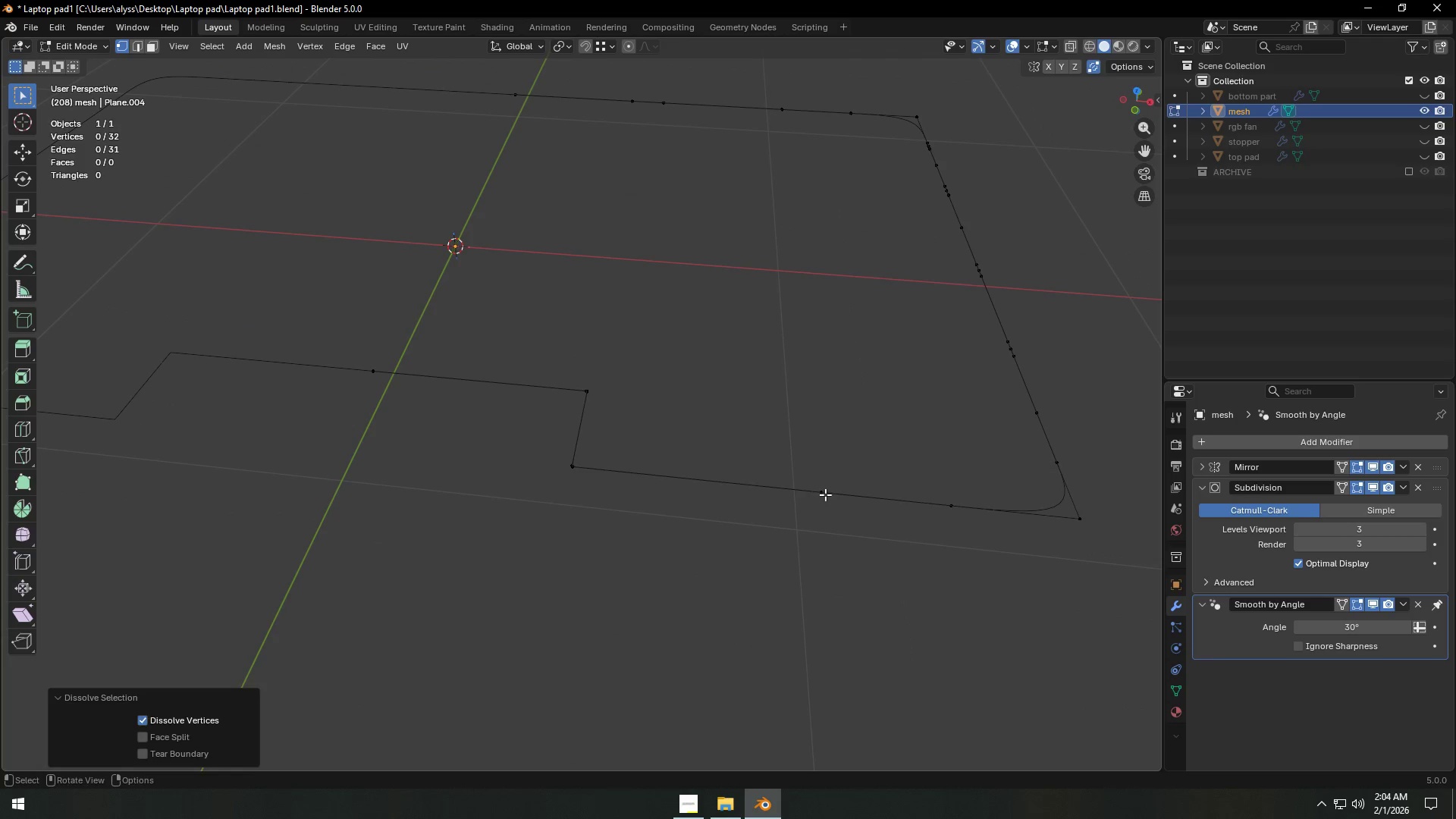 
key(Control+ControlLeft)
 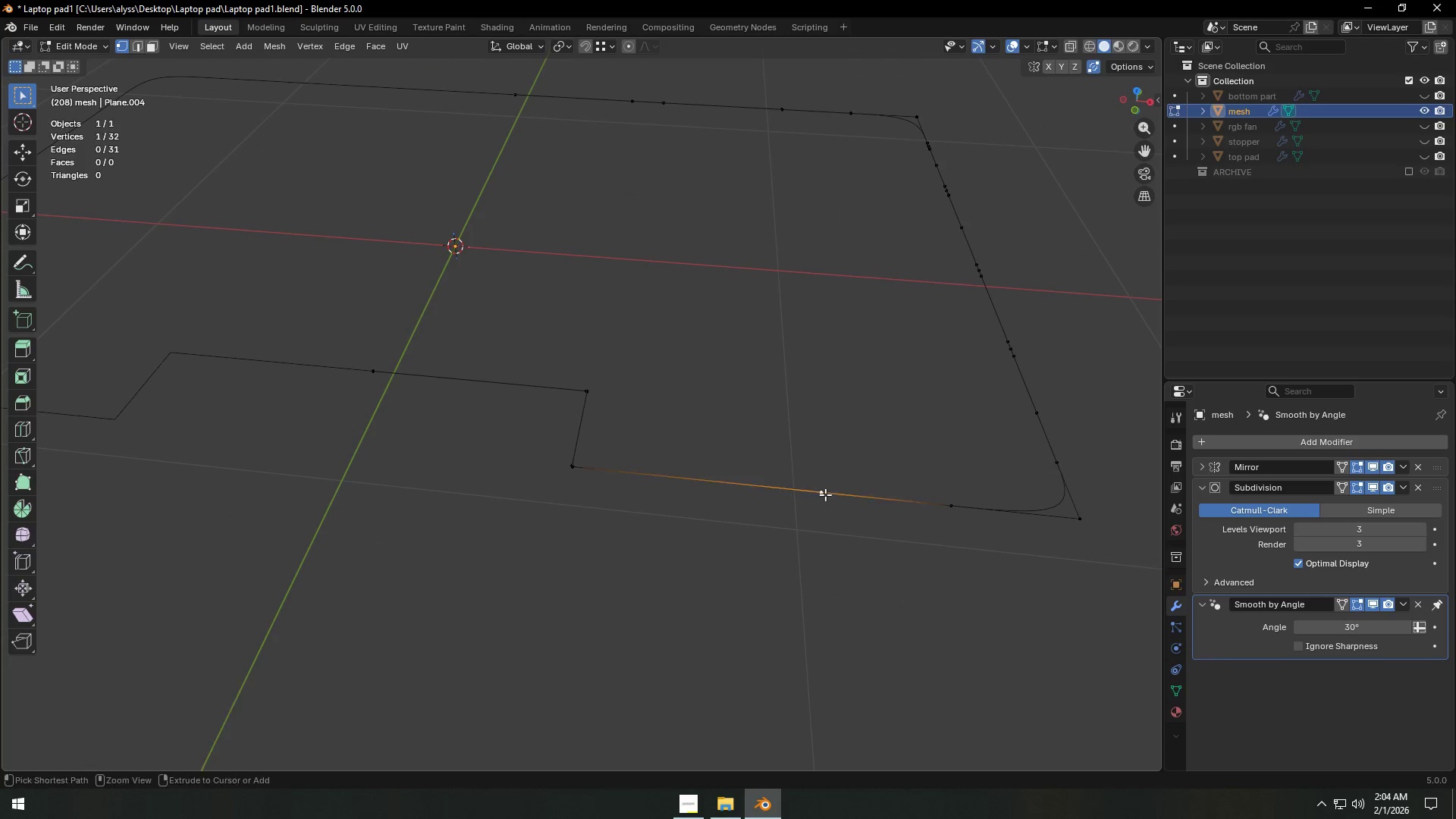 
key(Control+X)
 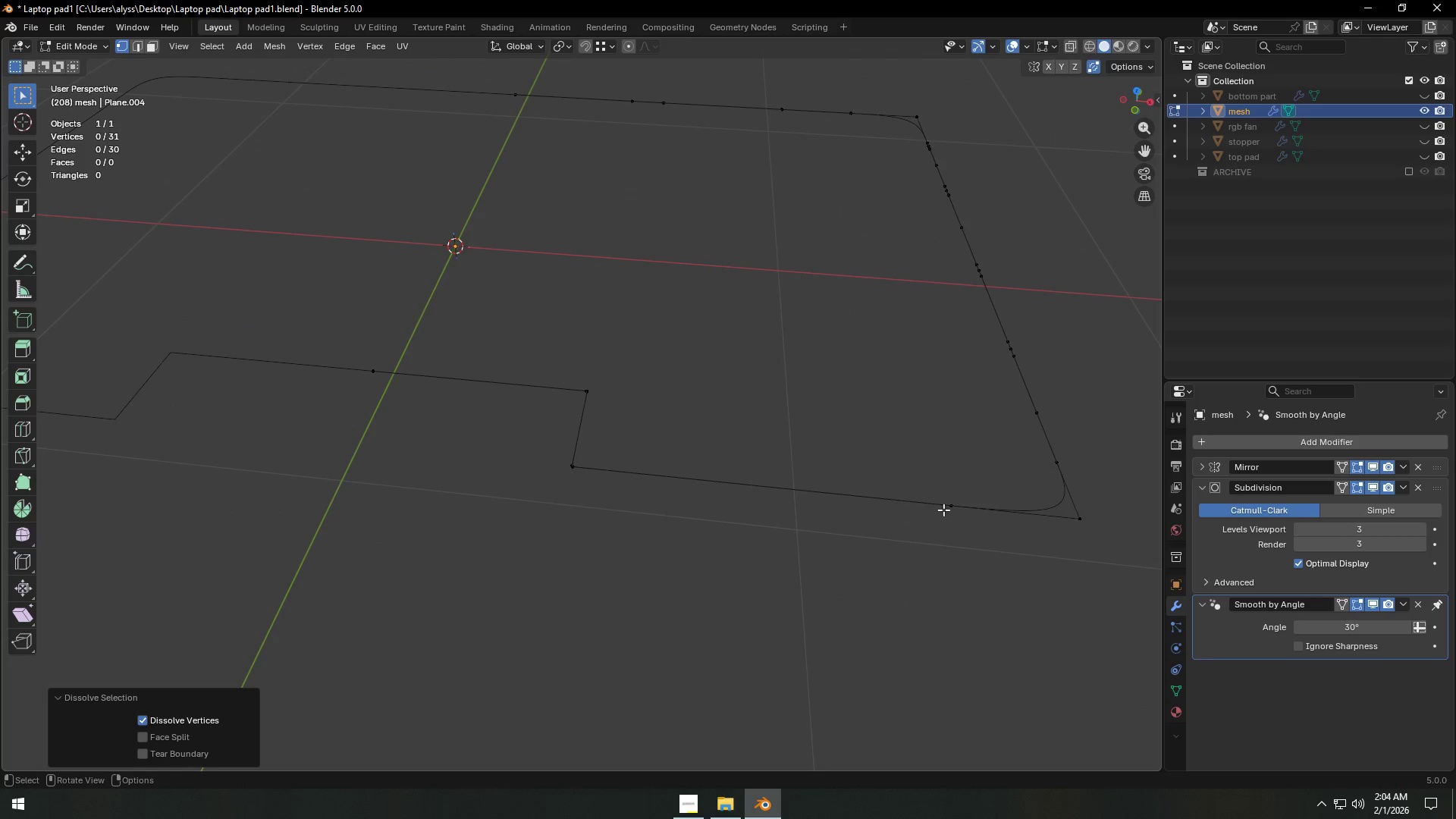 
key(Control+ControlLeft)
 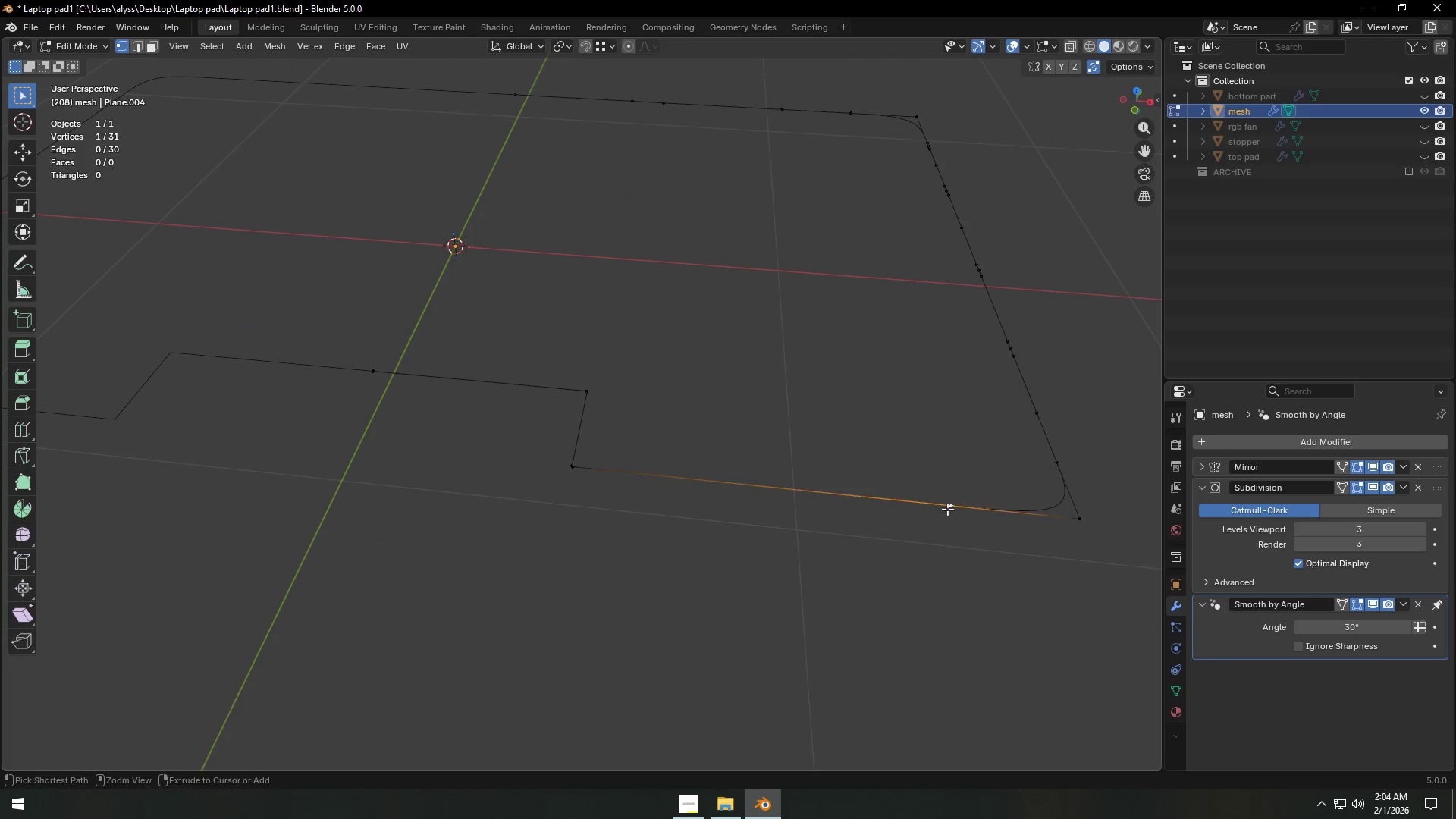 
key(Control+X)
 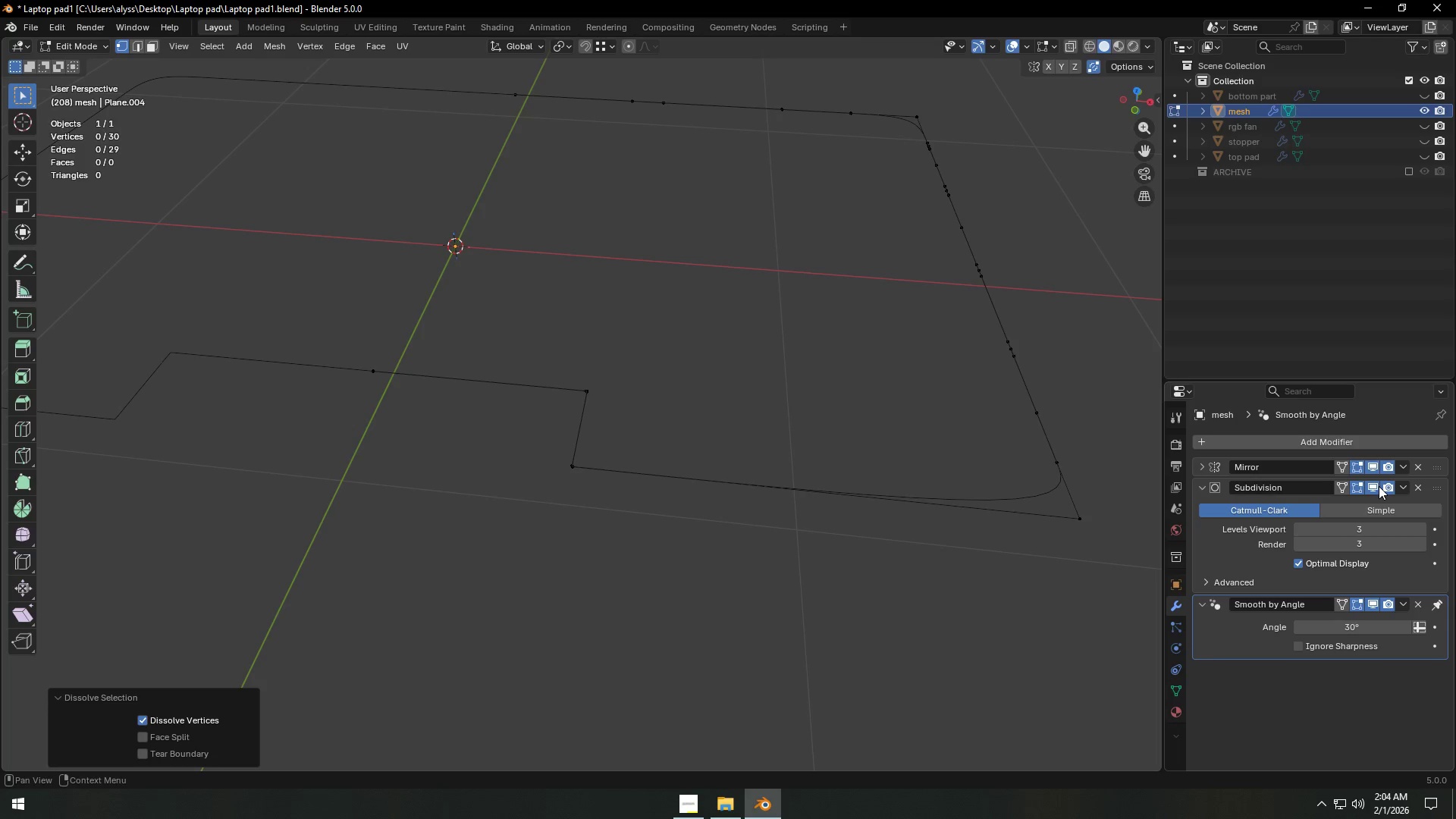 
left_click([1373, 486])
 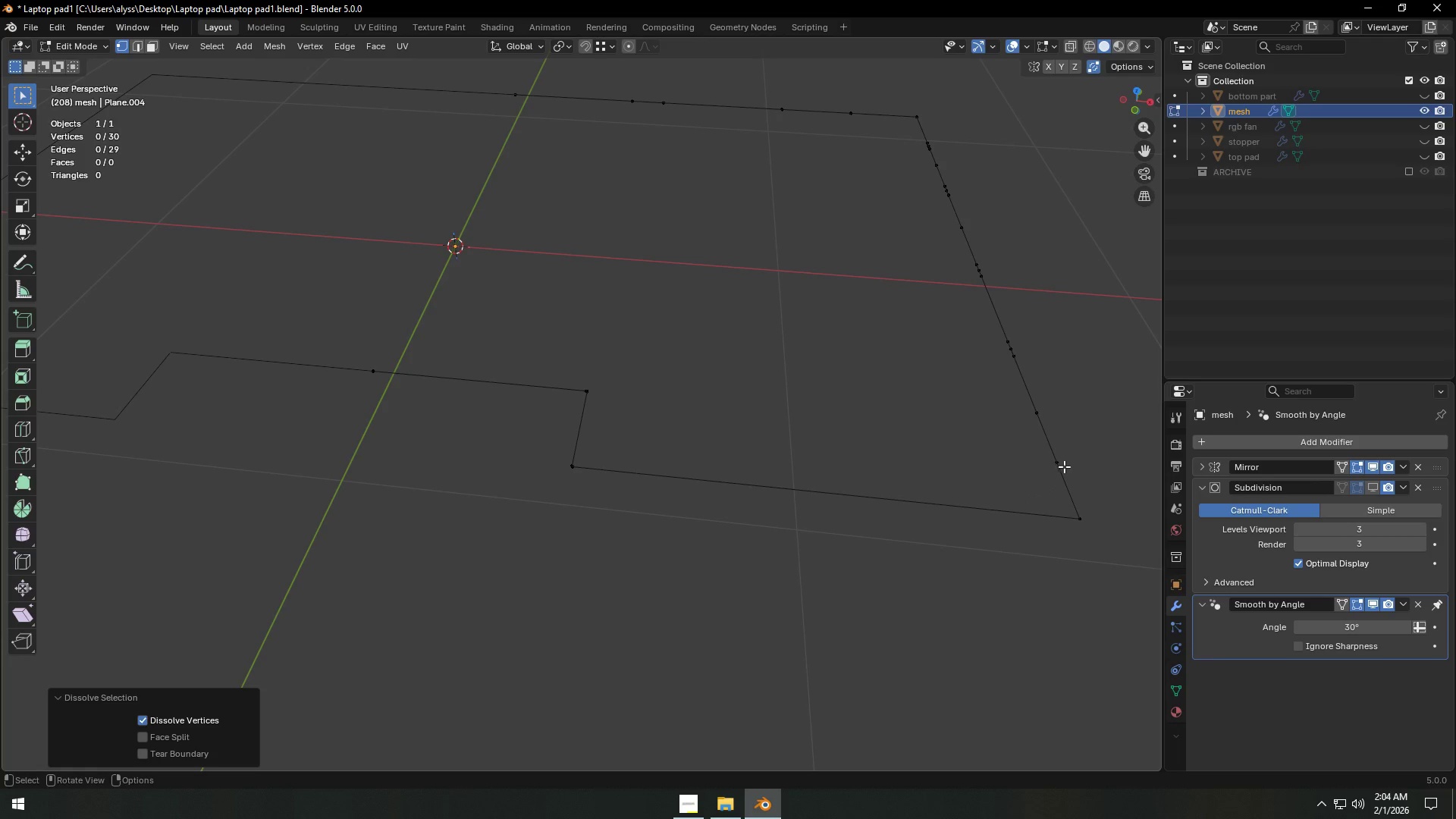 
left_click([1062, 466])
 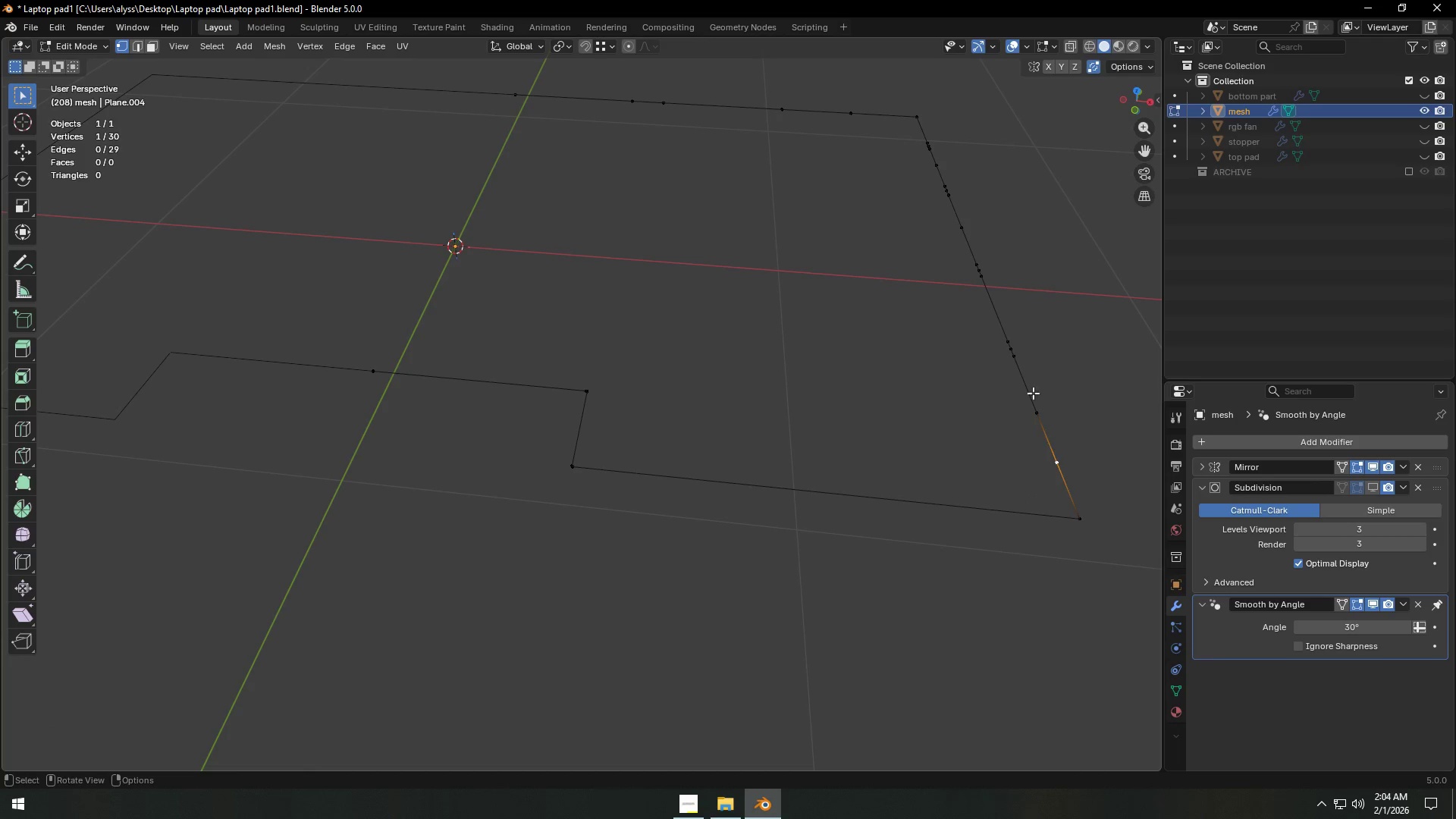 
left_click([927, 140])
 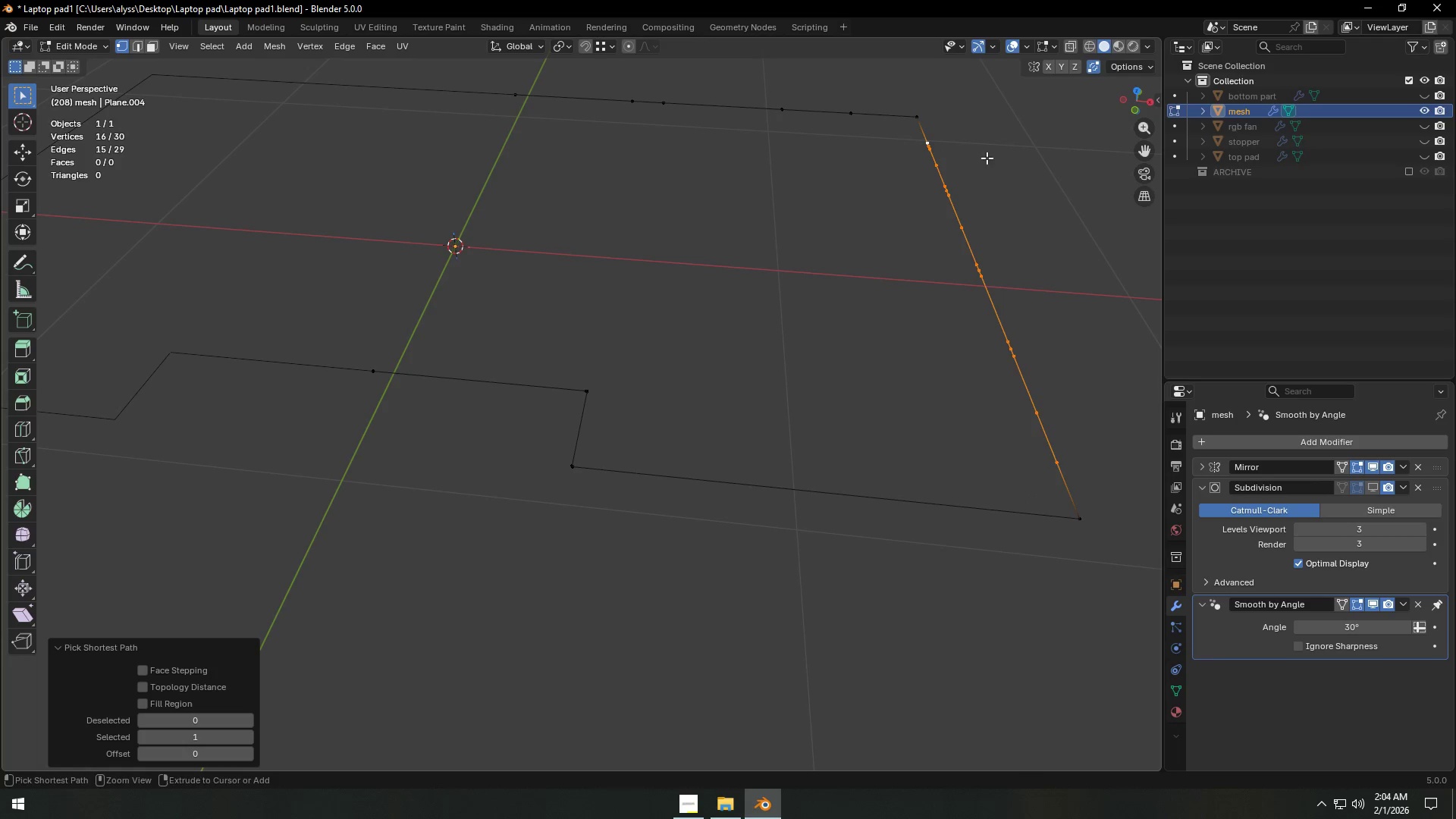 
key(Control+X)
 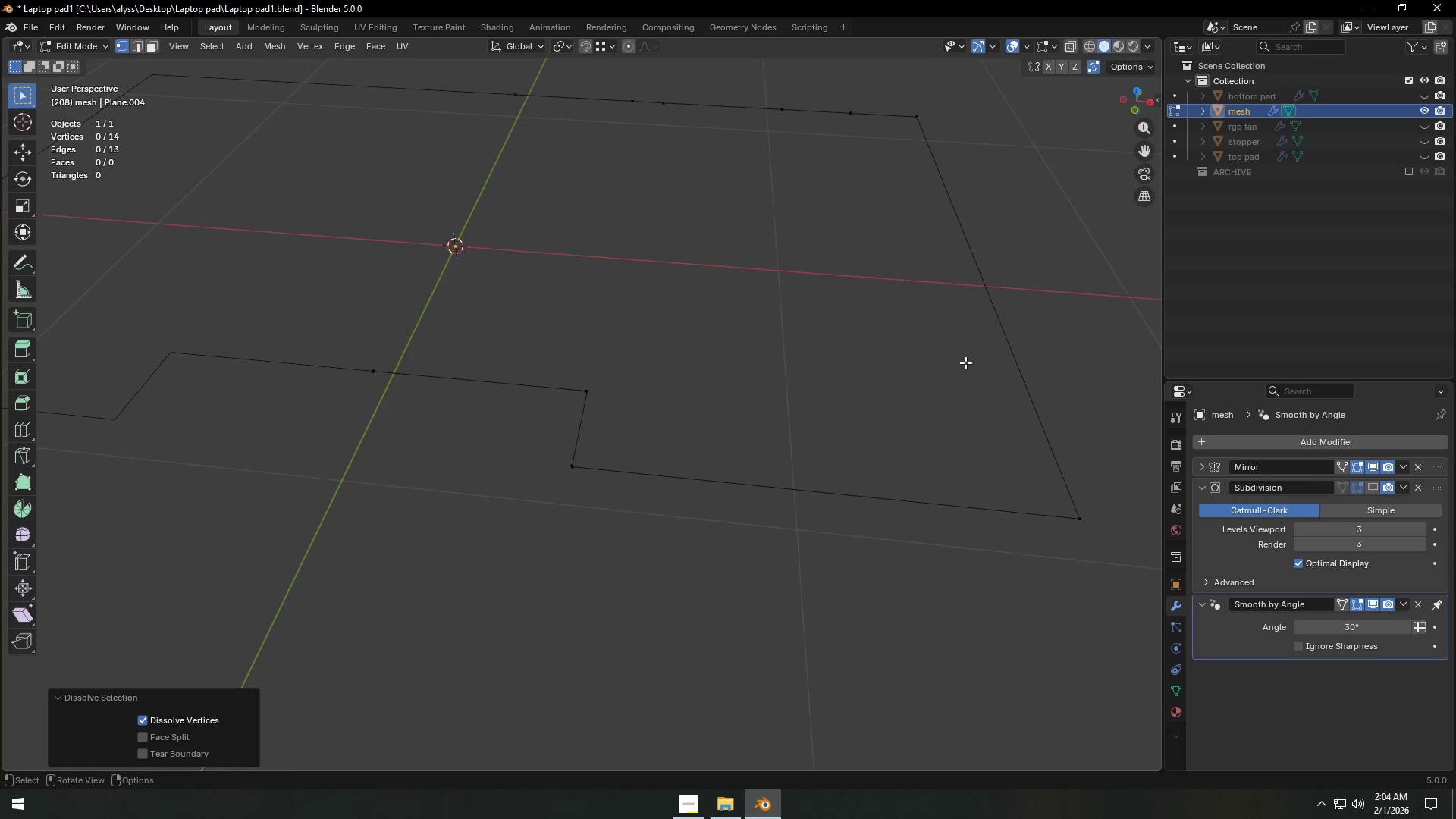 
scroll: coordinate [871, 348], scroll_direction: down, amount: 3.0
 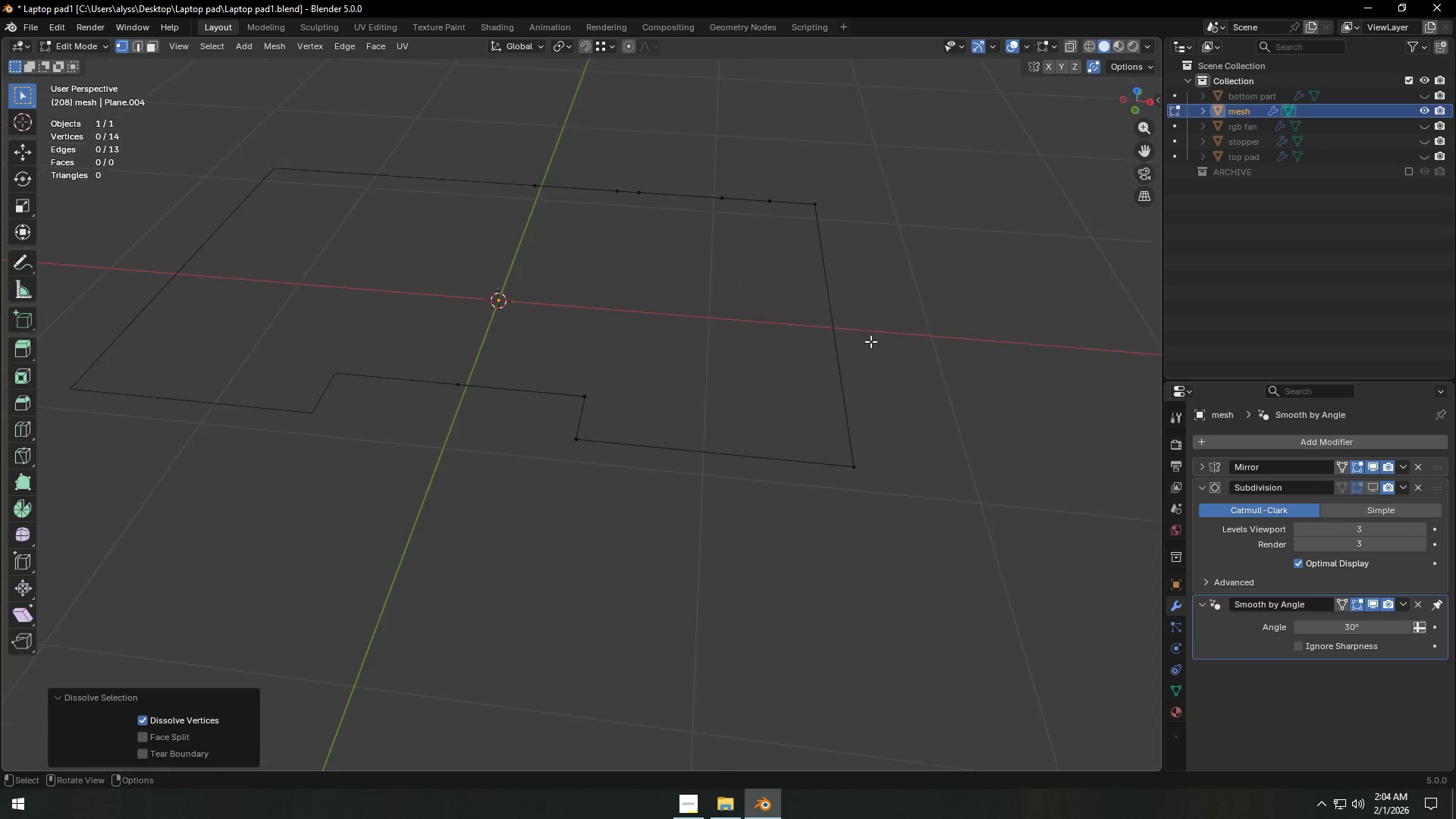 
hold_key(key=ShiftLeft, duration=0.34)
 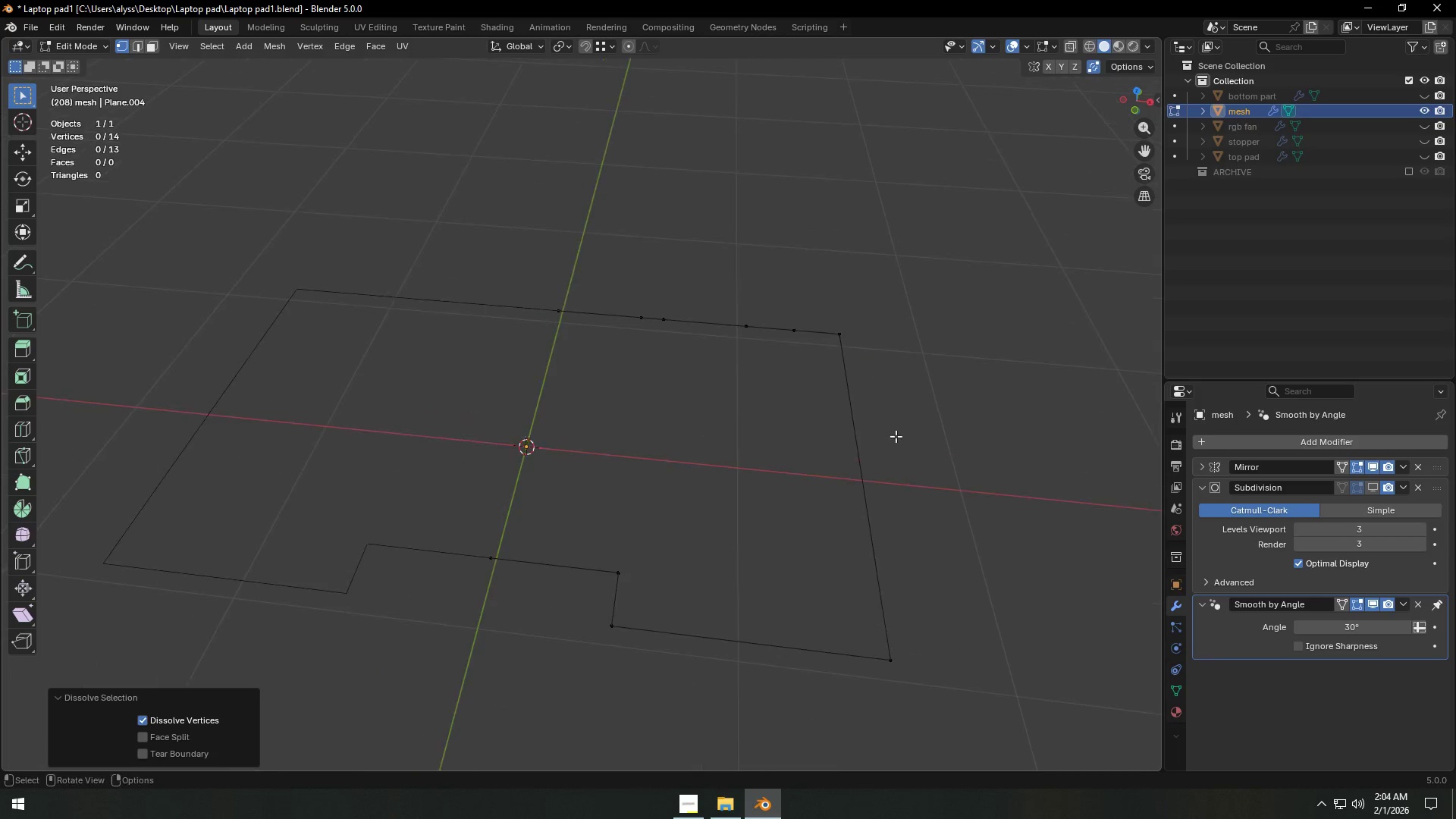 
scroll: coordinate [896, 436], scroll_direction: up, amount: 4.0
 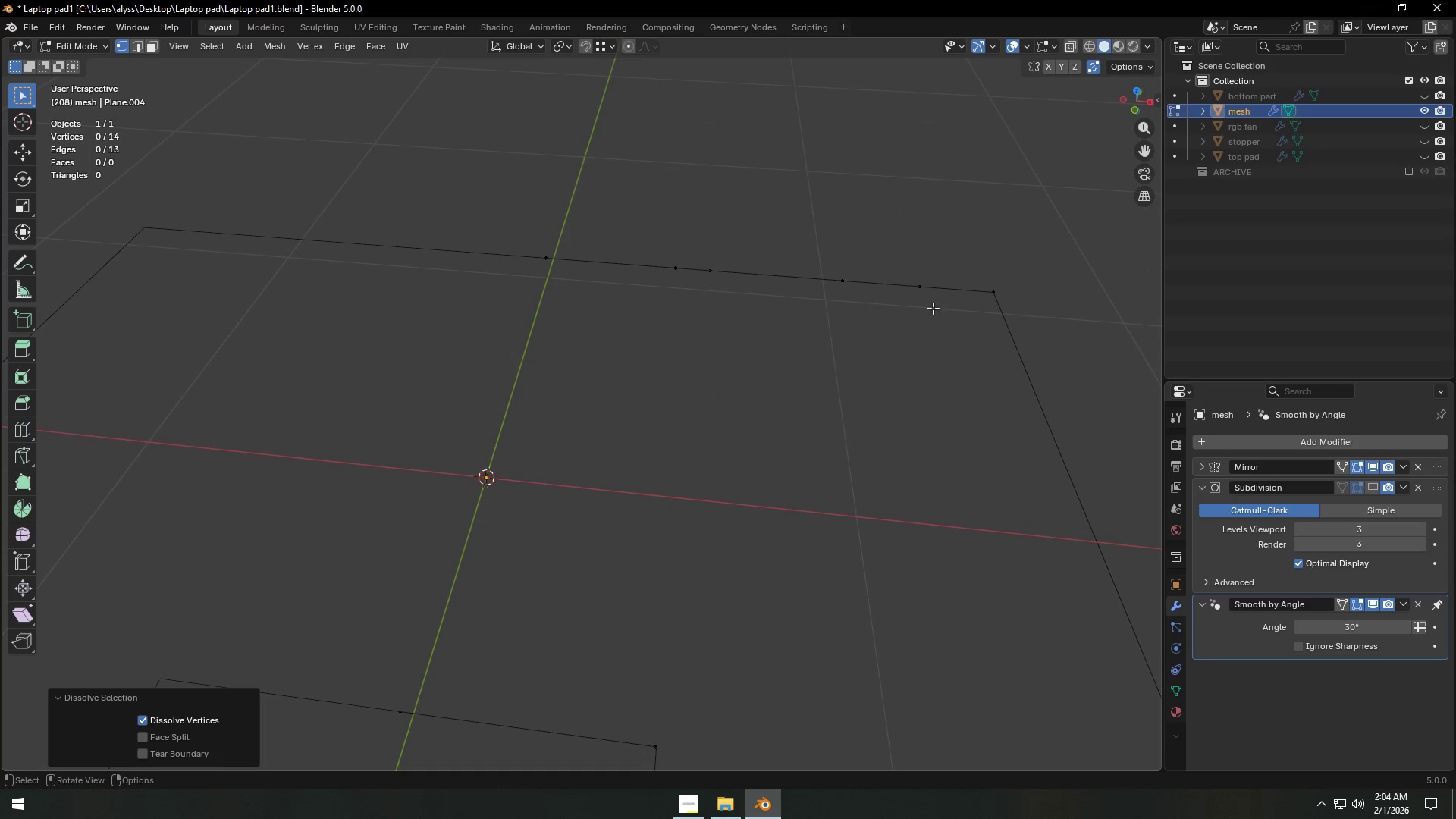 
left_click([930, 285])
 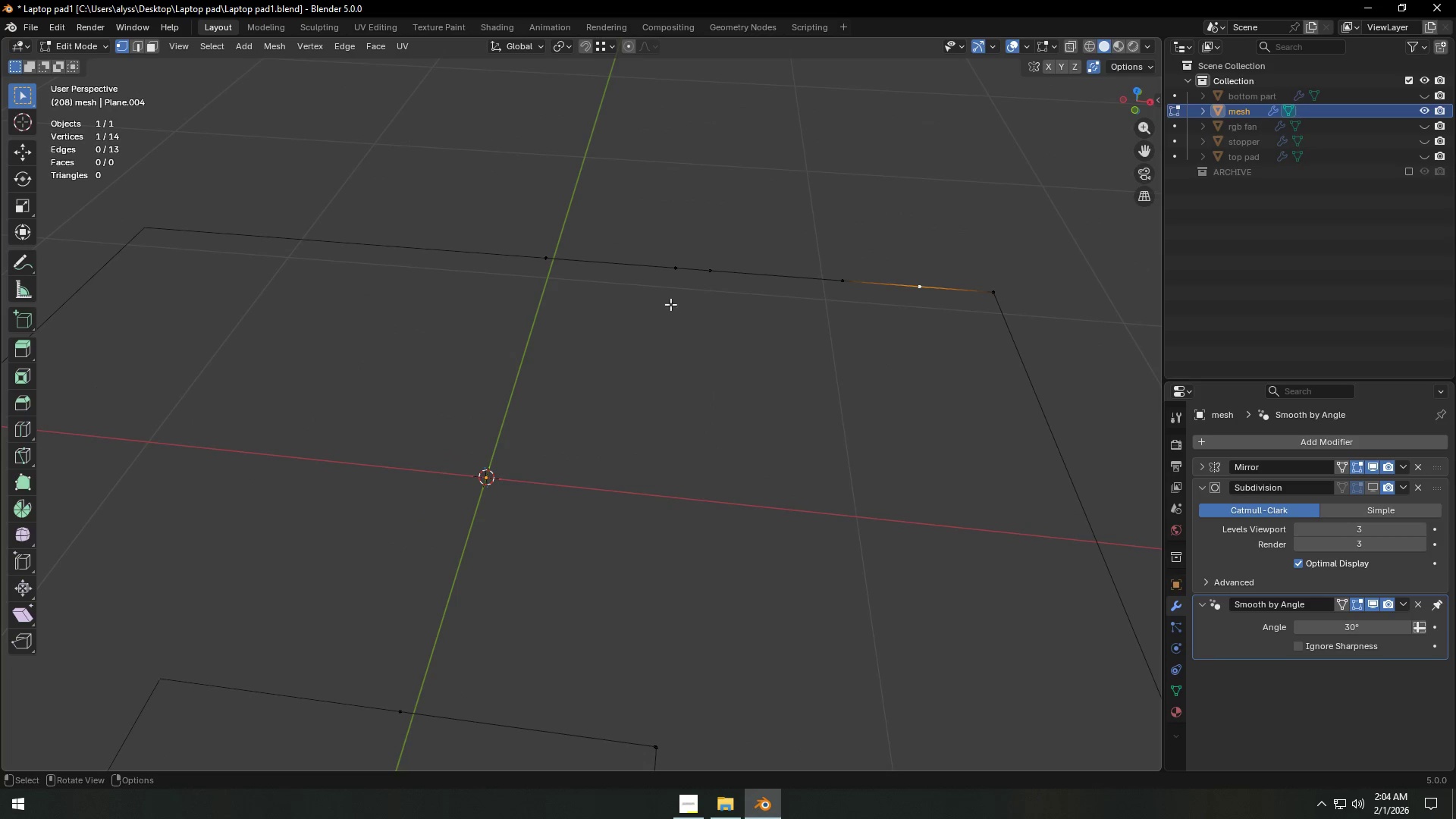 
hold_key(key=ControlLeft, duration=0.33)
left_click([662, 274])
 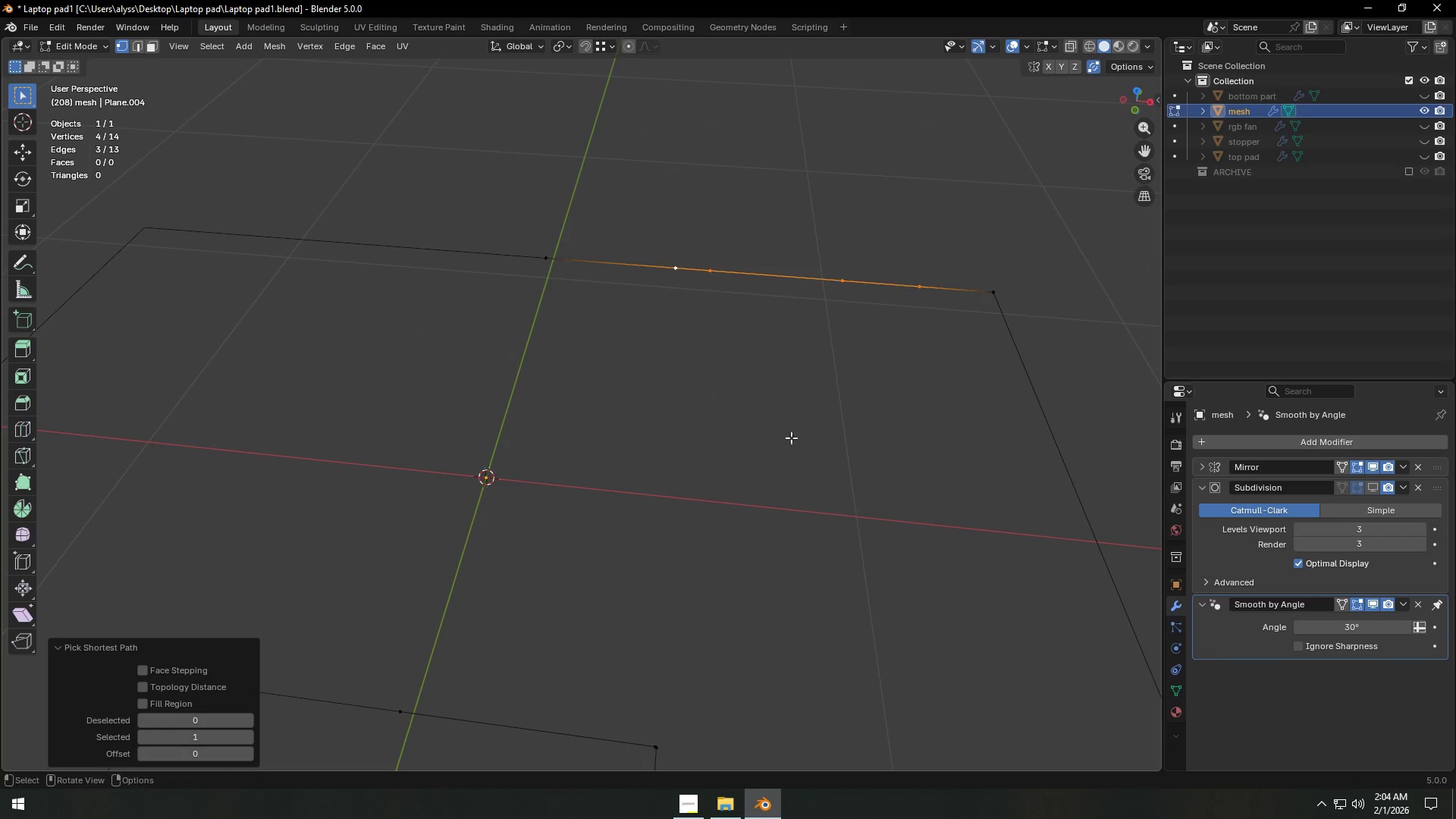 
key(Control+X)
 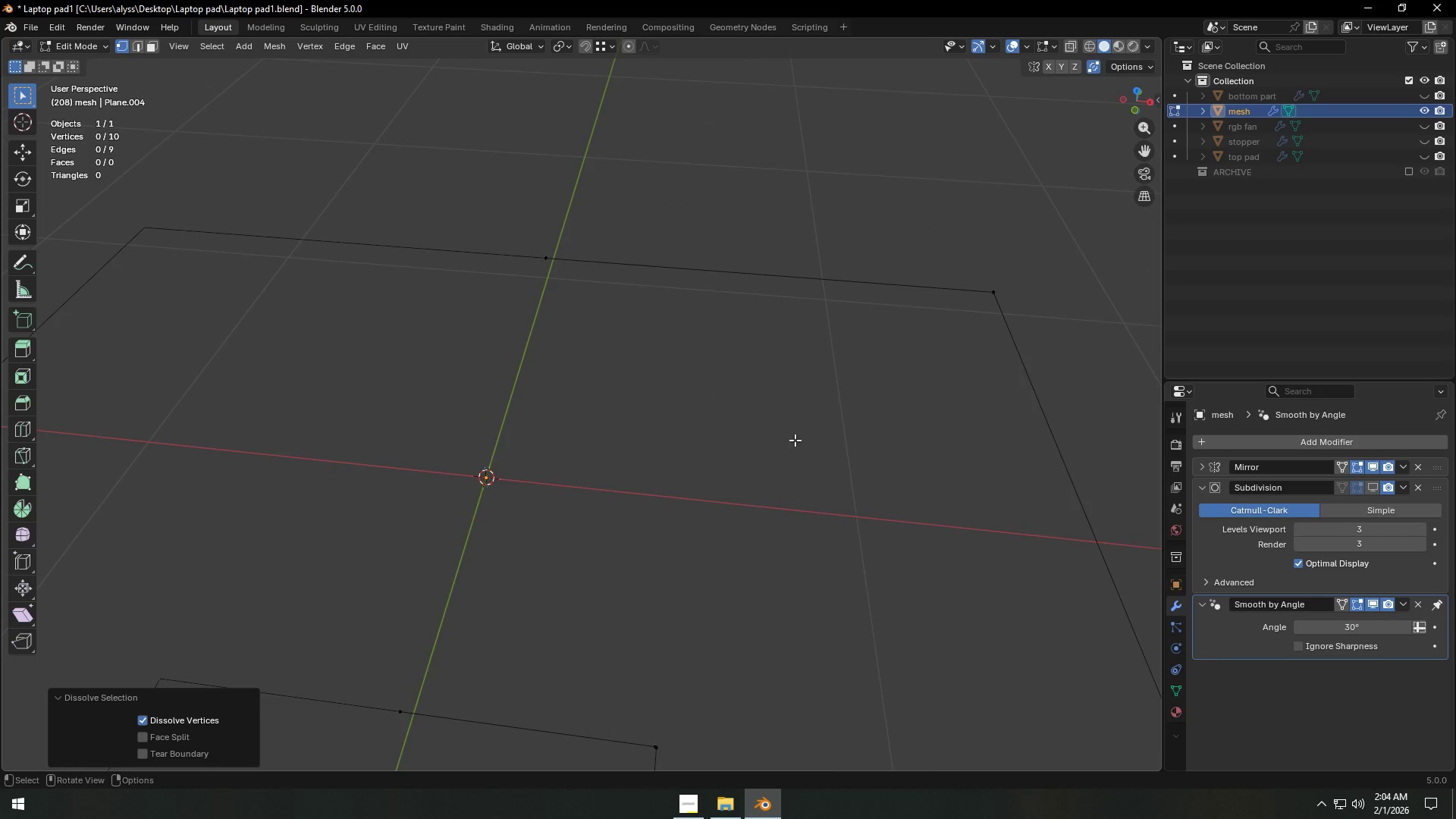 
scroll: coordinate [795, 440], scroll_direction: down, amount: 2.0
 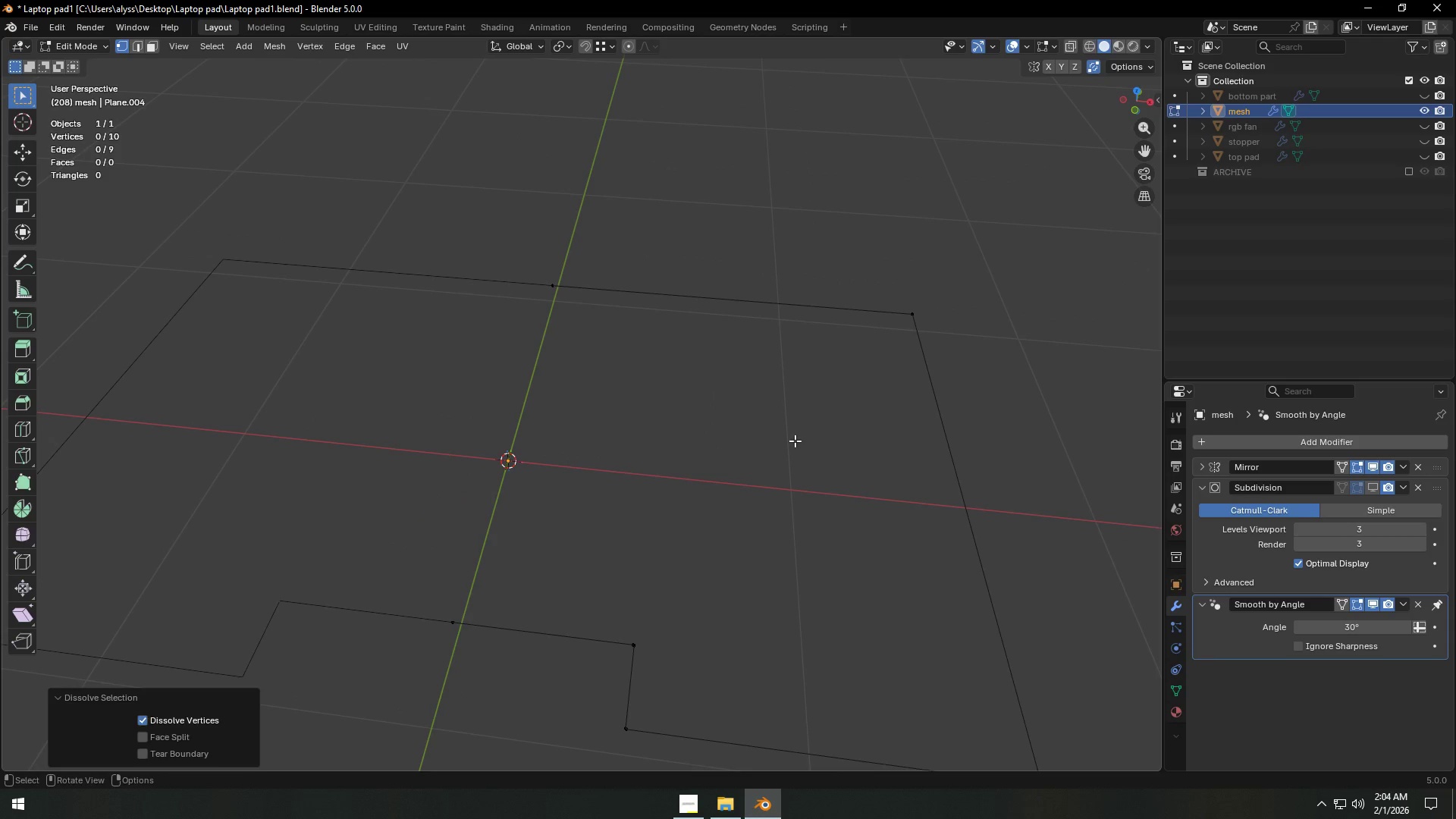 
left_click([795, 441])
 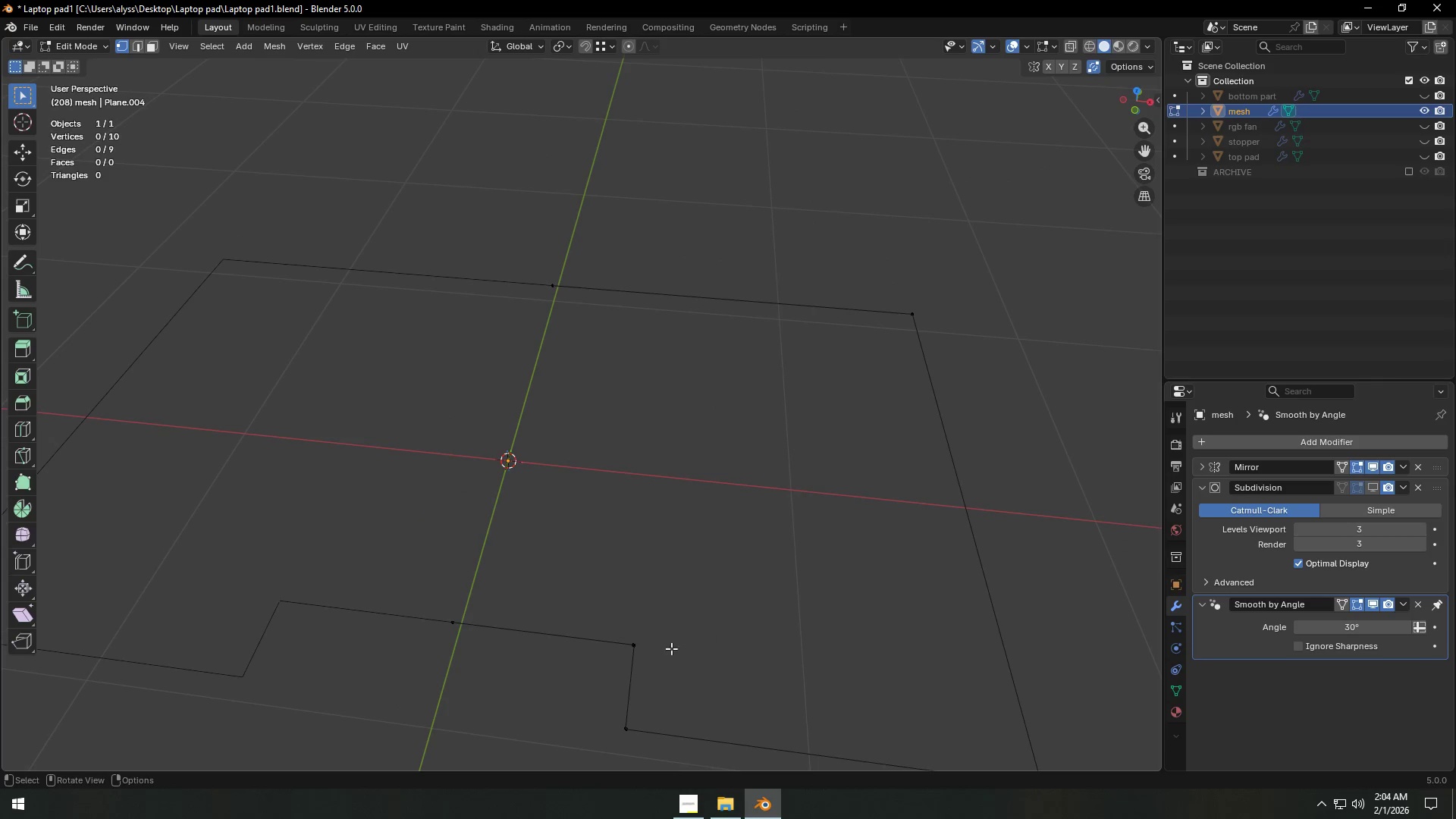 
left_click([630, 656])
 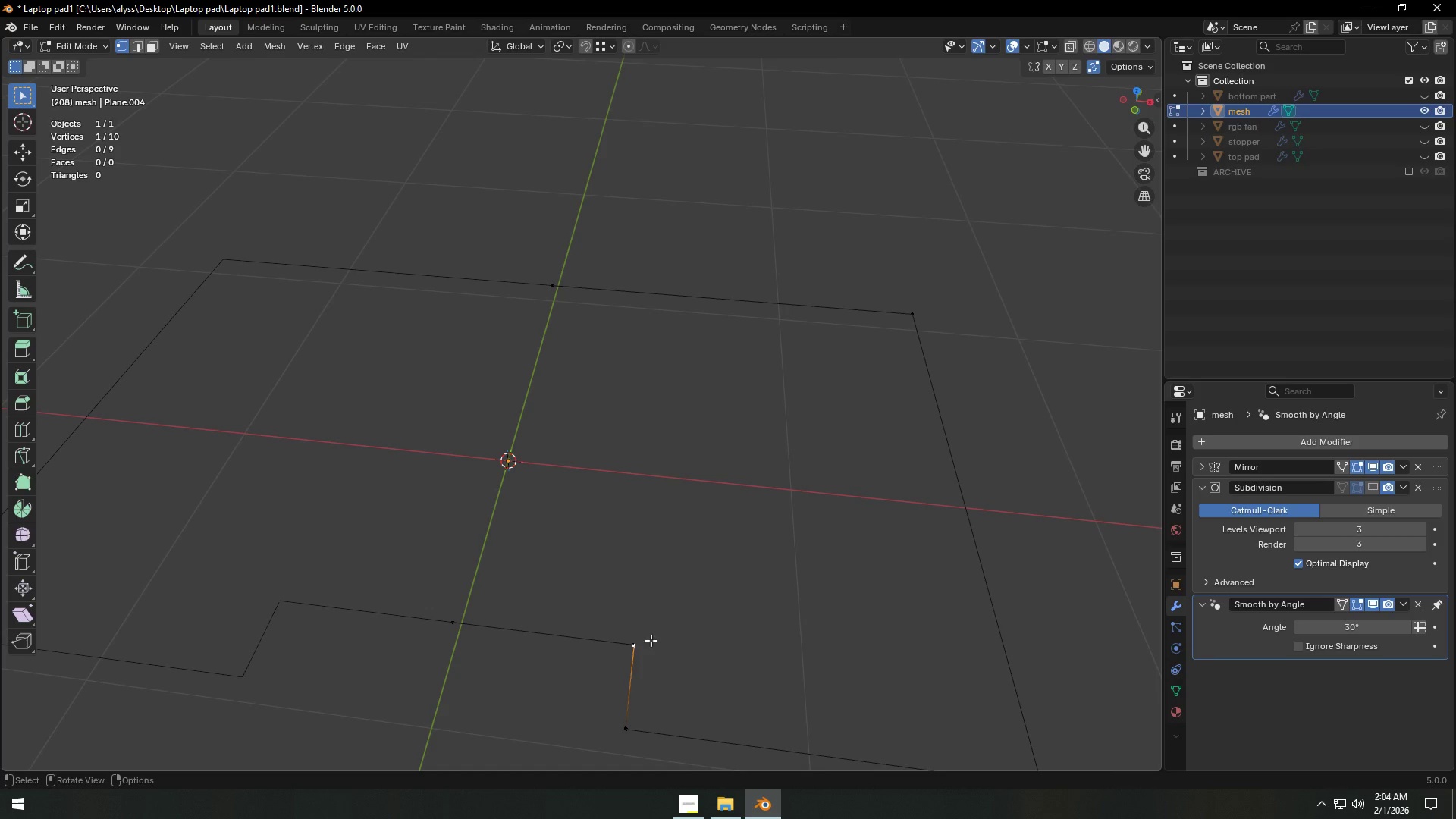 
key(Backquote)
 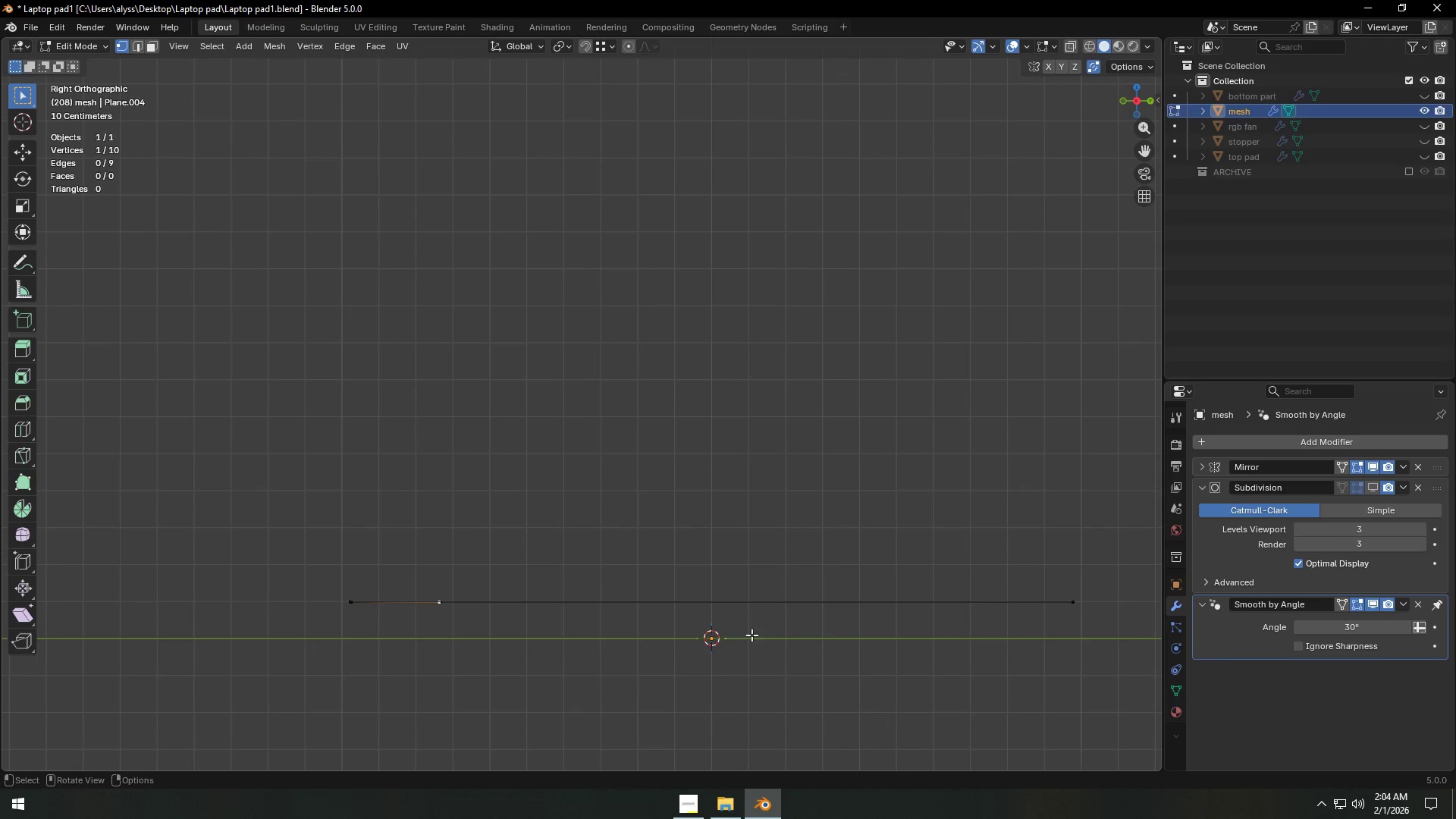 
key(Backquote)
 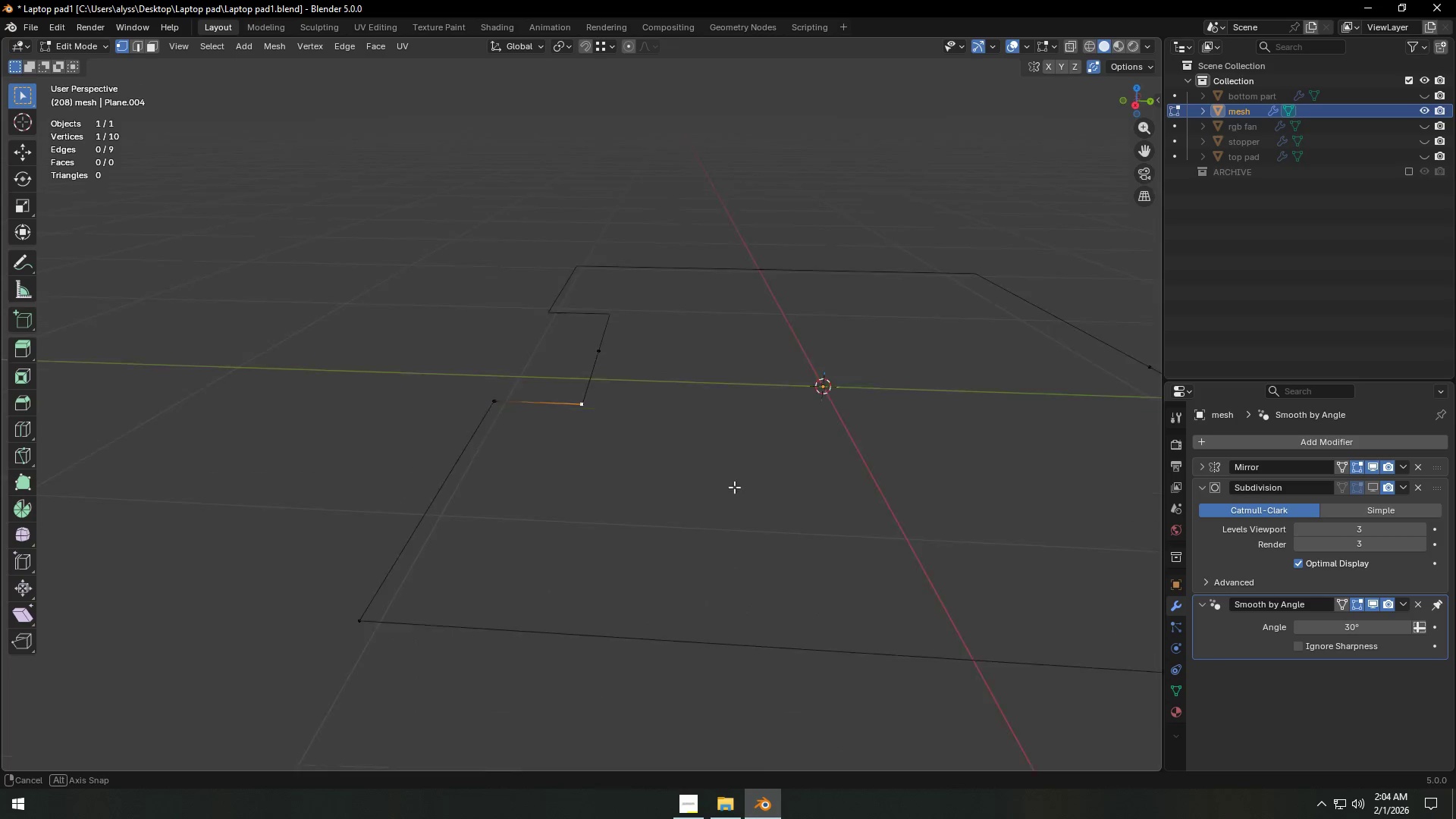 
scroll: coordinate [708, 527], scroll_direction: up, amount: 28.0
 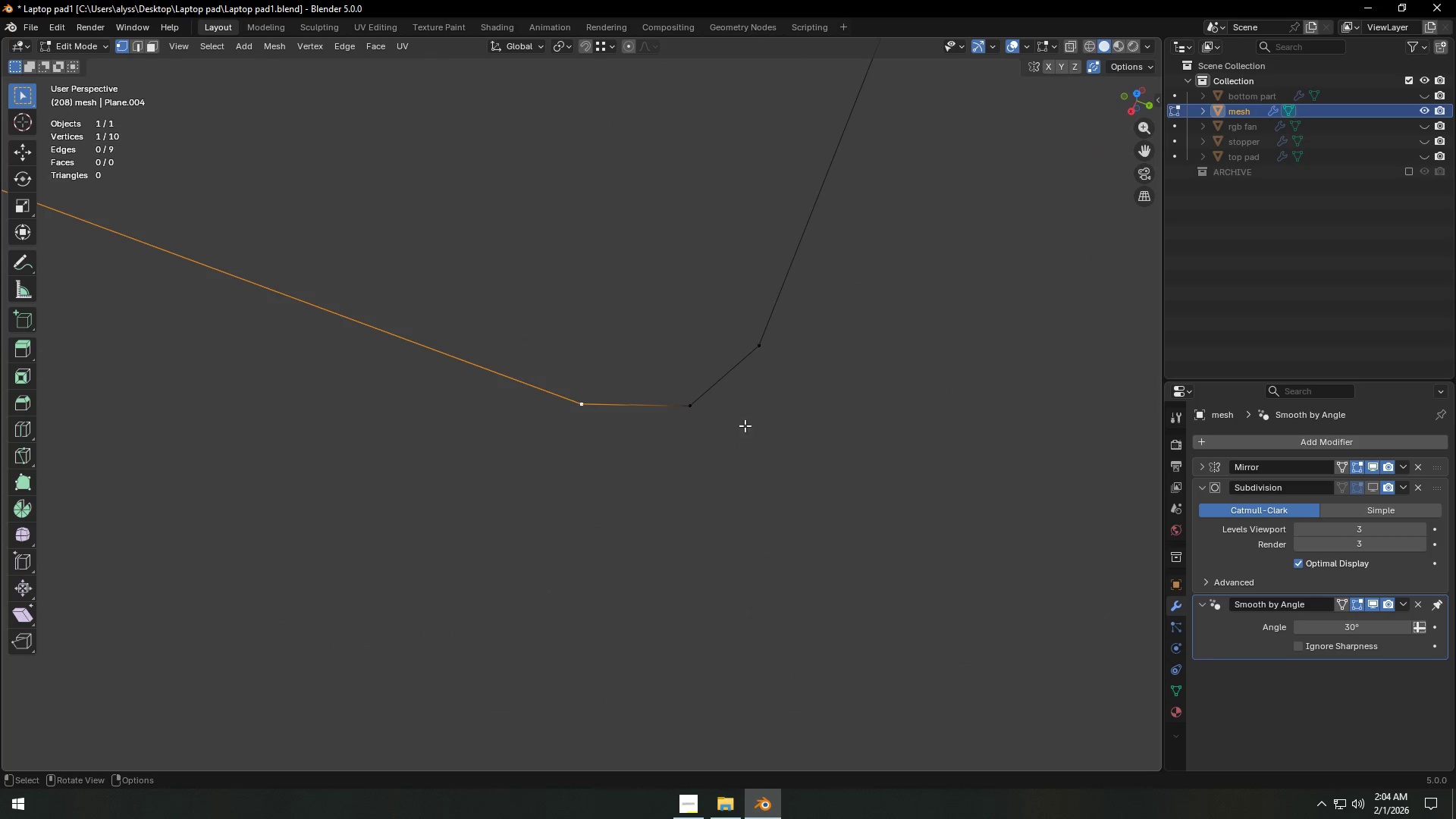 
left_click([756, 378])
 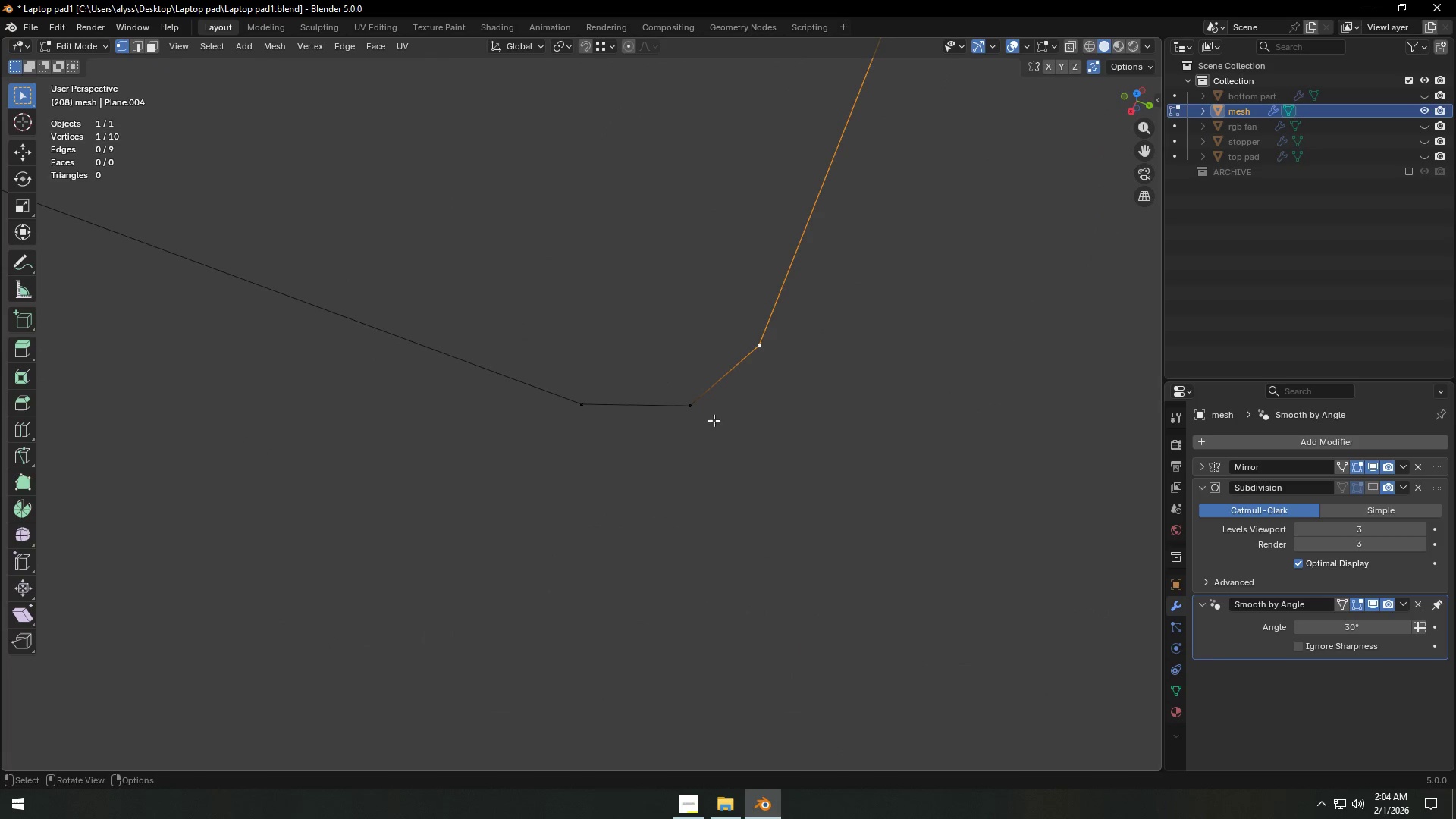 
type(gx)
 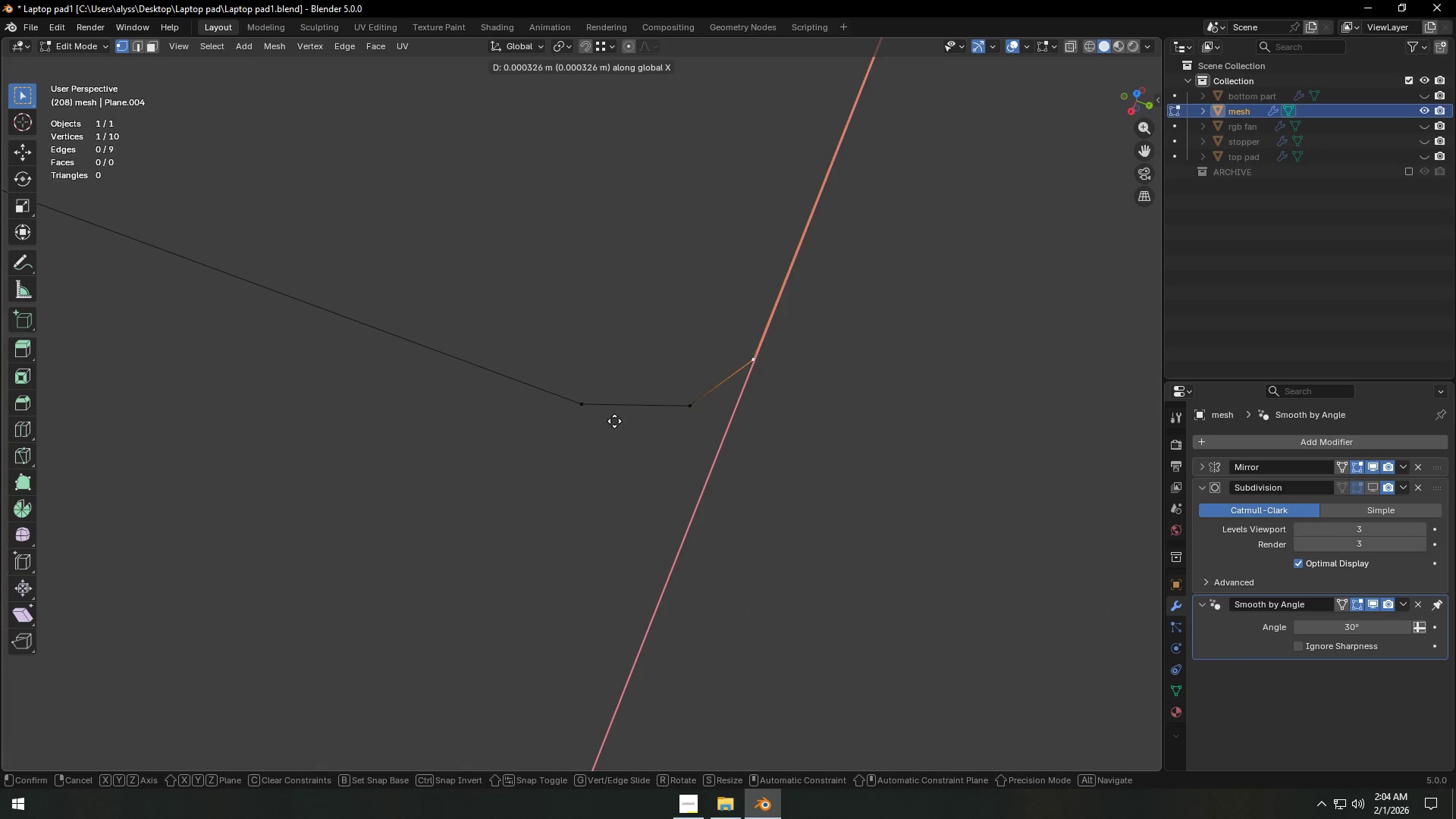 
hold_key(key=ControlLeft, duration=0.78)
left_click([587, 407])
 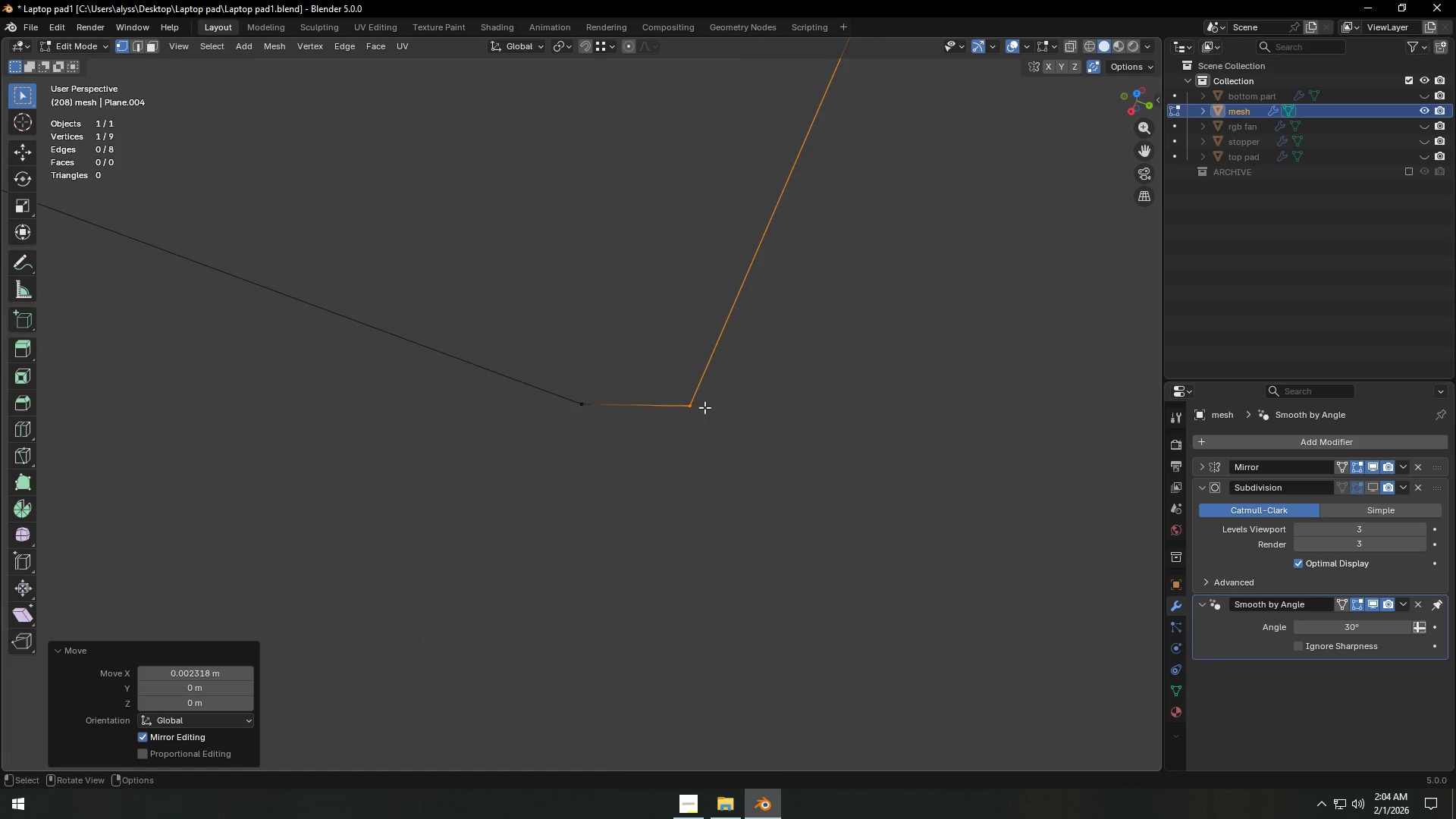 
key(Control+Z)
 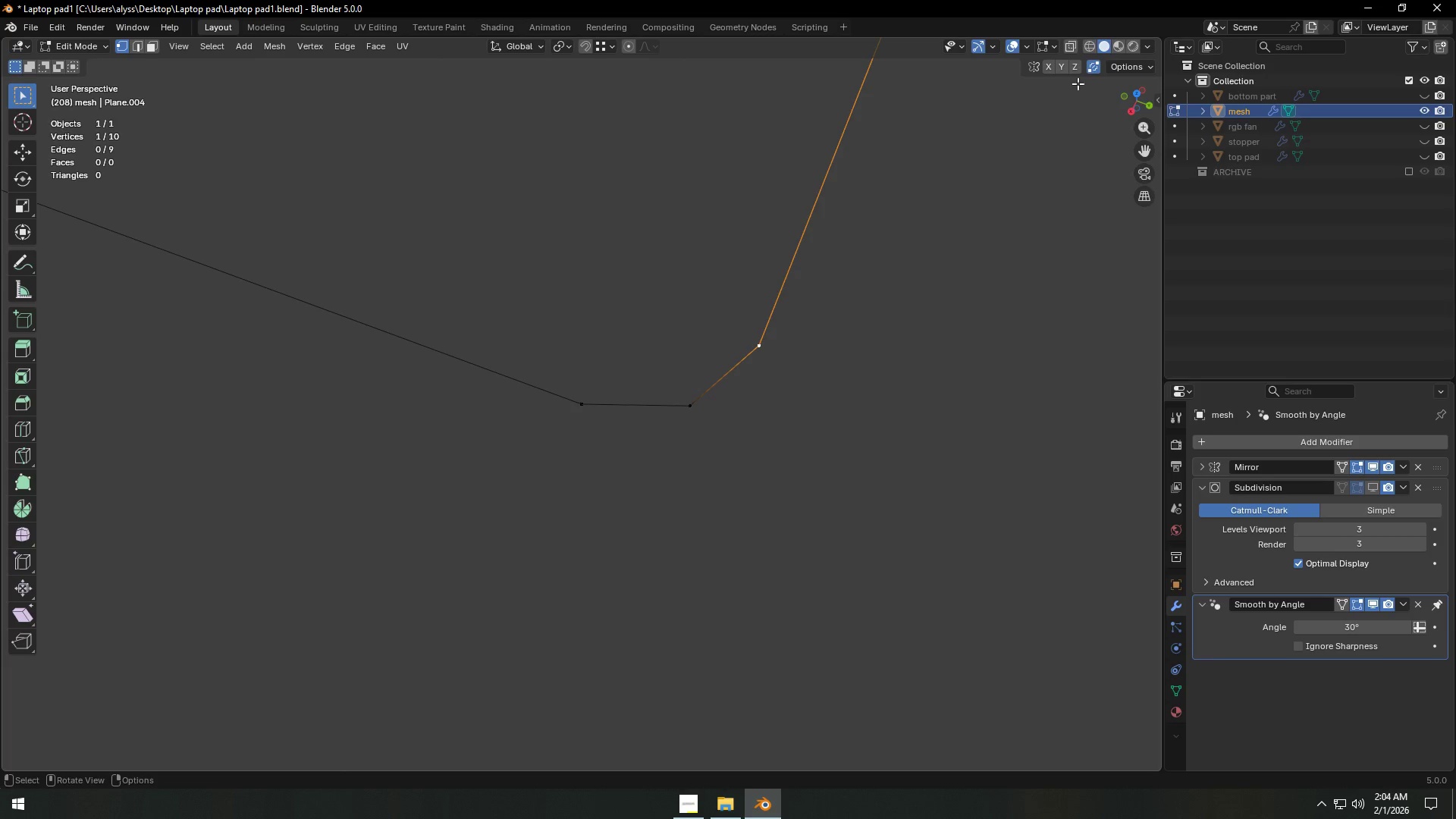 
left_click([1095, 67])
 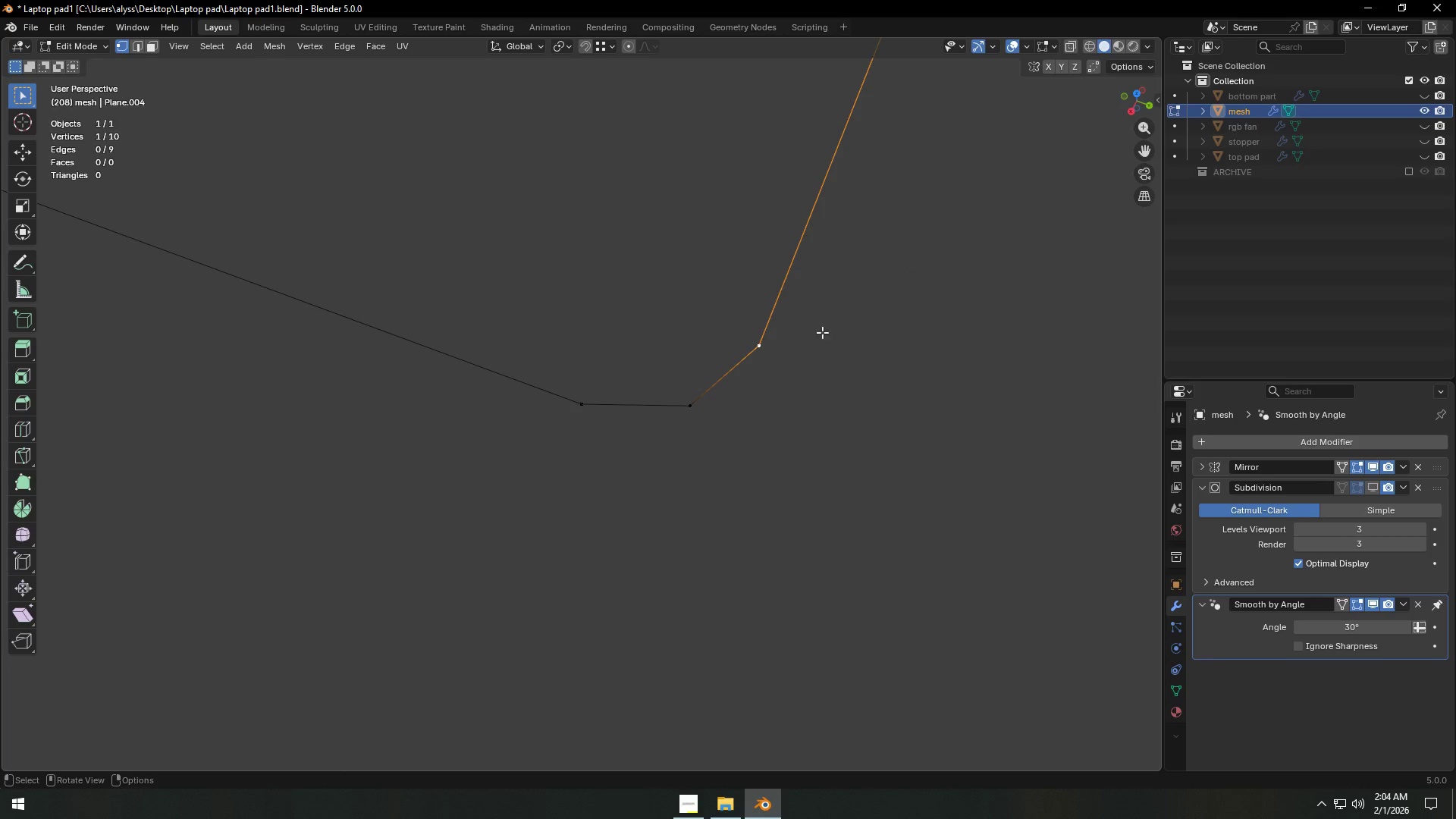 
left_click([777, 359])
 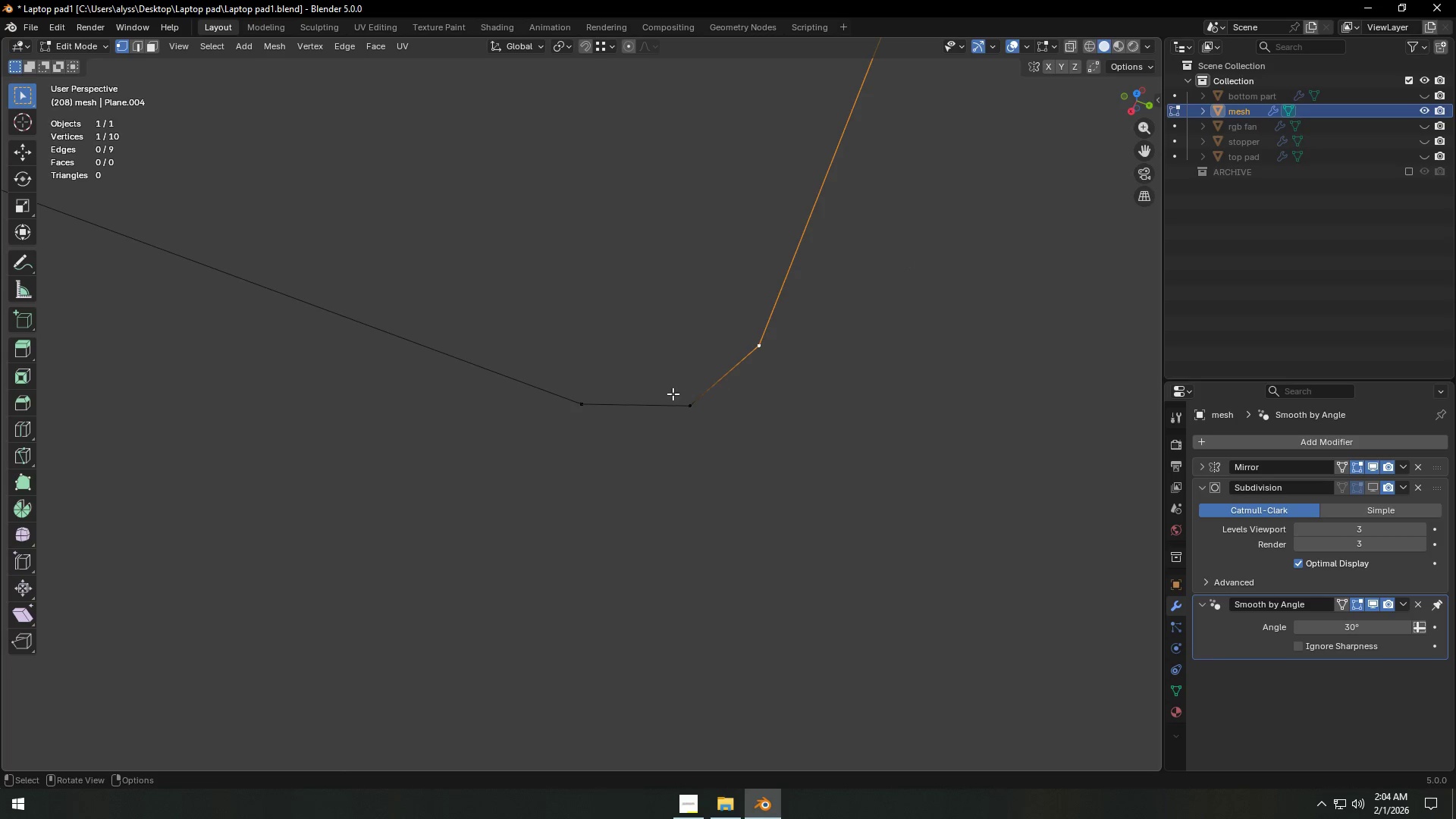 
type(gx)
 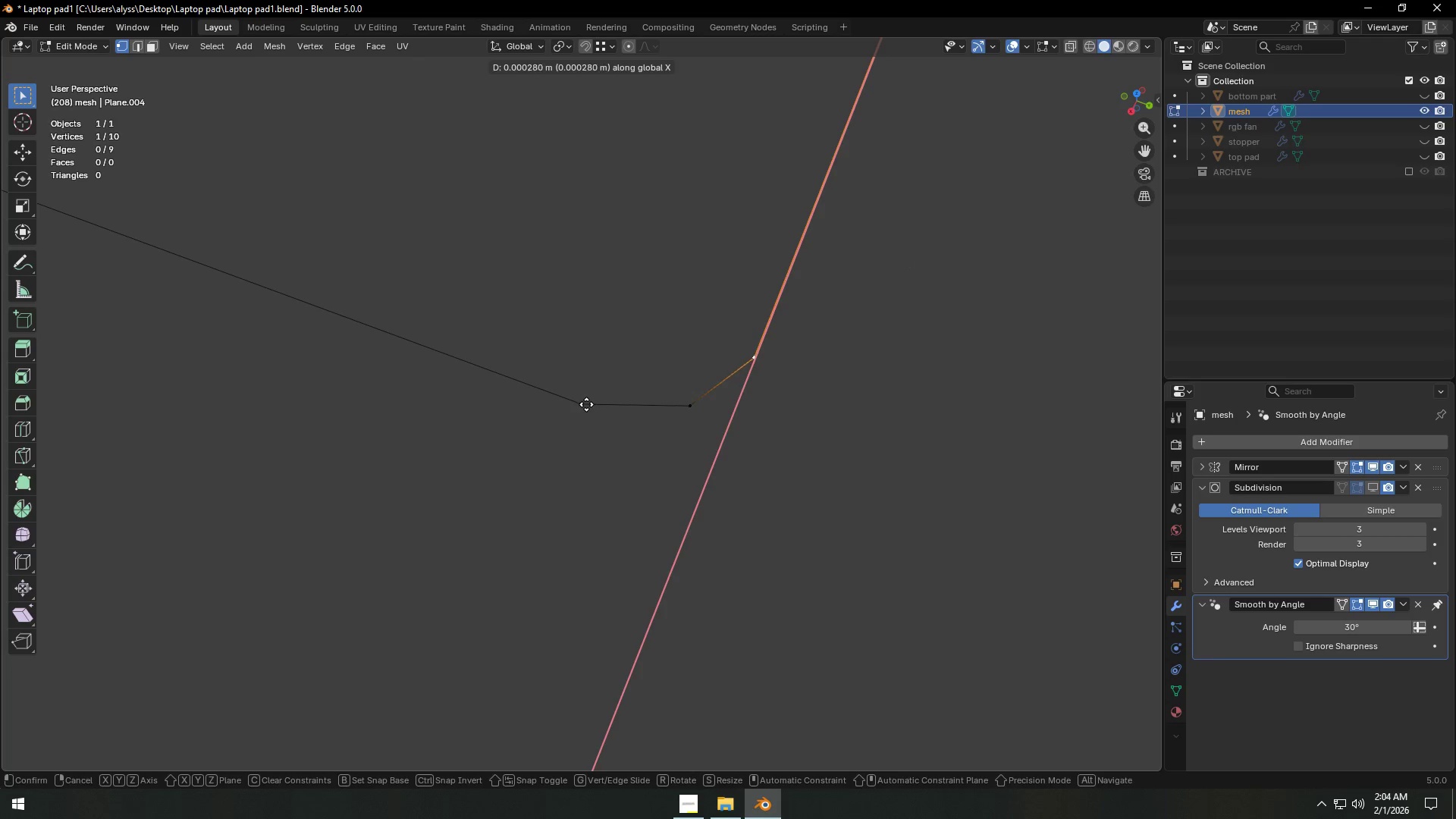 
hold_key(key=ControlLeft, duration=0.56)
left_click([585, 404])
 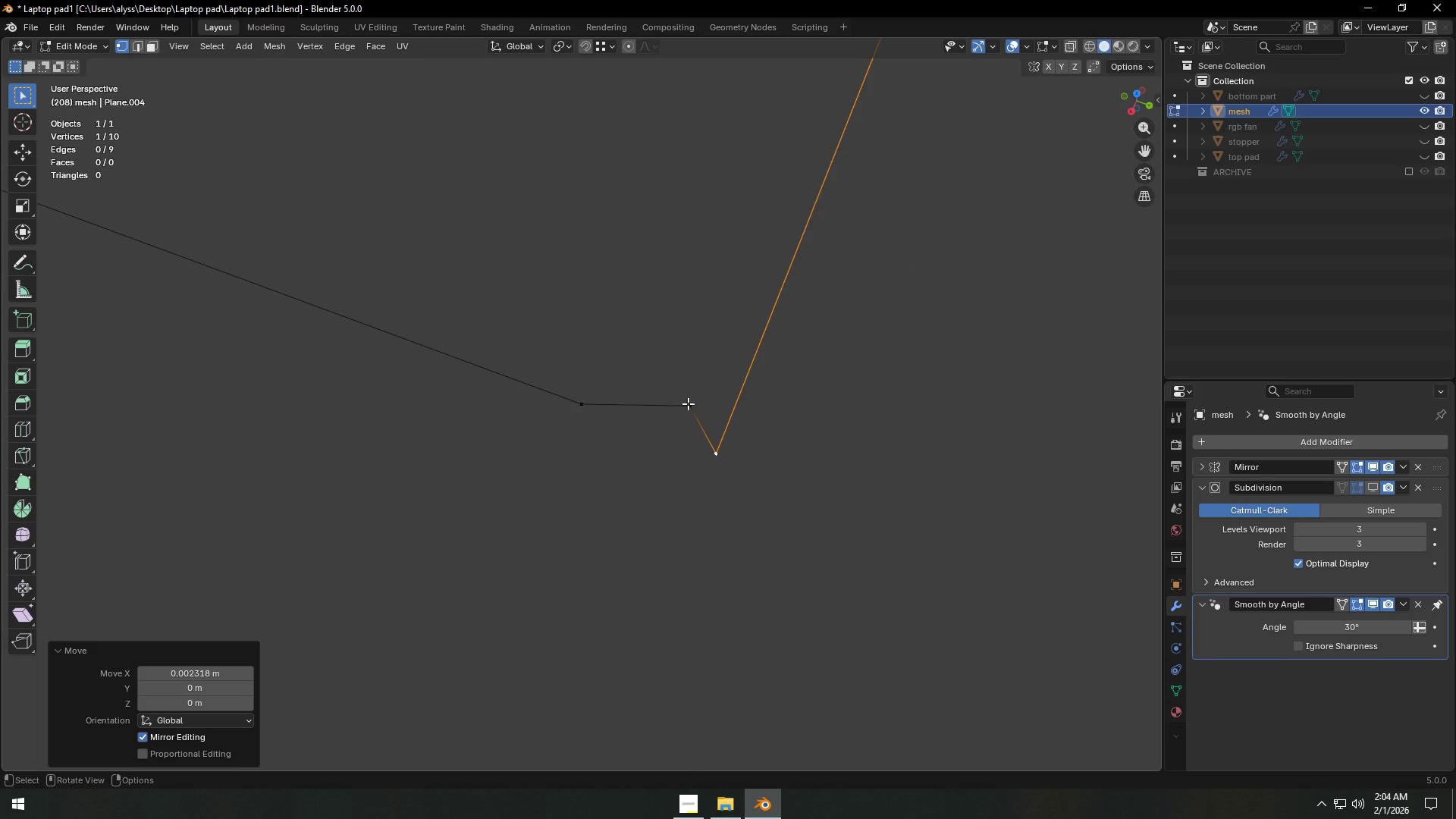 
left_click([688, 403])
 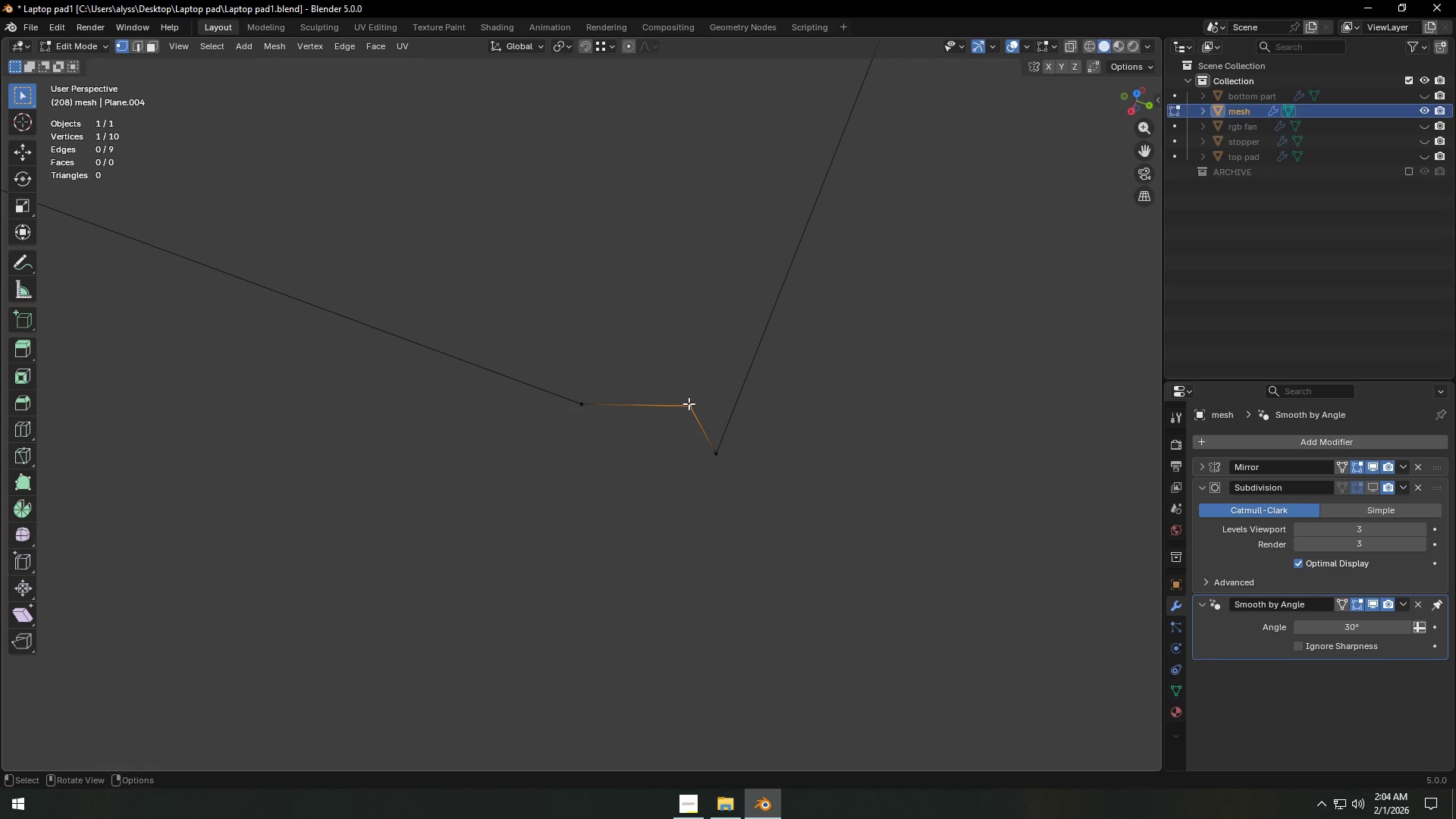 
key(Control+X)
 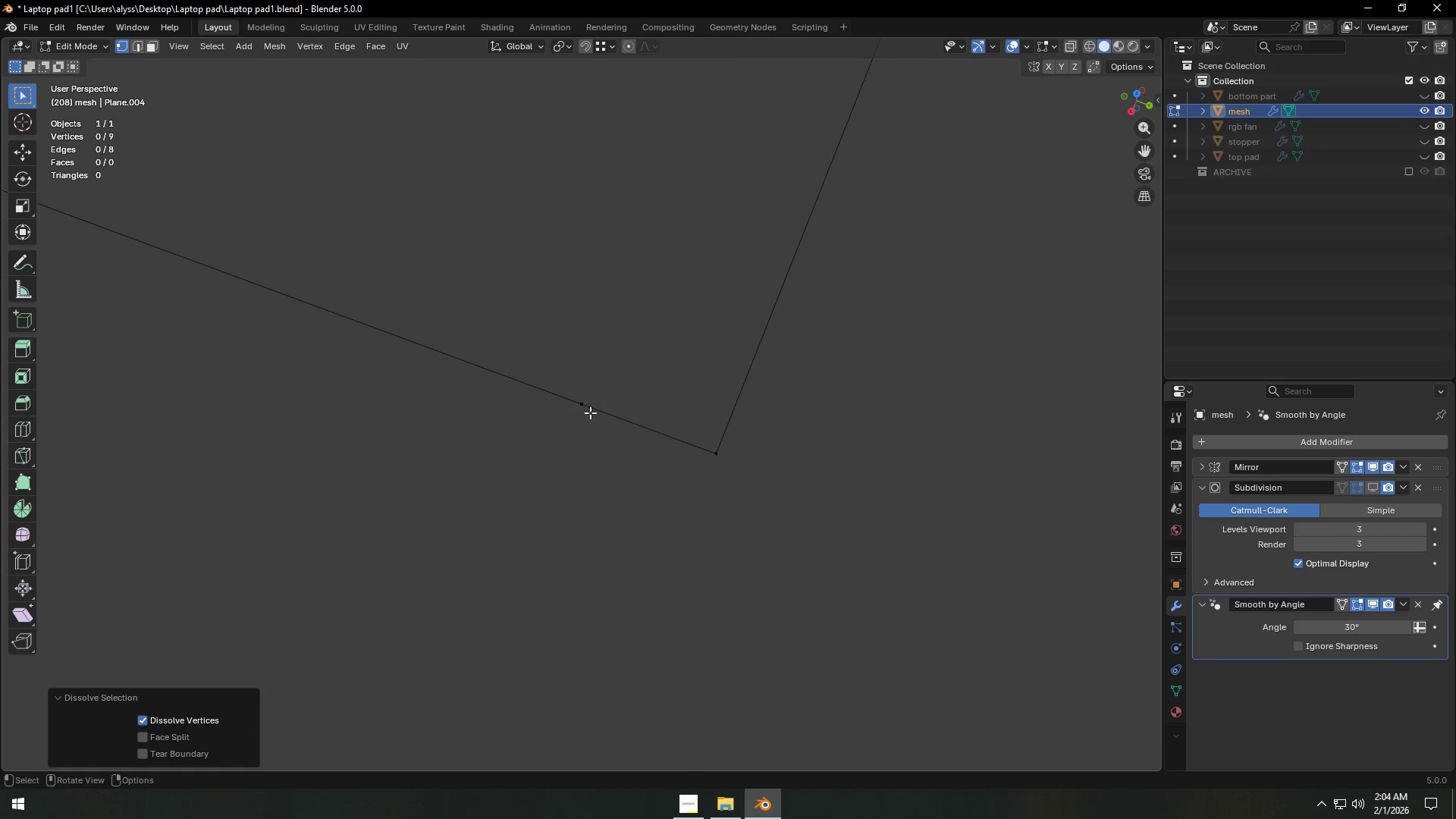 
left_click([585, 410])
 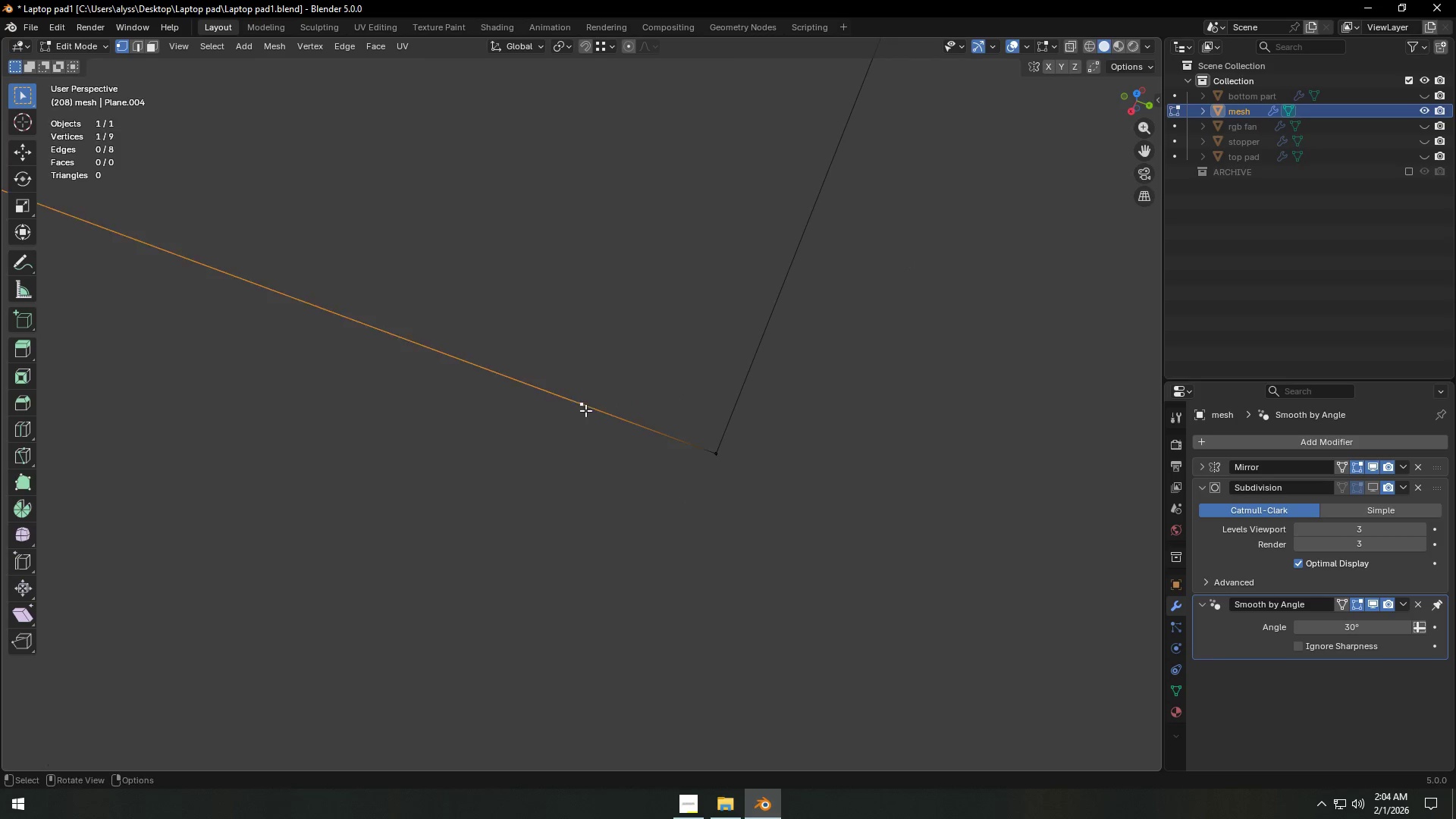 
key(Control+ControlLeft)
 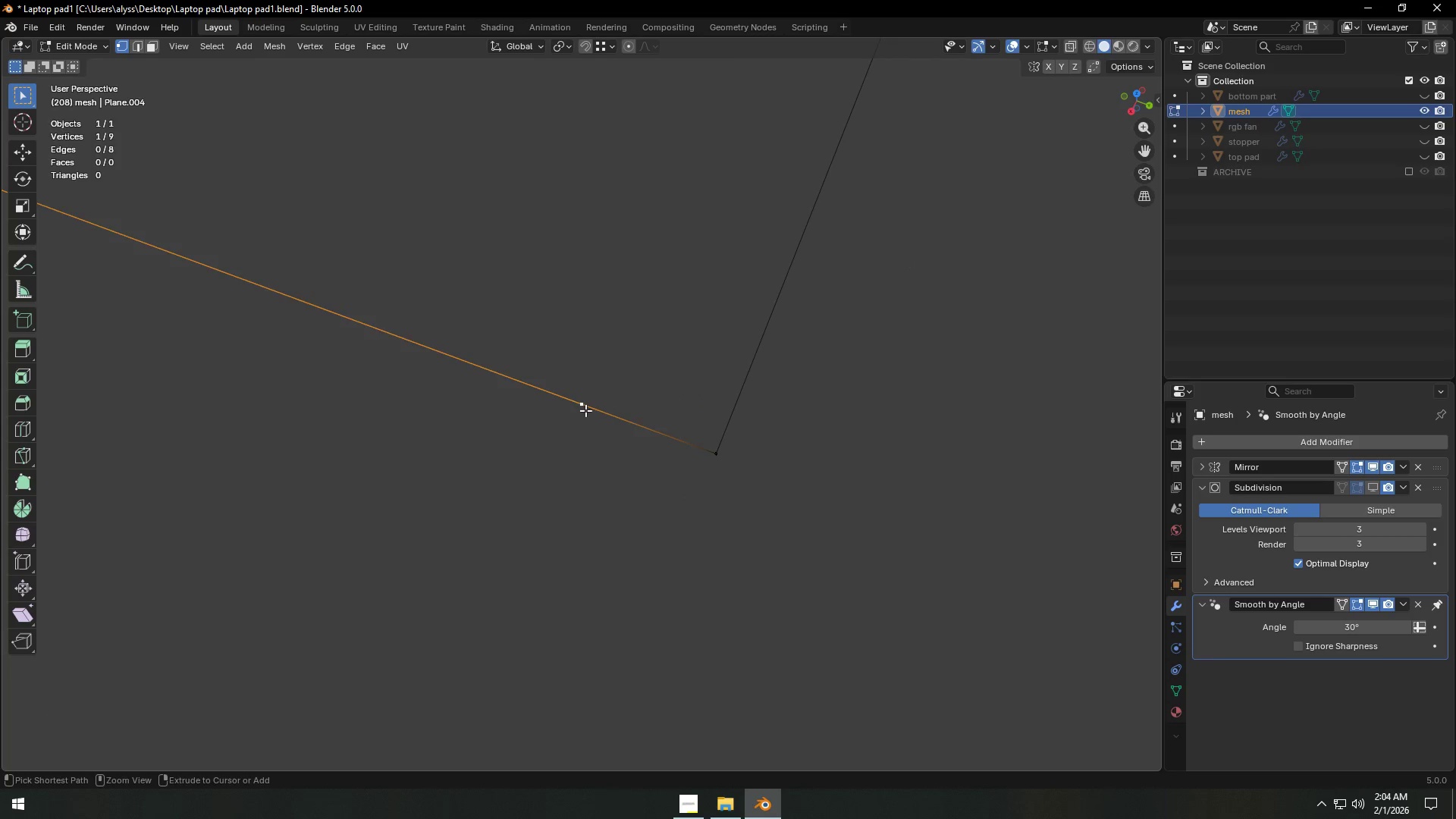 
key(Control+X)
 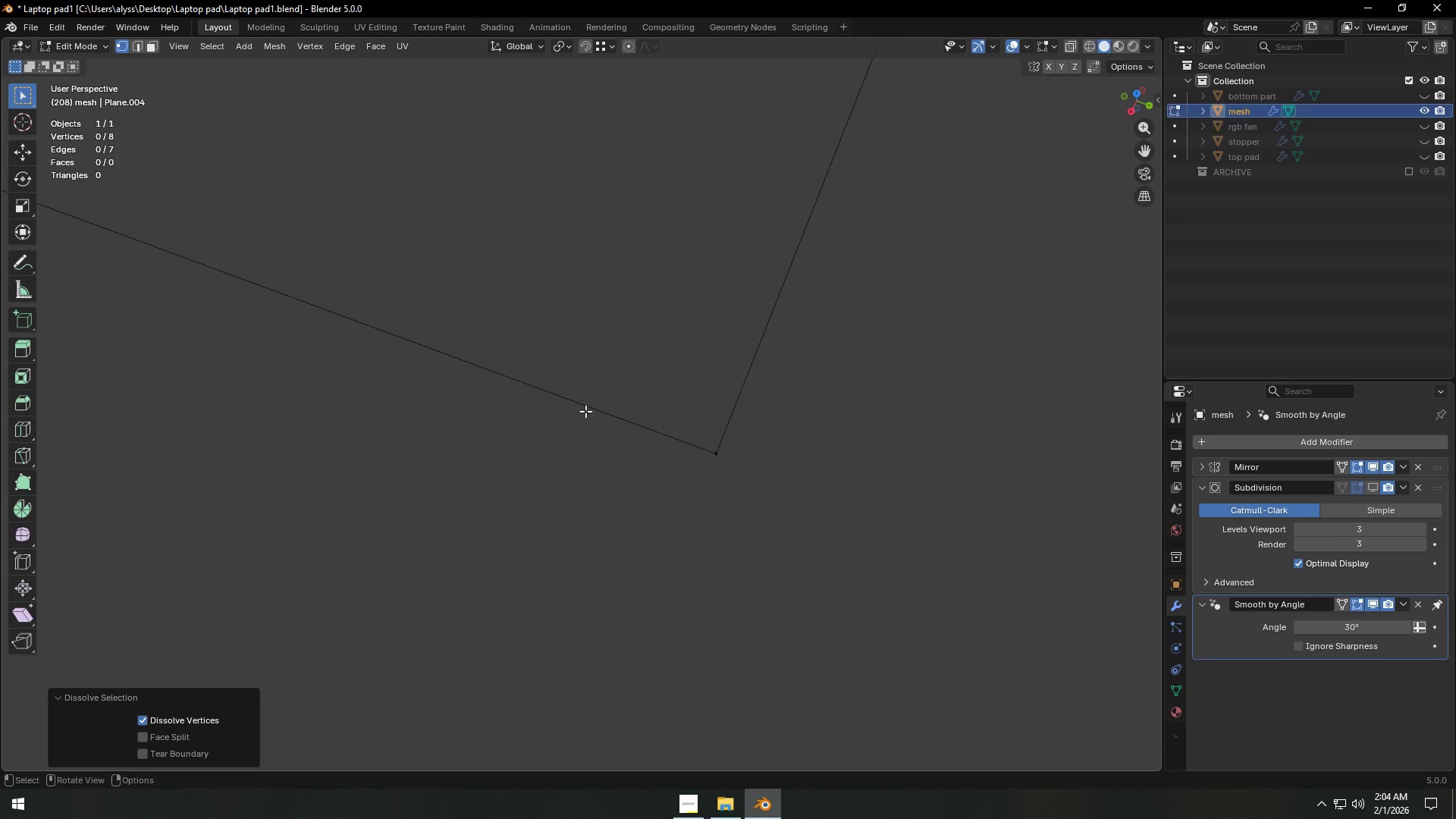 
scroll: coordinate [585, 411], scroll_direction: down, amount: 20.0
 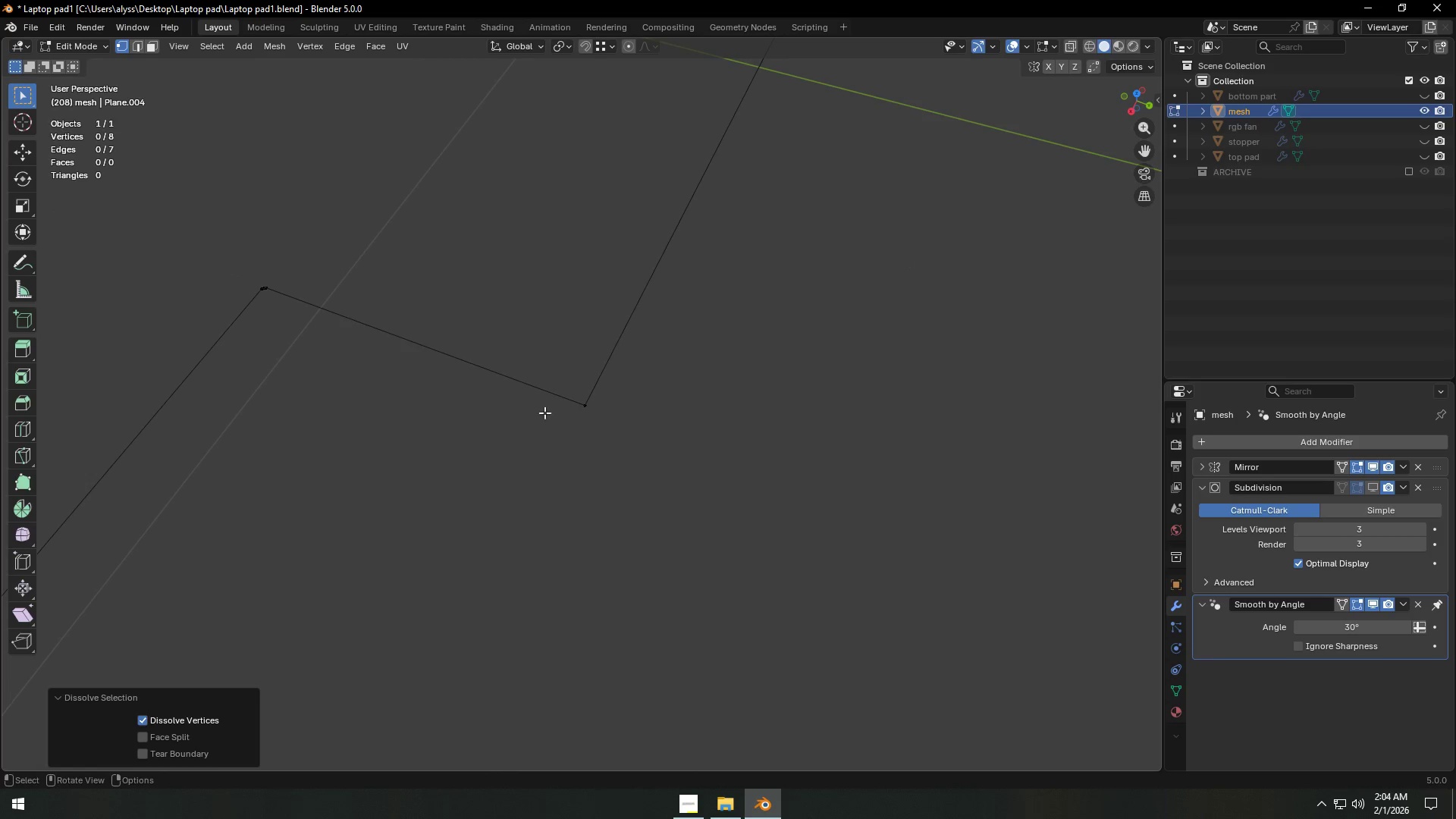 
hold_key(key=ShiftLeft, duration=0.33)
 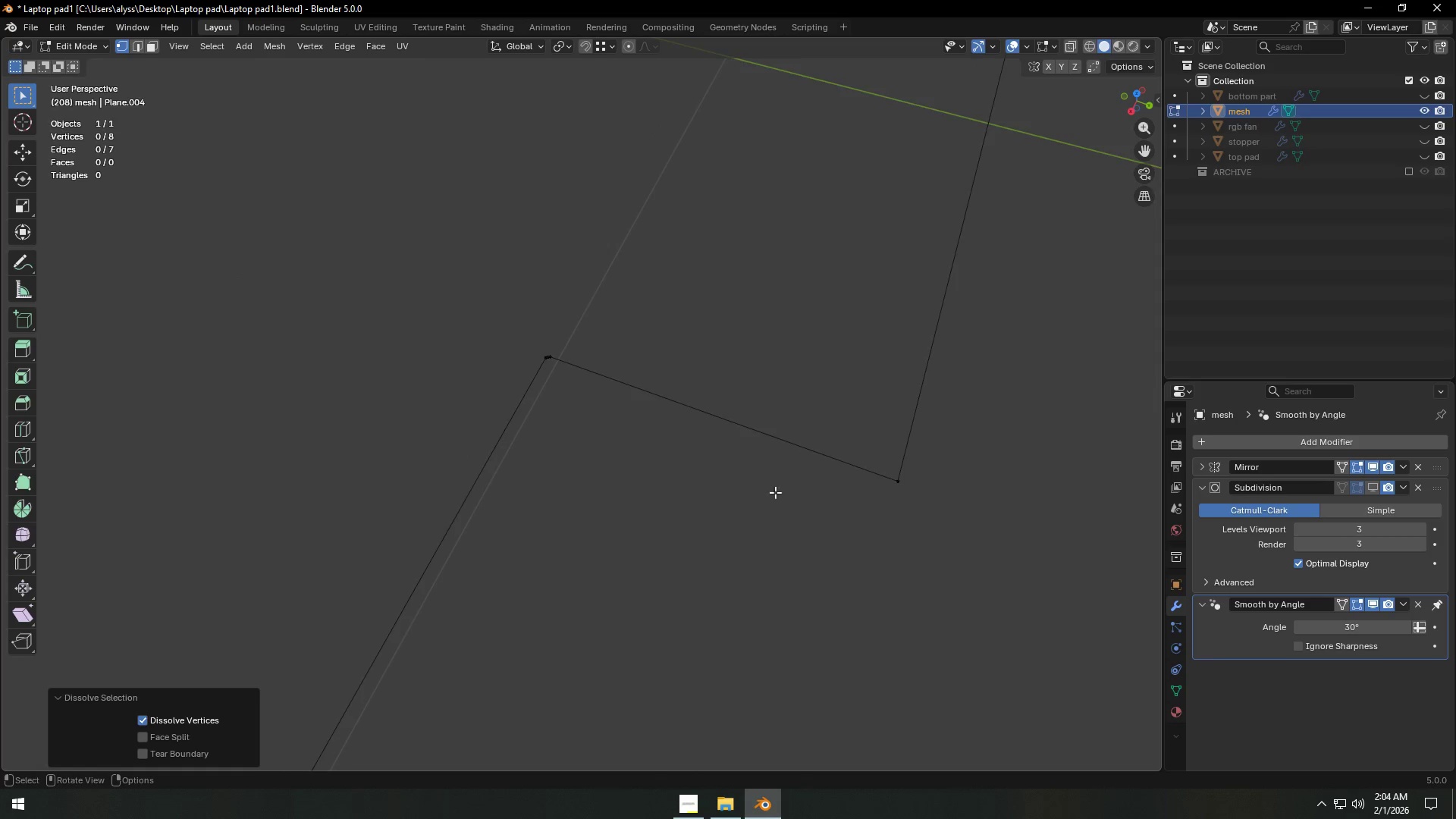 
scroll: coordinate [736, 490], scroll_direction: up, amount: 5.0
 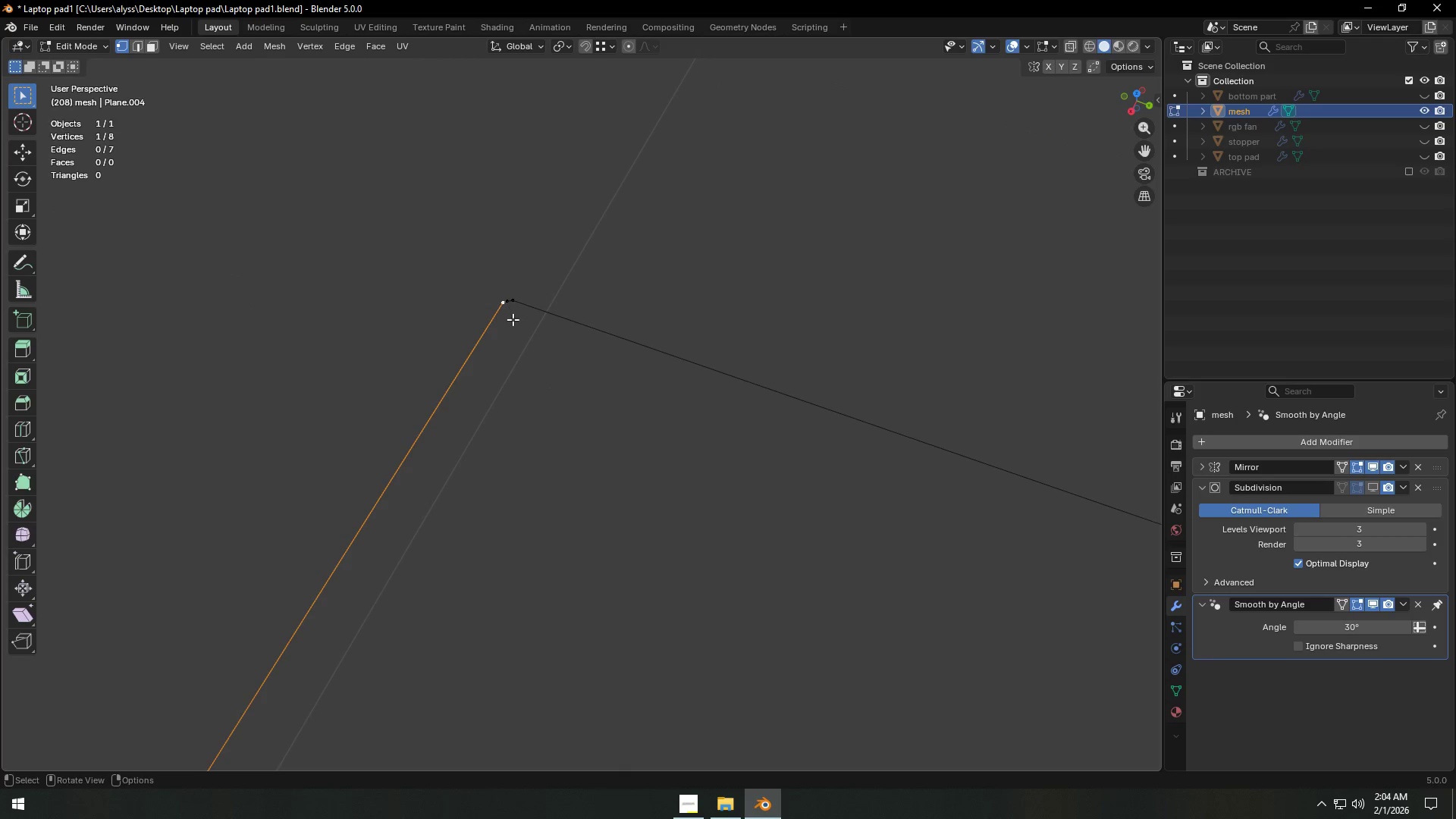 
key(Backquote)
 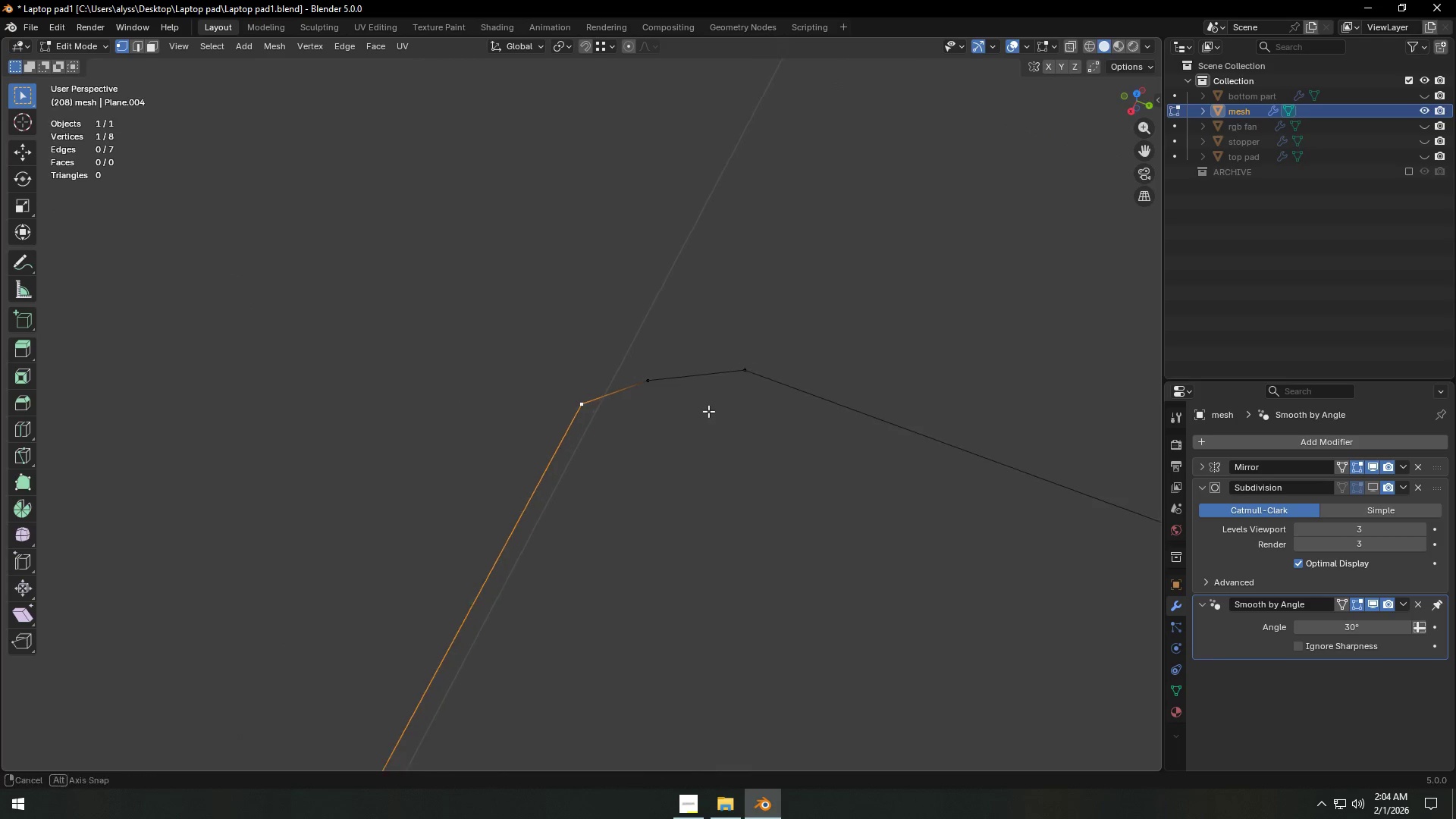 
left_click([740, 391])
 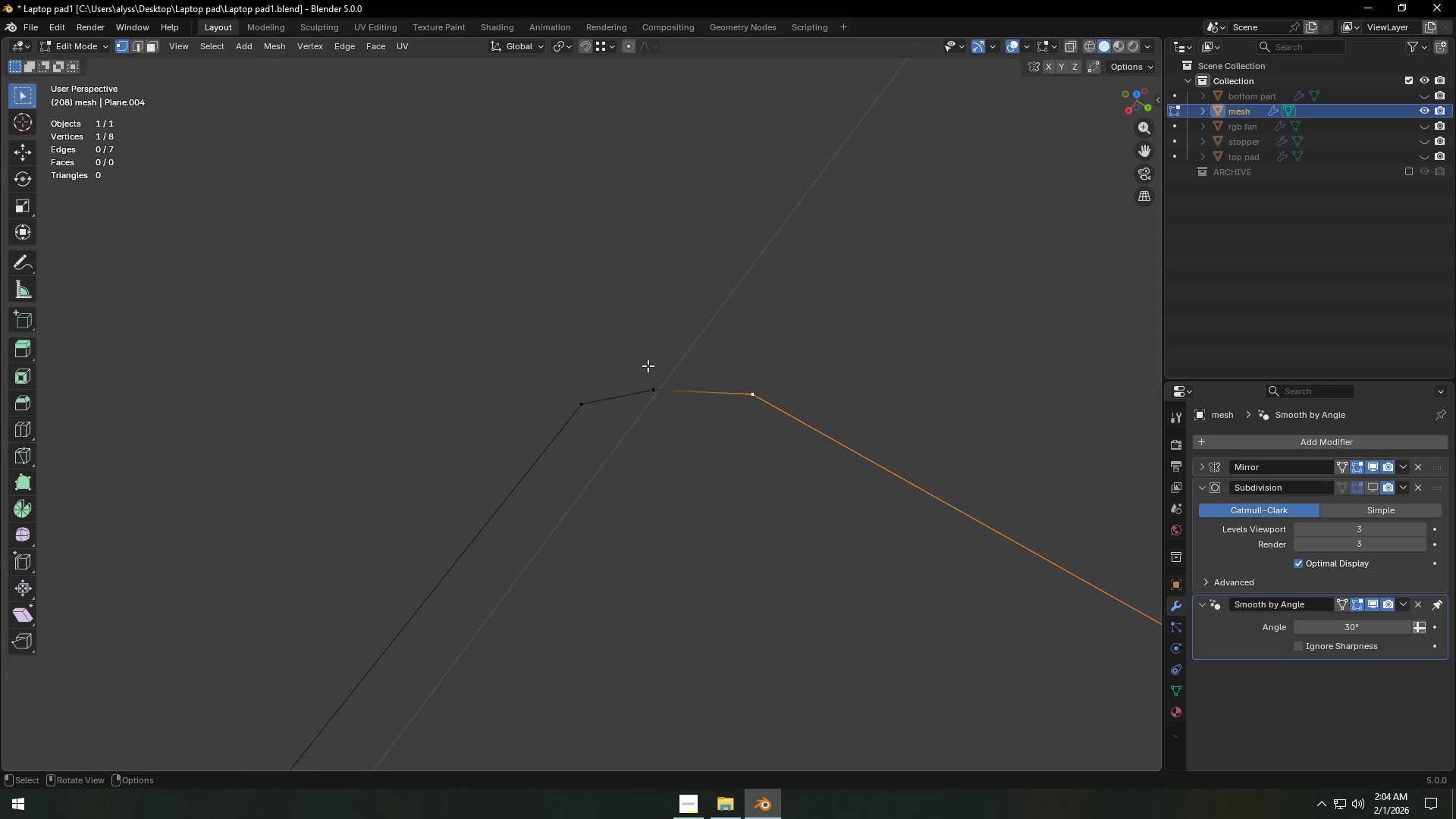 
type(gy)
 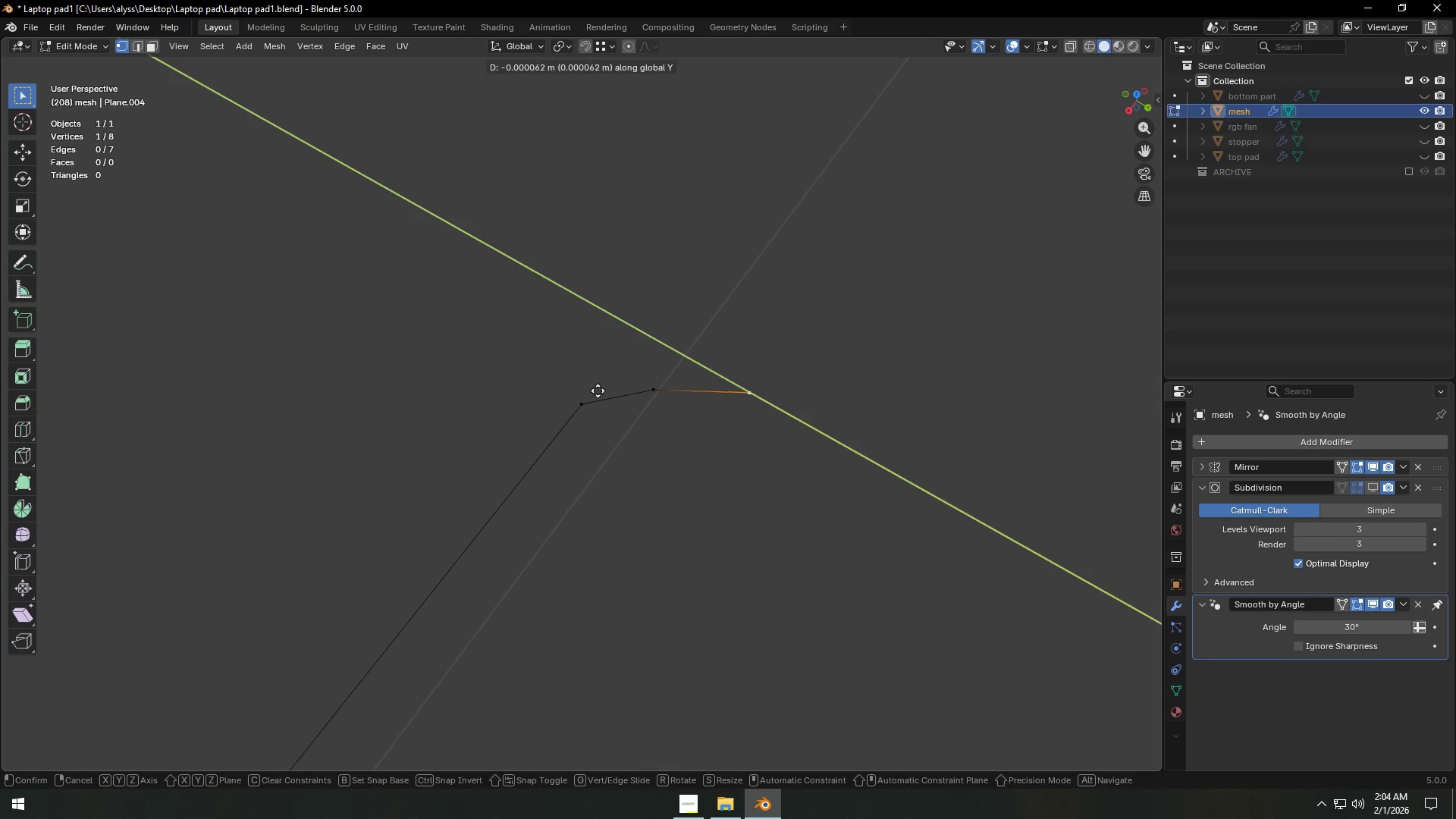 
hold_key(key=ControlLeft, duration=0.58)
left_click([583, 407])
 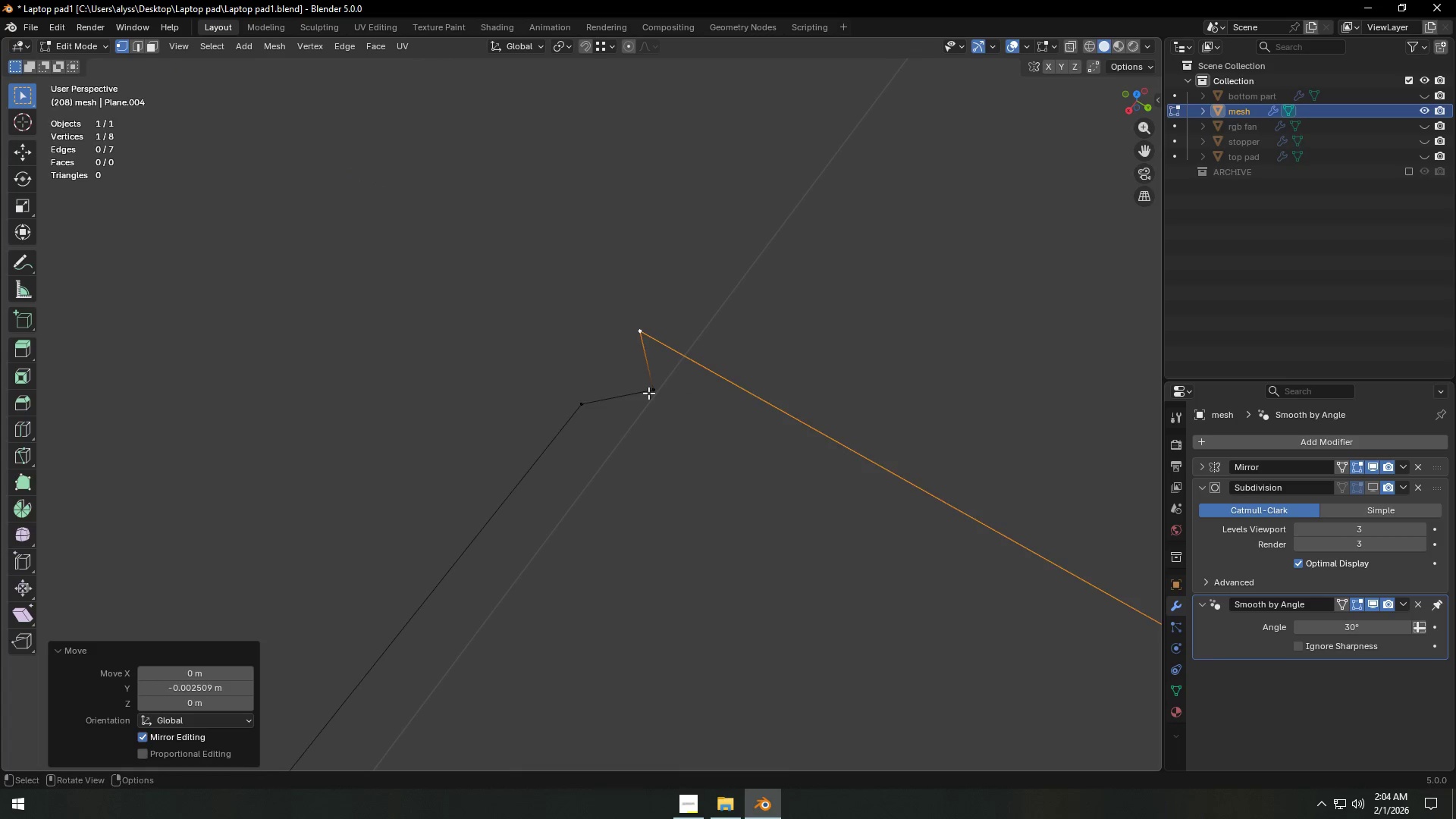 
double_click([648, 393])
 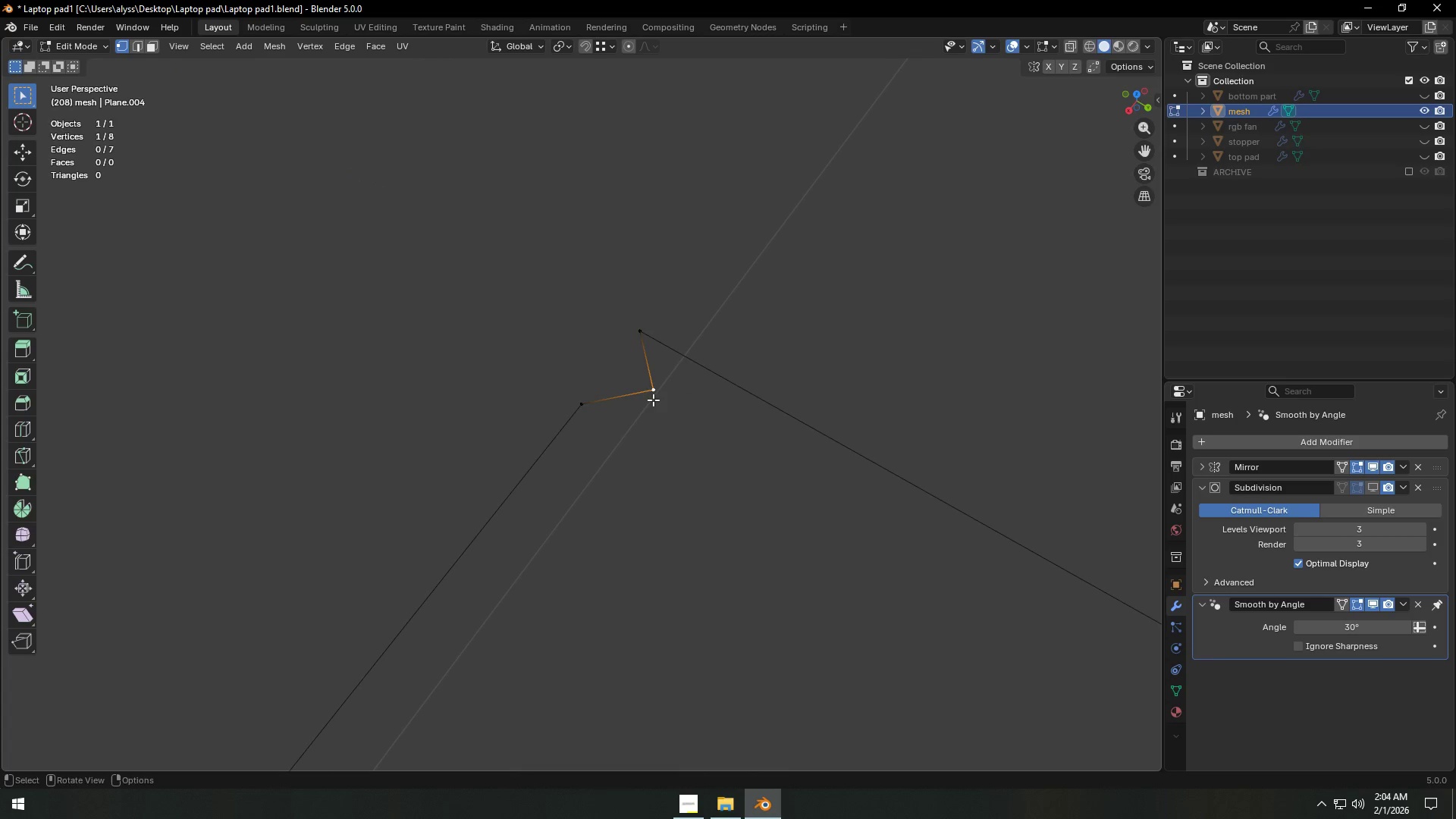 
key(Control+X)
 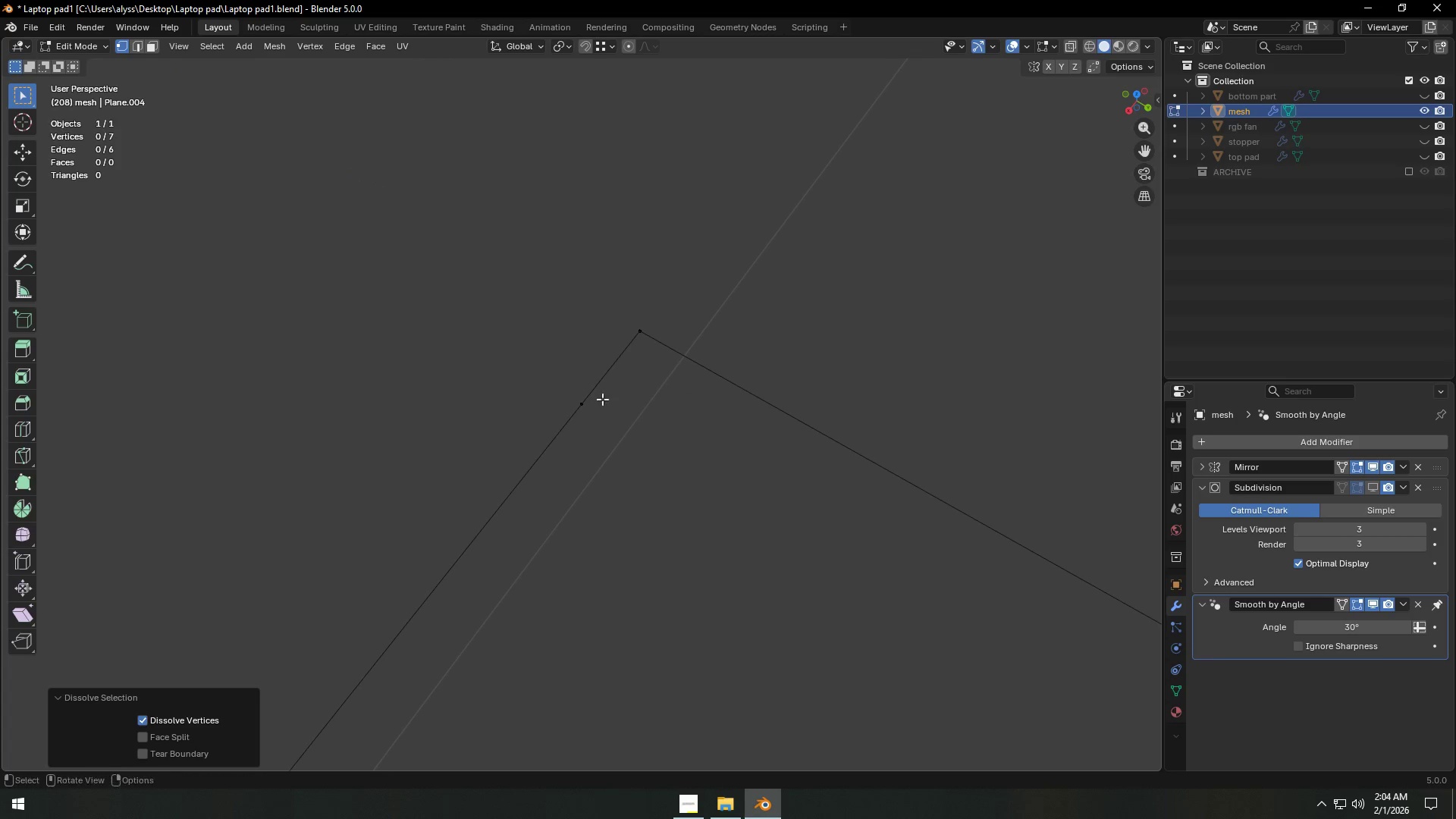 
key(Control+ControlLeft)
 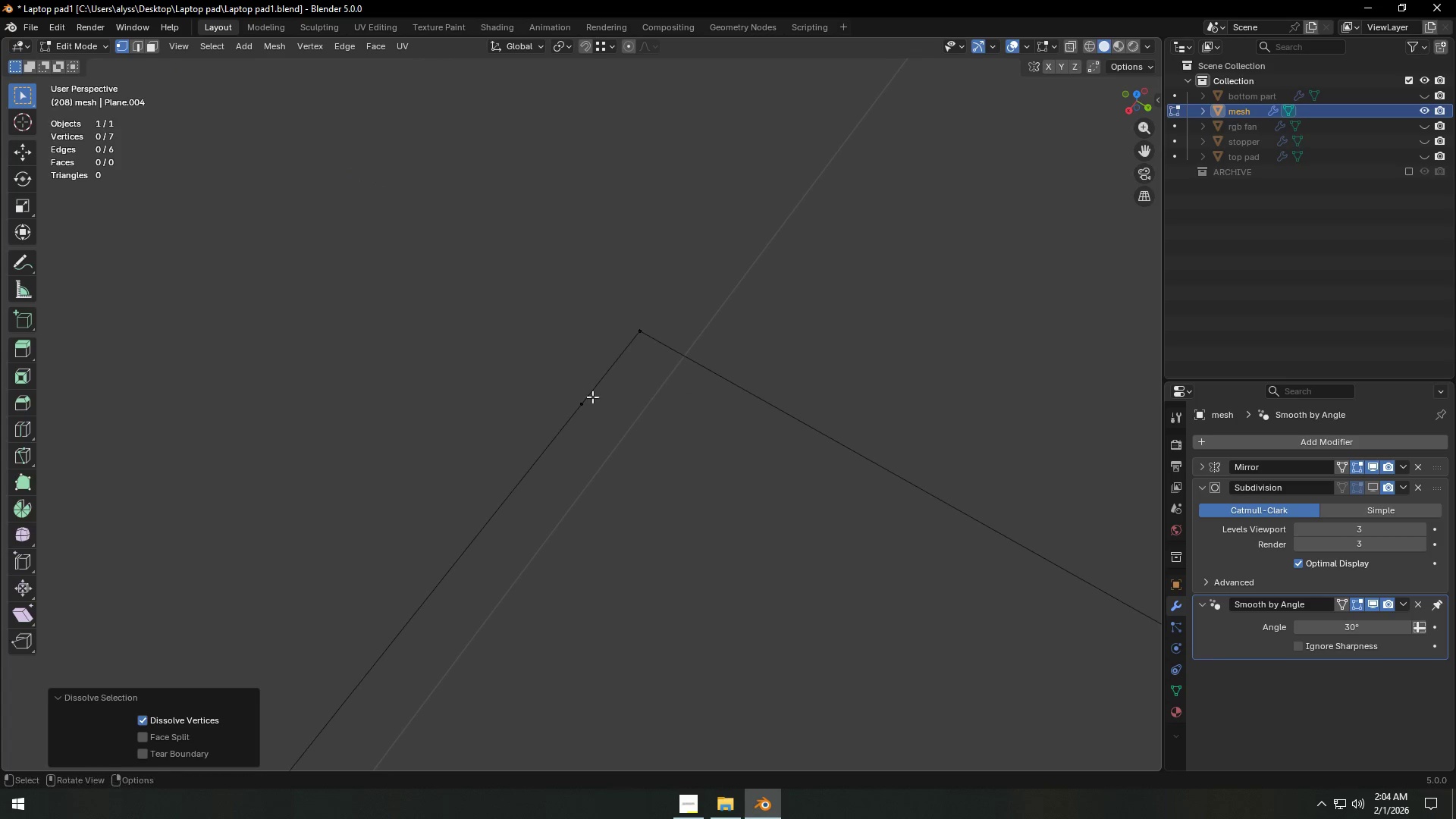 
left_click([591, 397])
 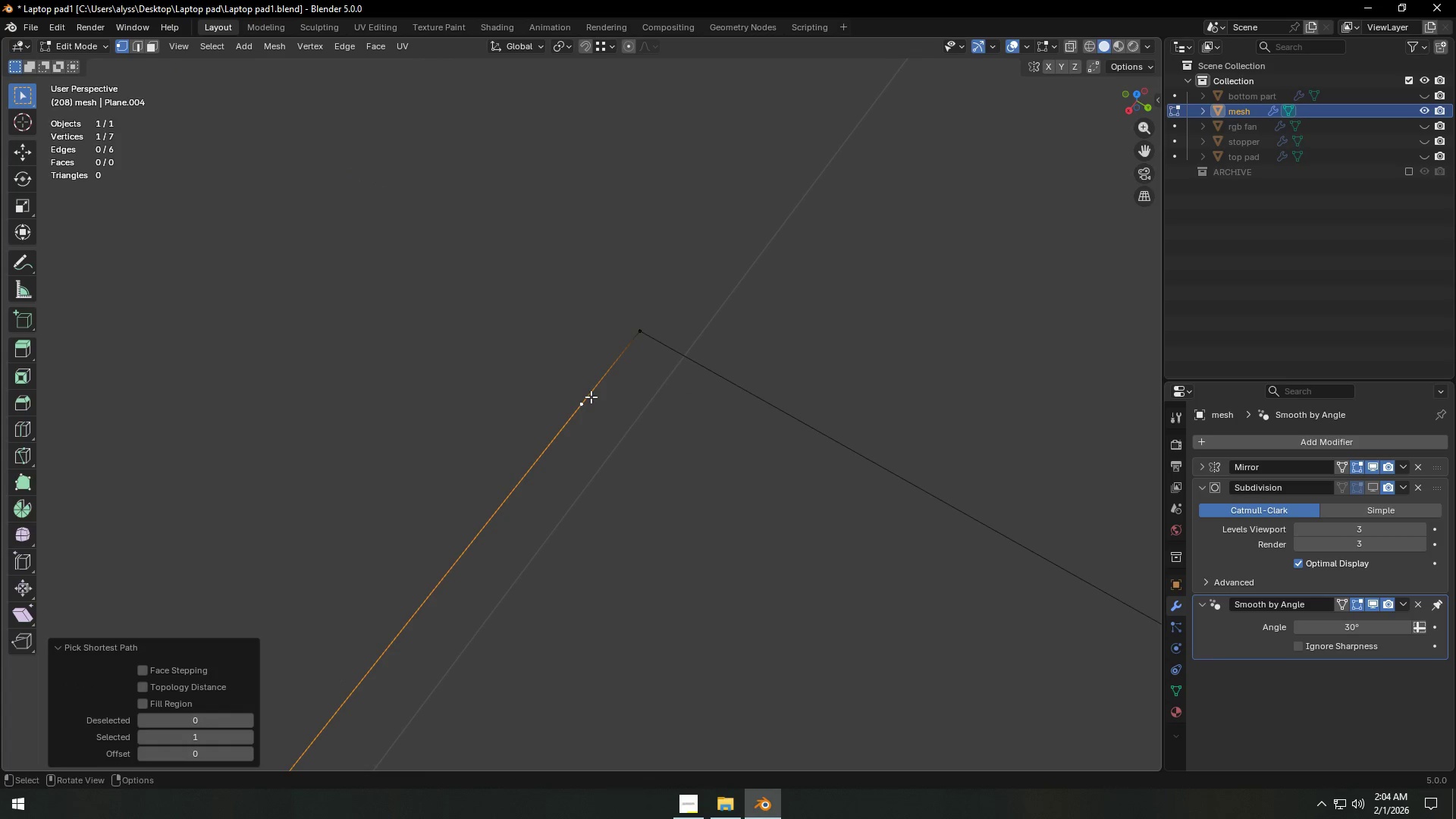 
key(Control+ControlLeft)
 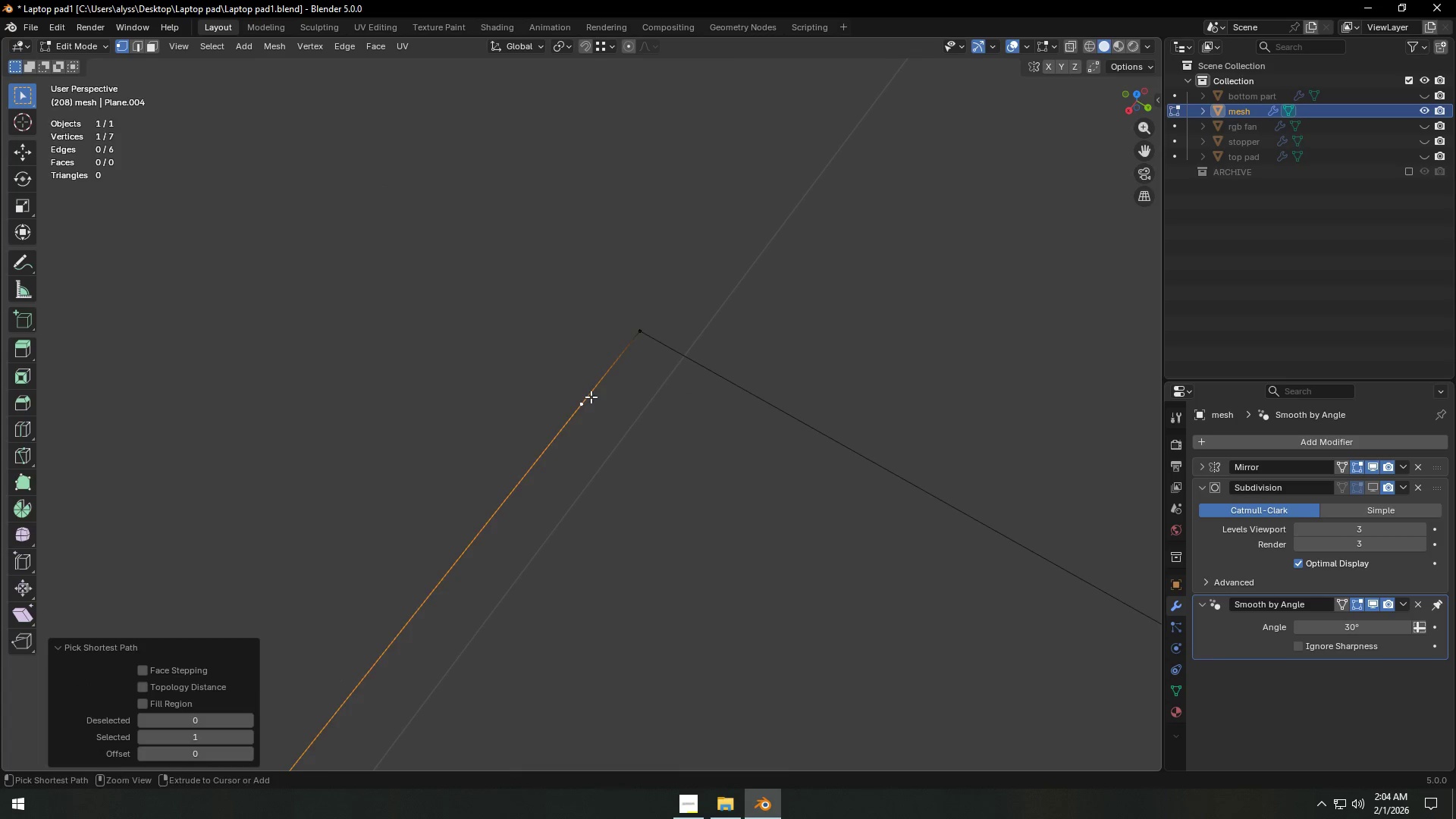 
key(Control+X)
 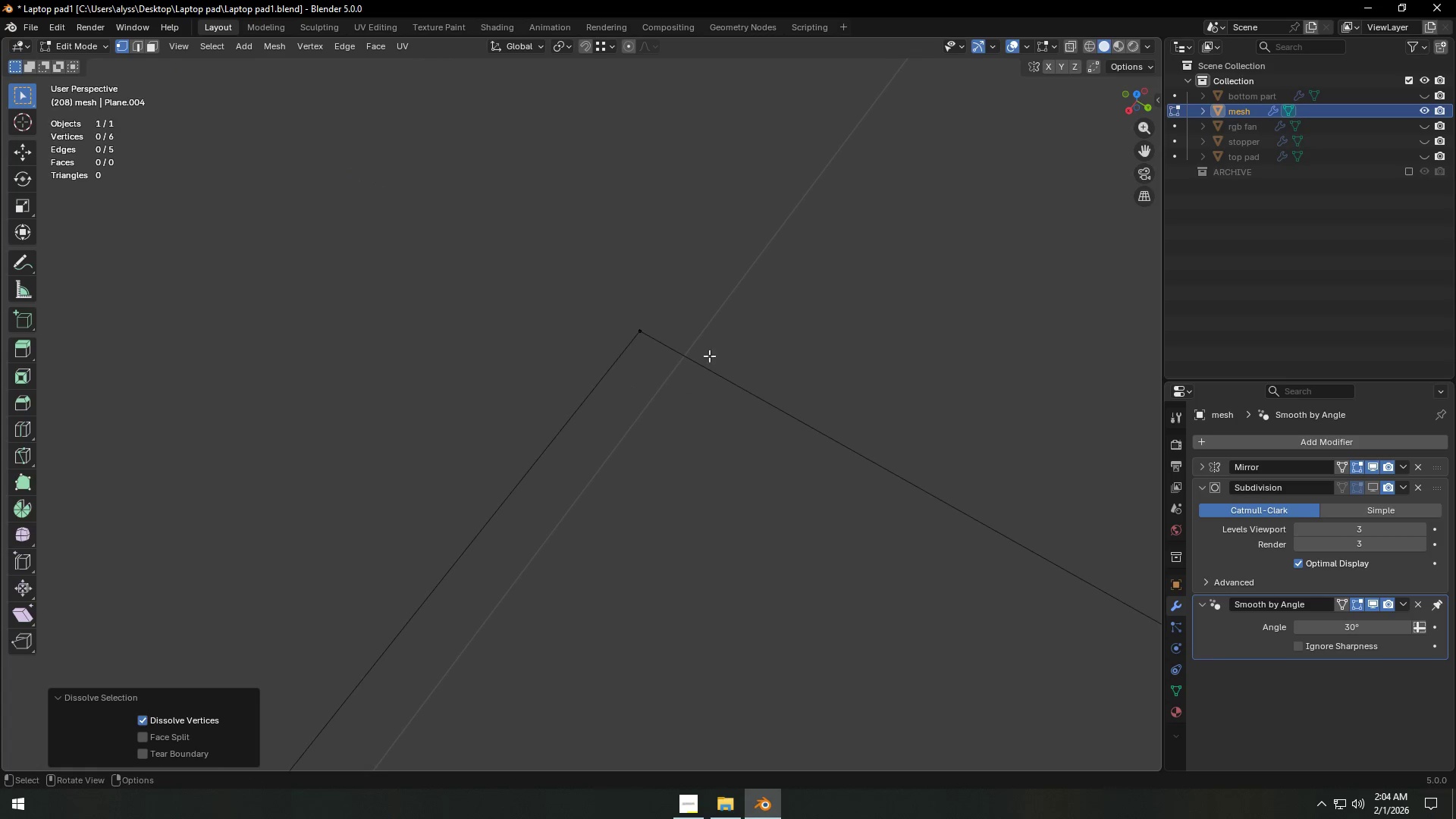 
left_click([798, 318])
 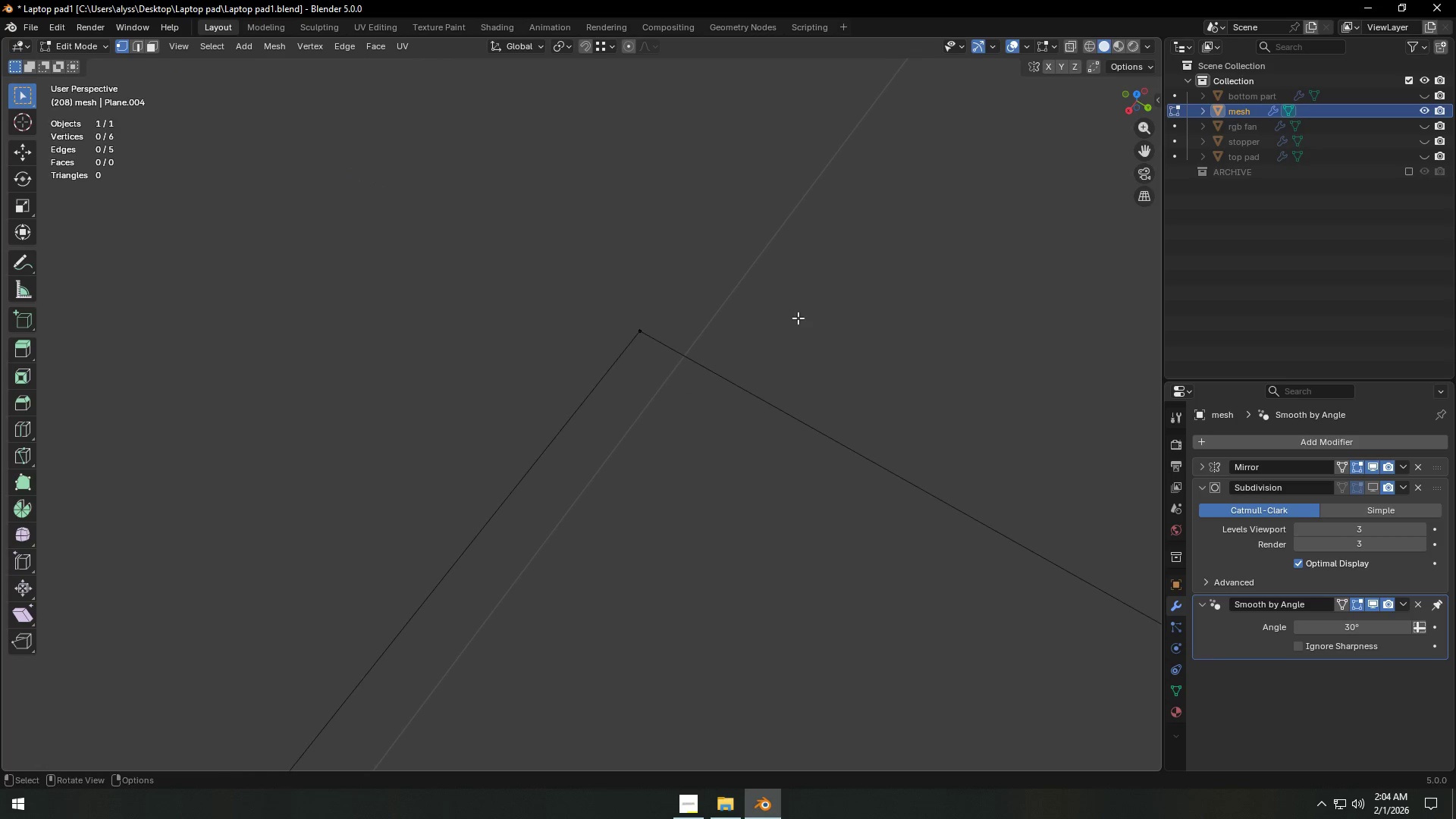 
scroll: coordinate [798, 319], scroll_direction: down, amount: 28.0
 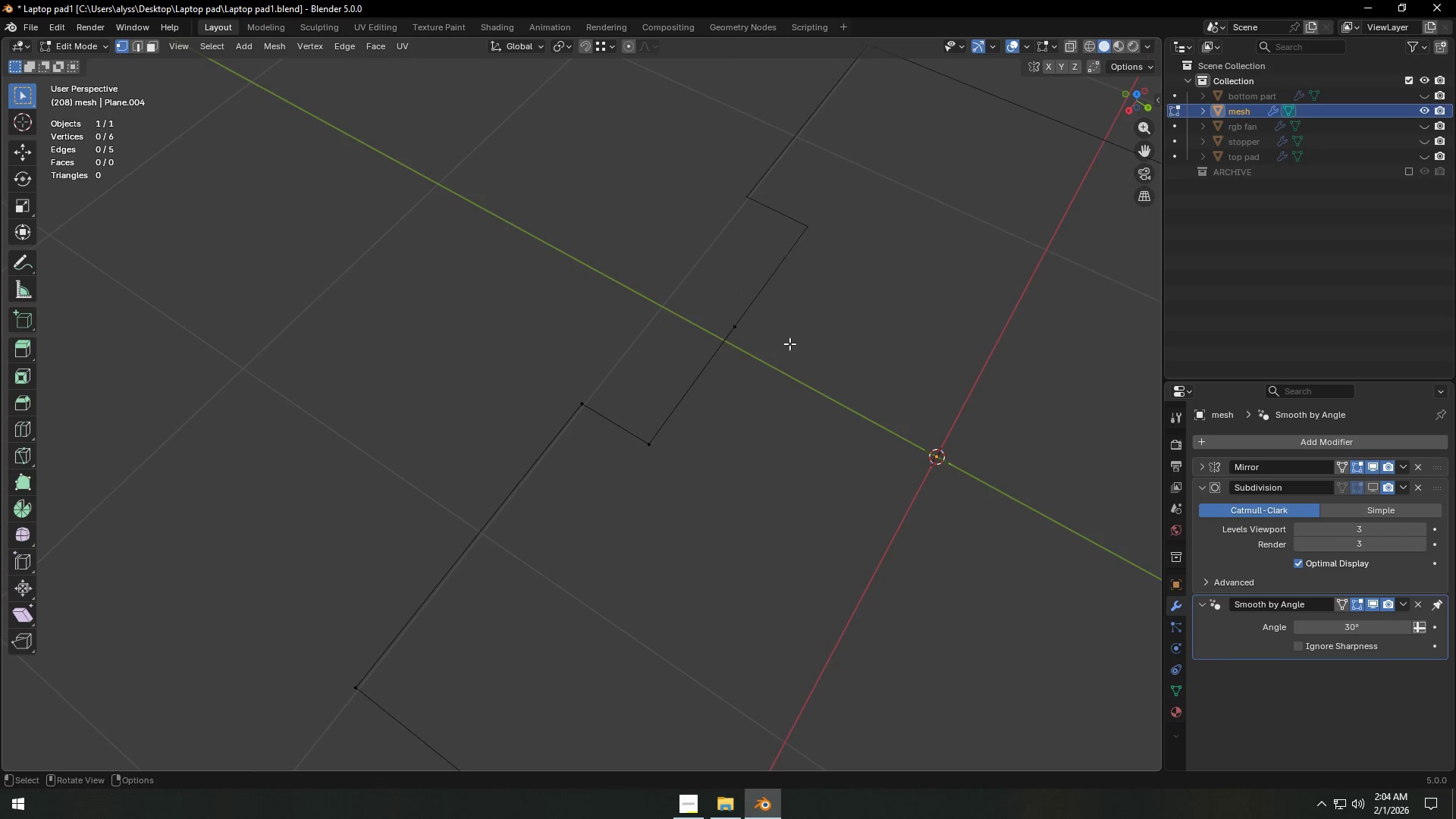 
hold_key(key=ShiftLeft, duration=0.42)
 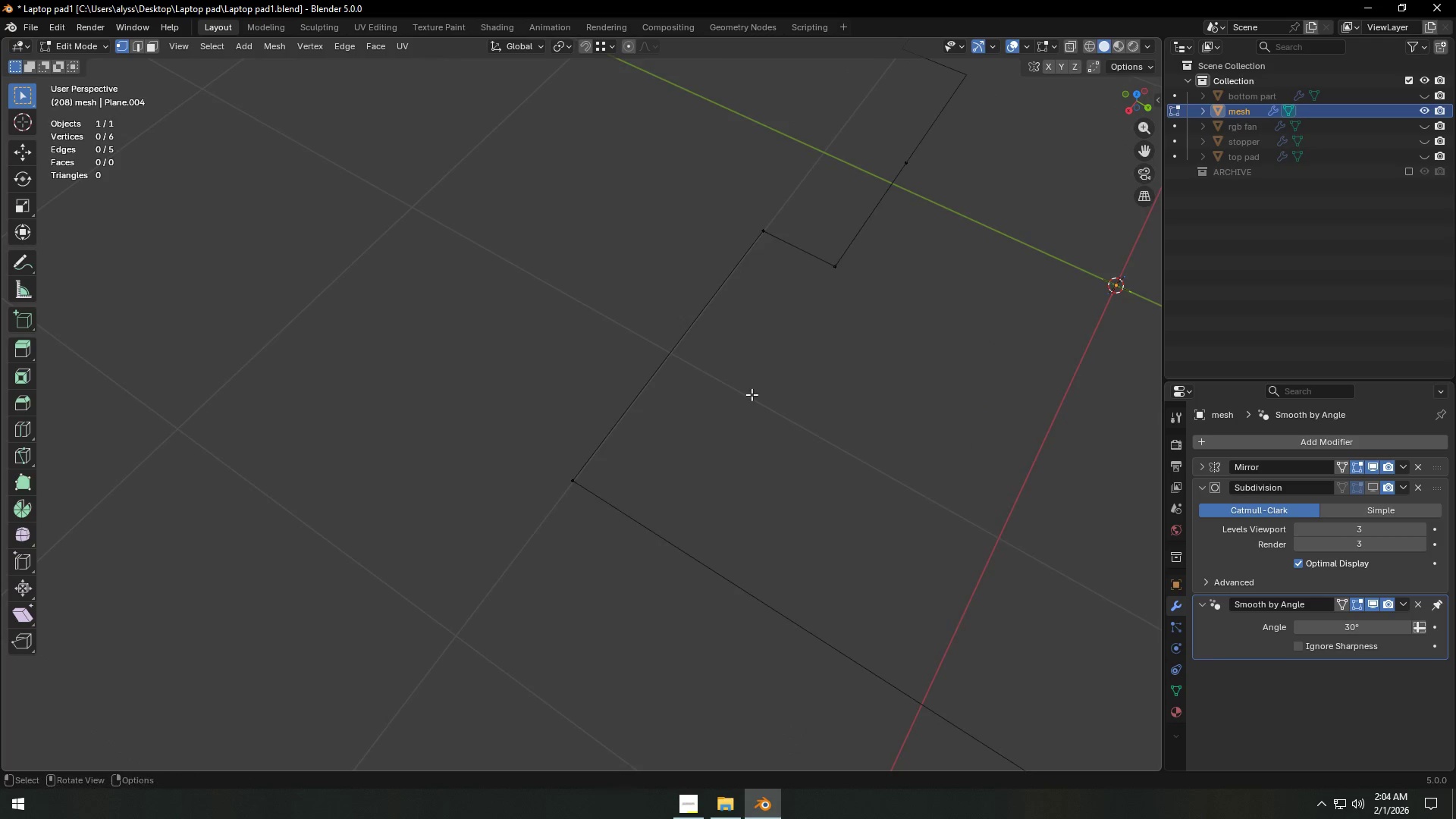 
scroll: coordinate [726, 420], scroll_direction: up, amount: 5.0
 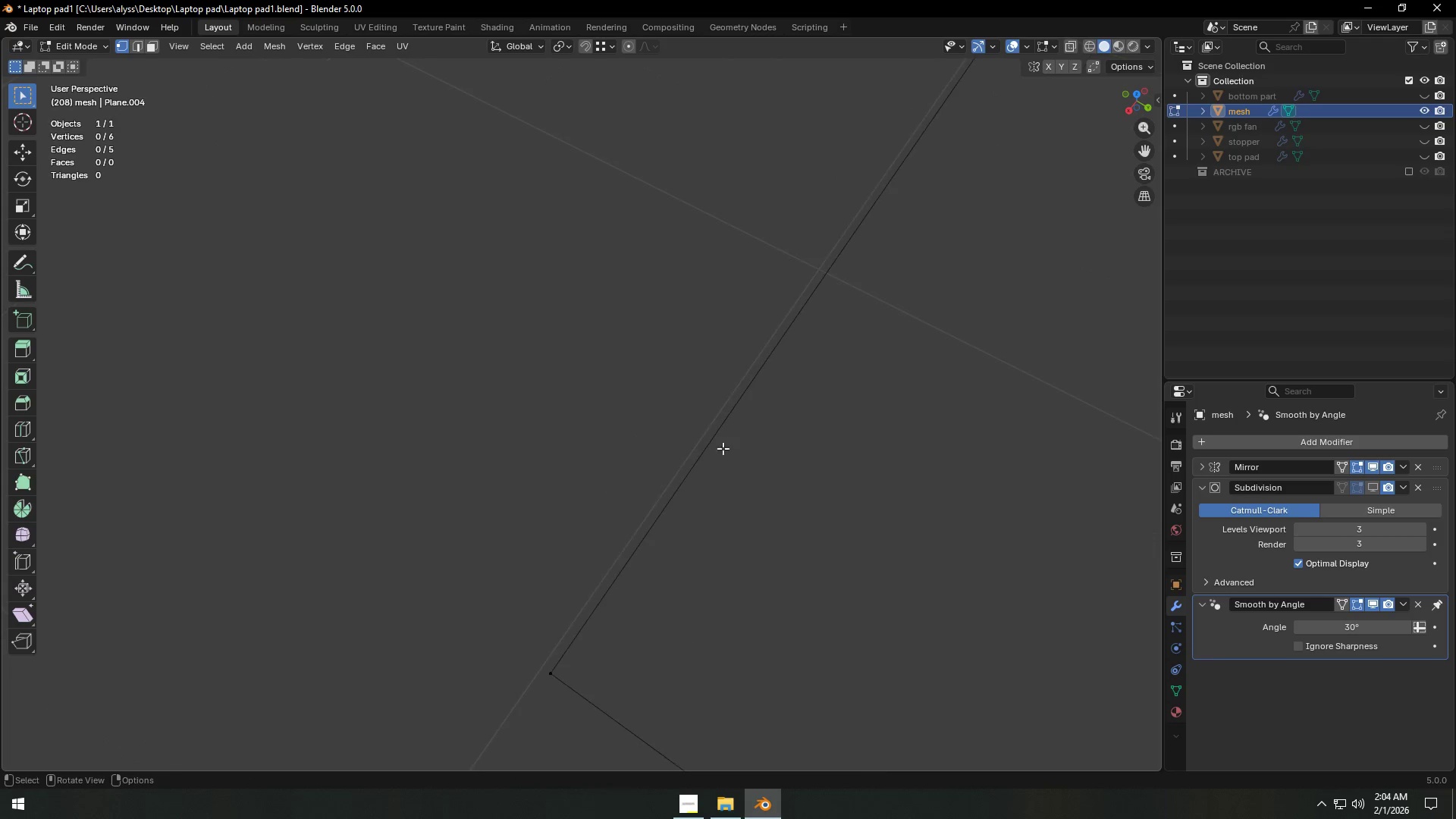 
key(Shift+ShiftLeft)
 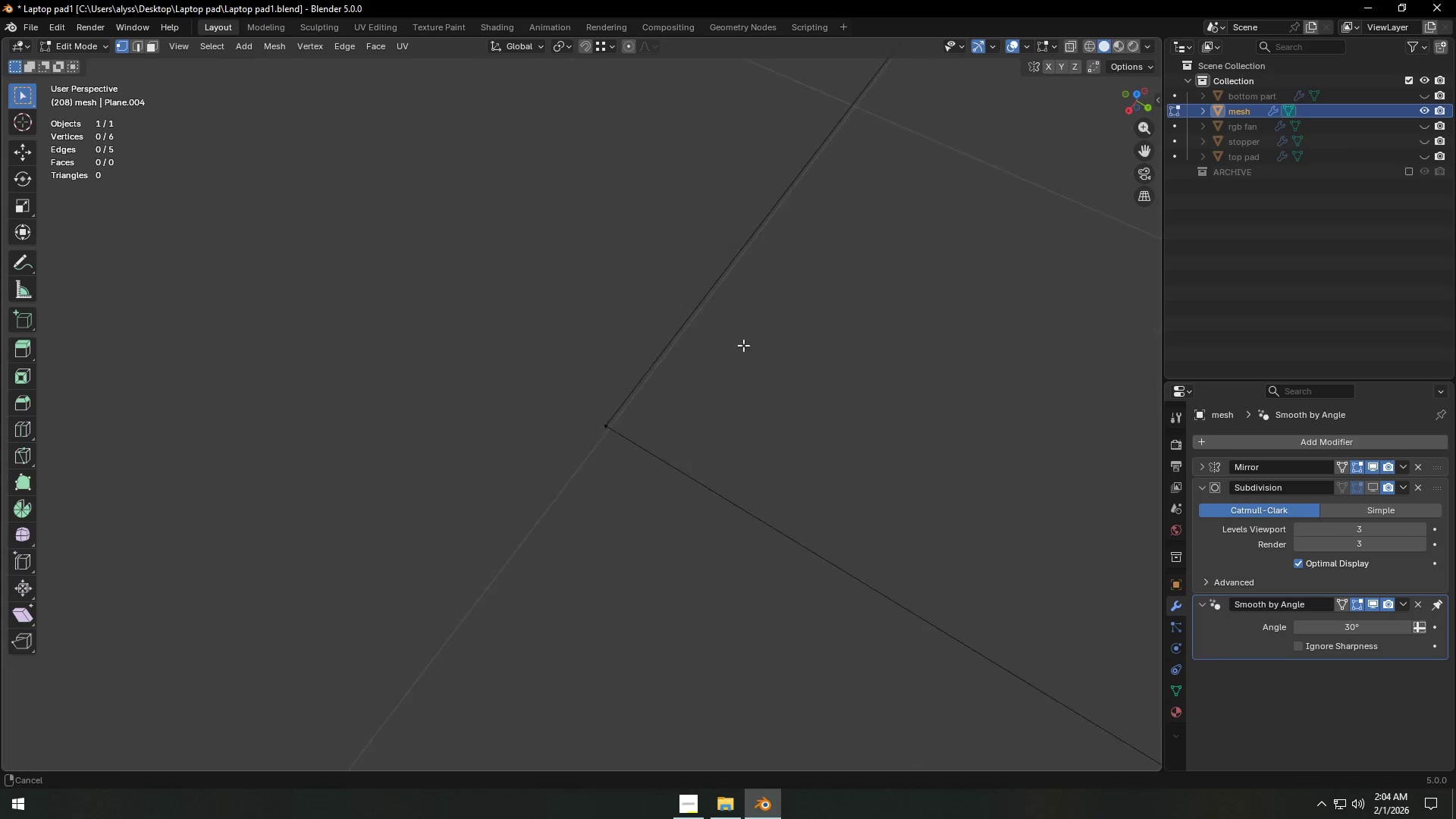 
scroll: coordinate [745, 362], scroll_direction: up, amount: 5.0
 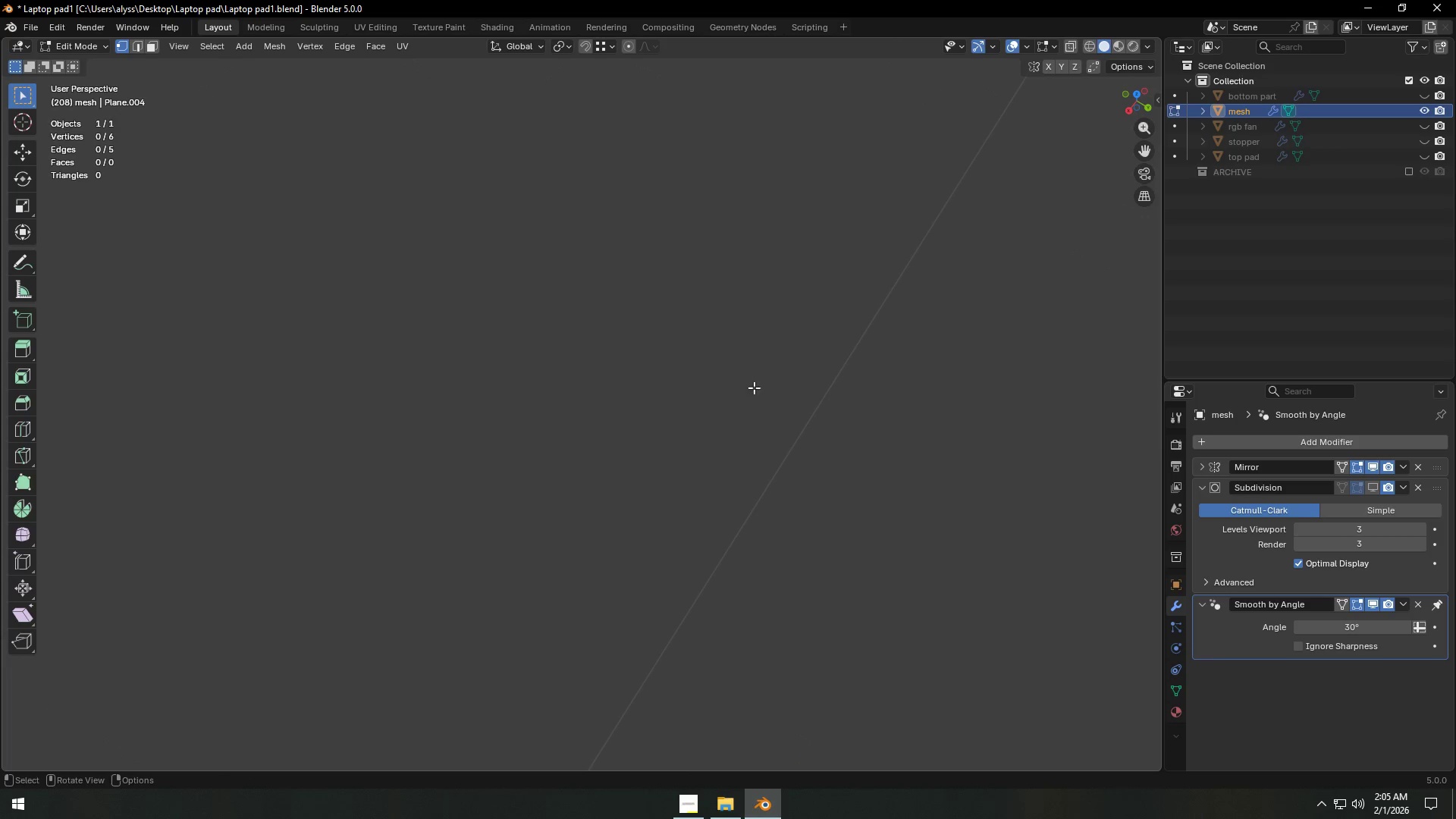 
hold_key(key=ShiftLeft, duration=0.59)
 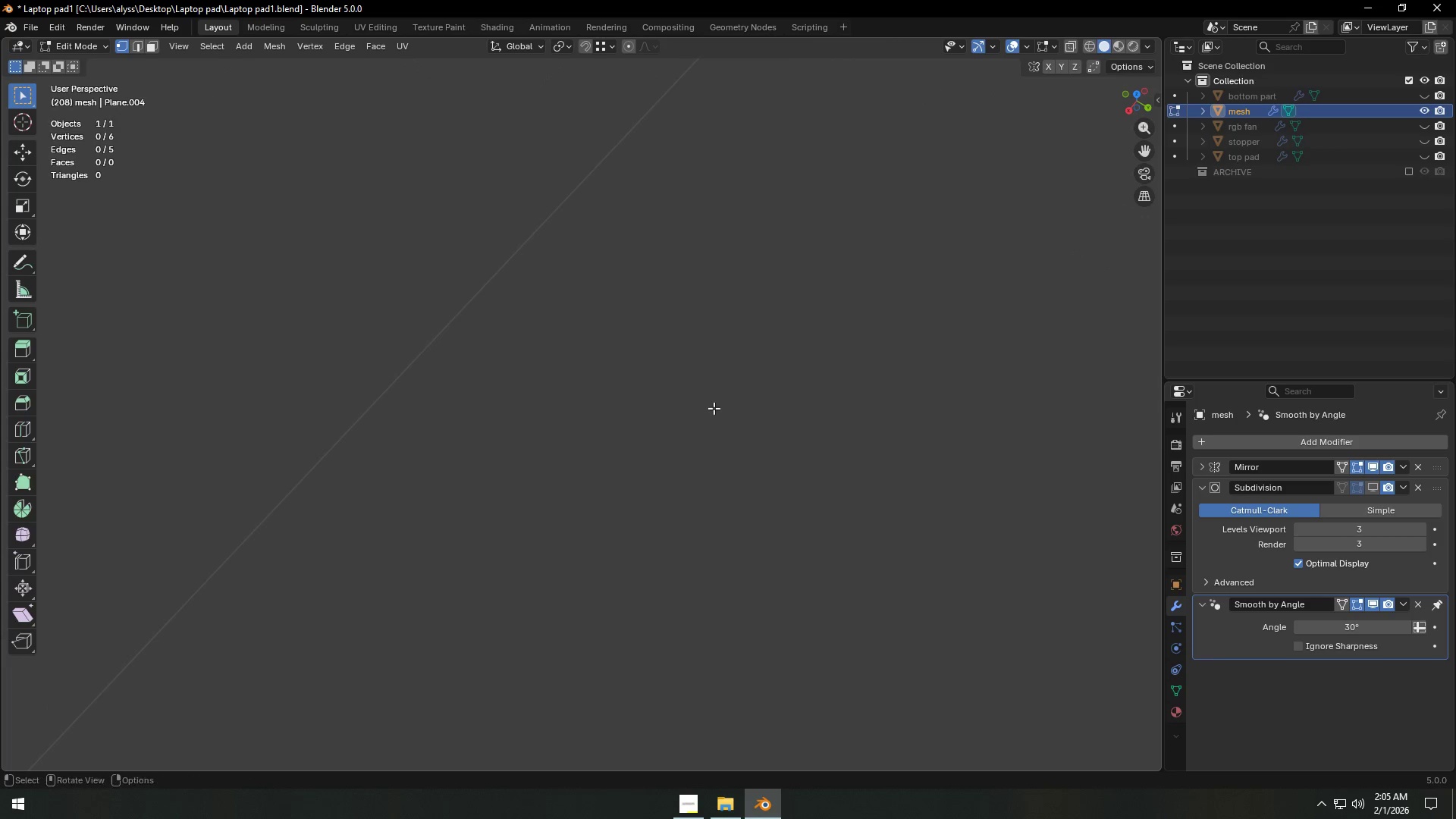 
scroll: coordinate [714, 408], scroll_direction: down, amount: 4.0
 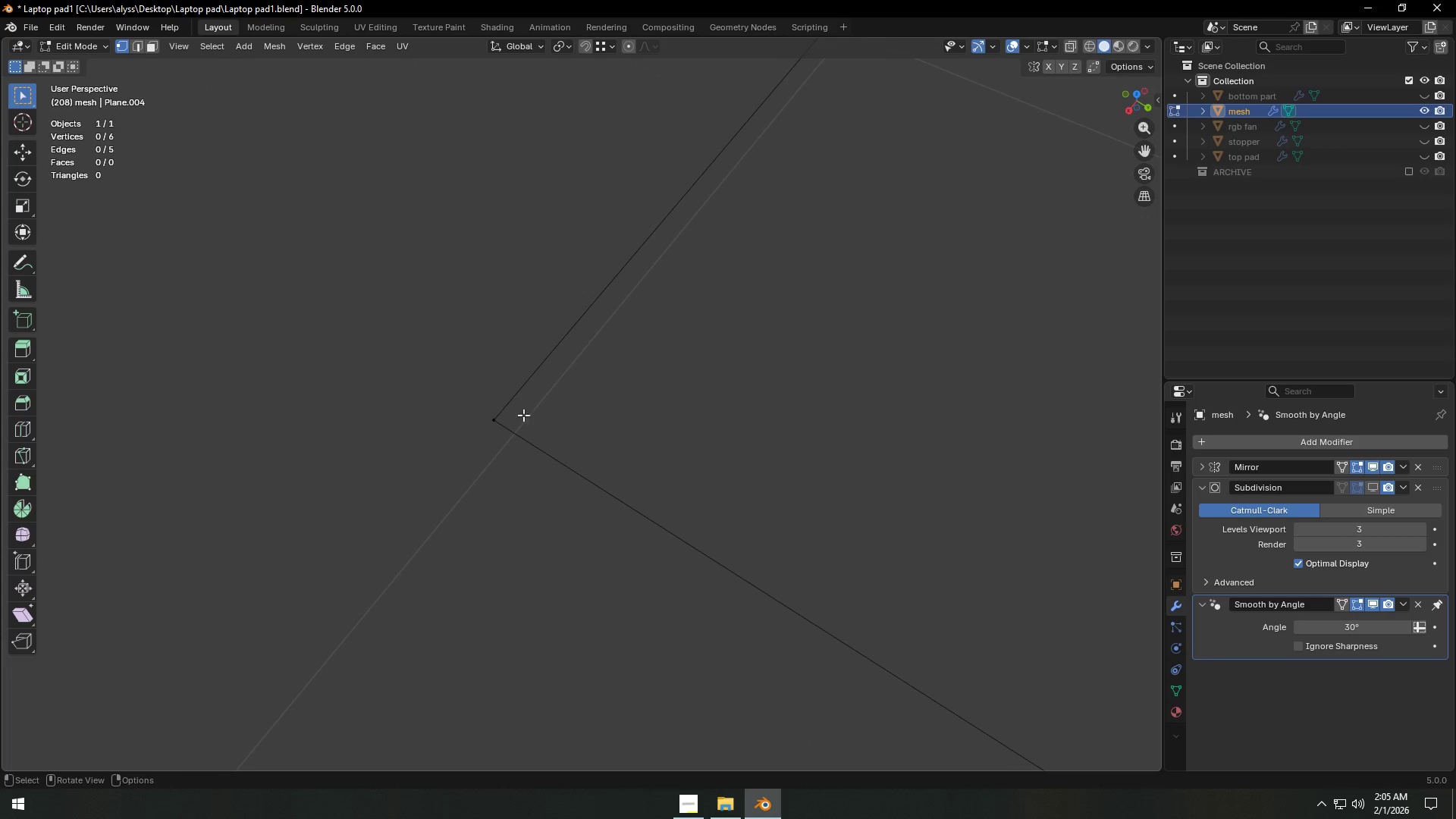 
left_click([504, 417])
 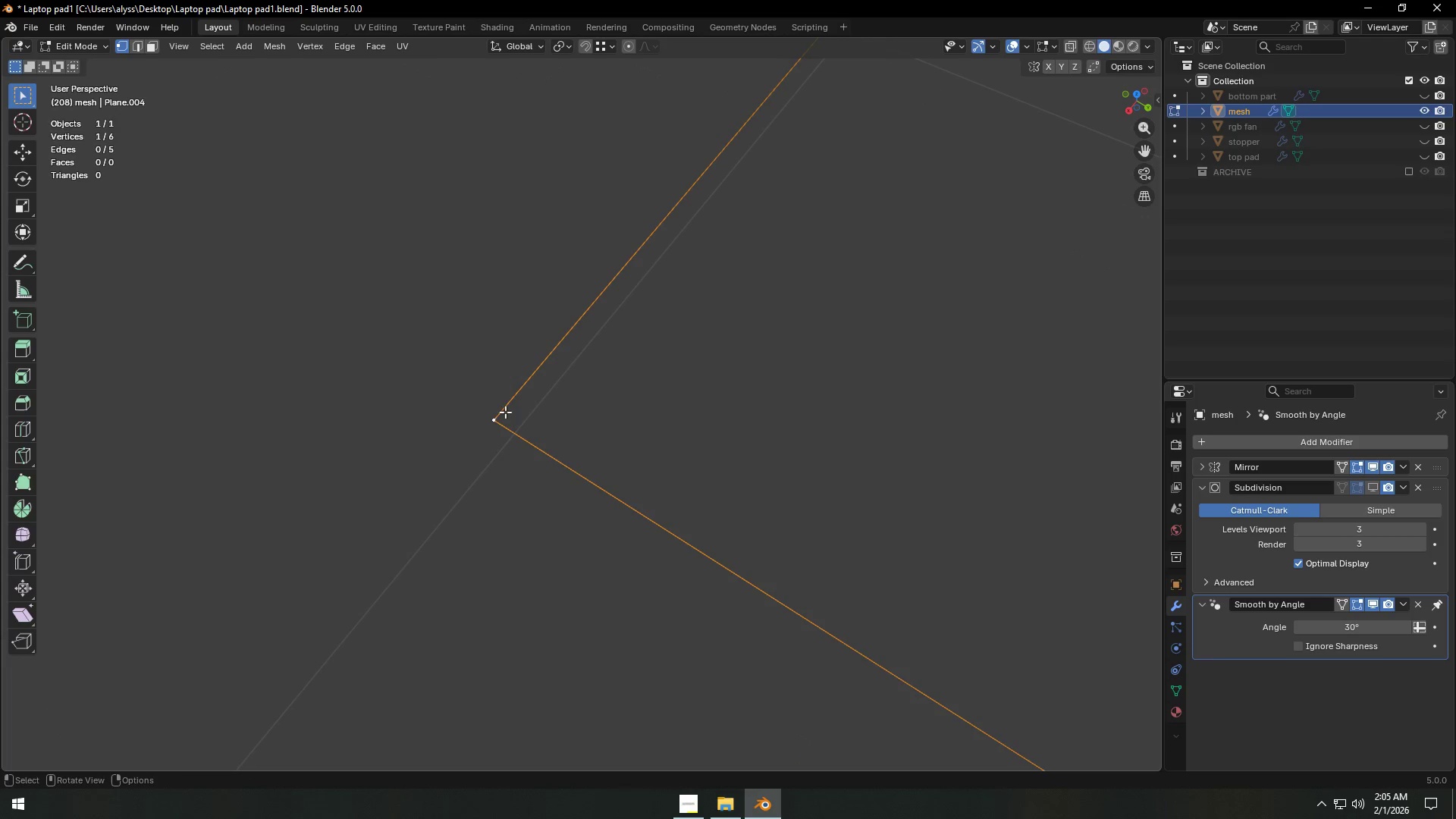 
key(Backquote)
 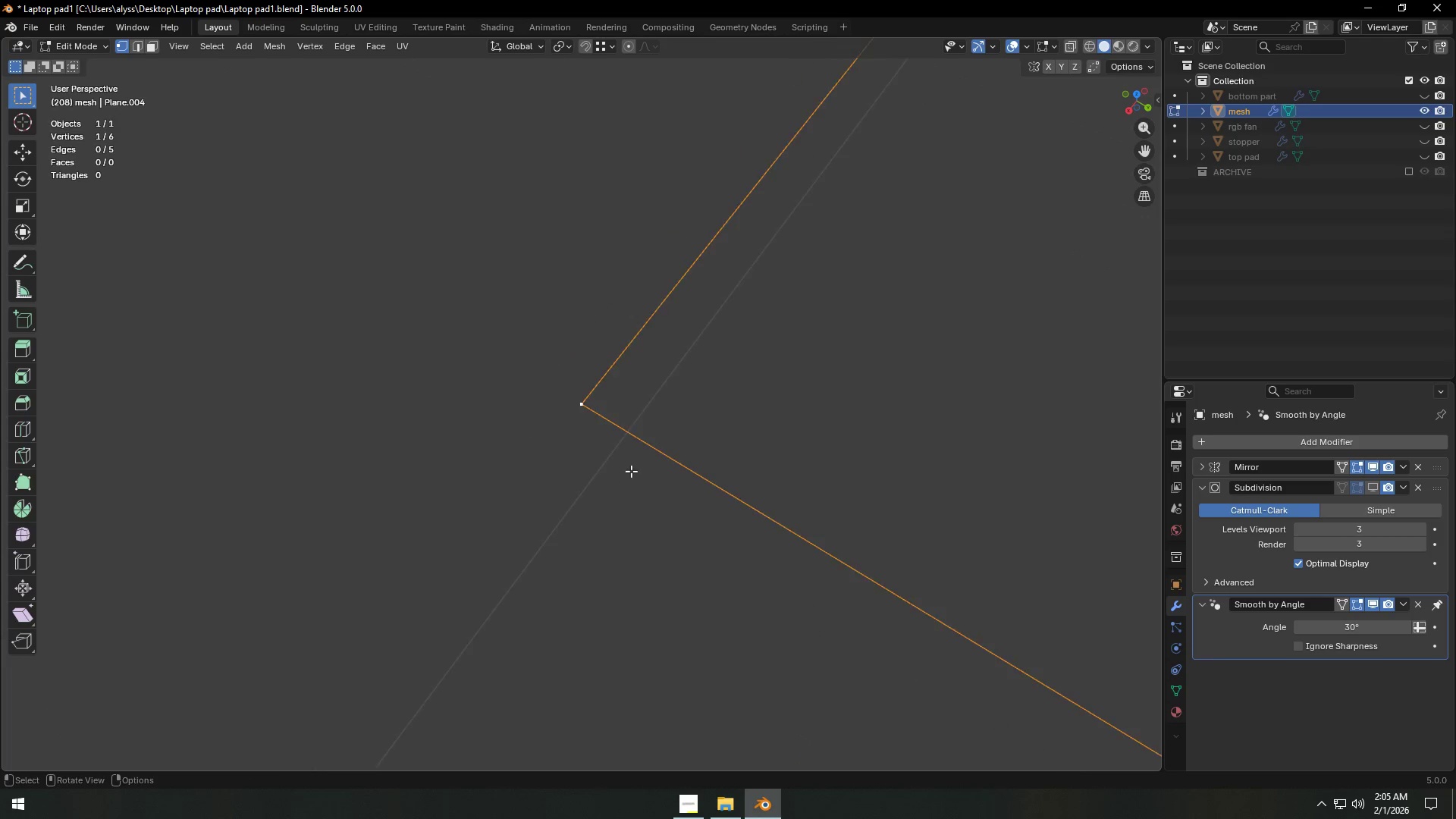 
scroll: coordinate [874, 384], scroll_direction: down, amount: 25.0
 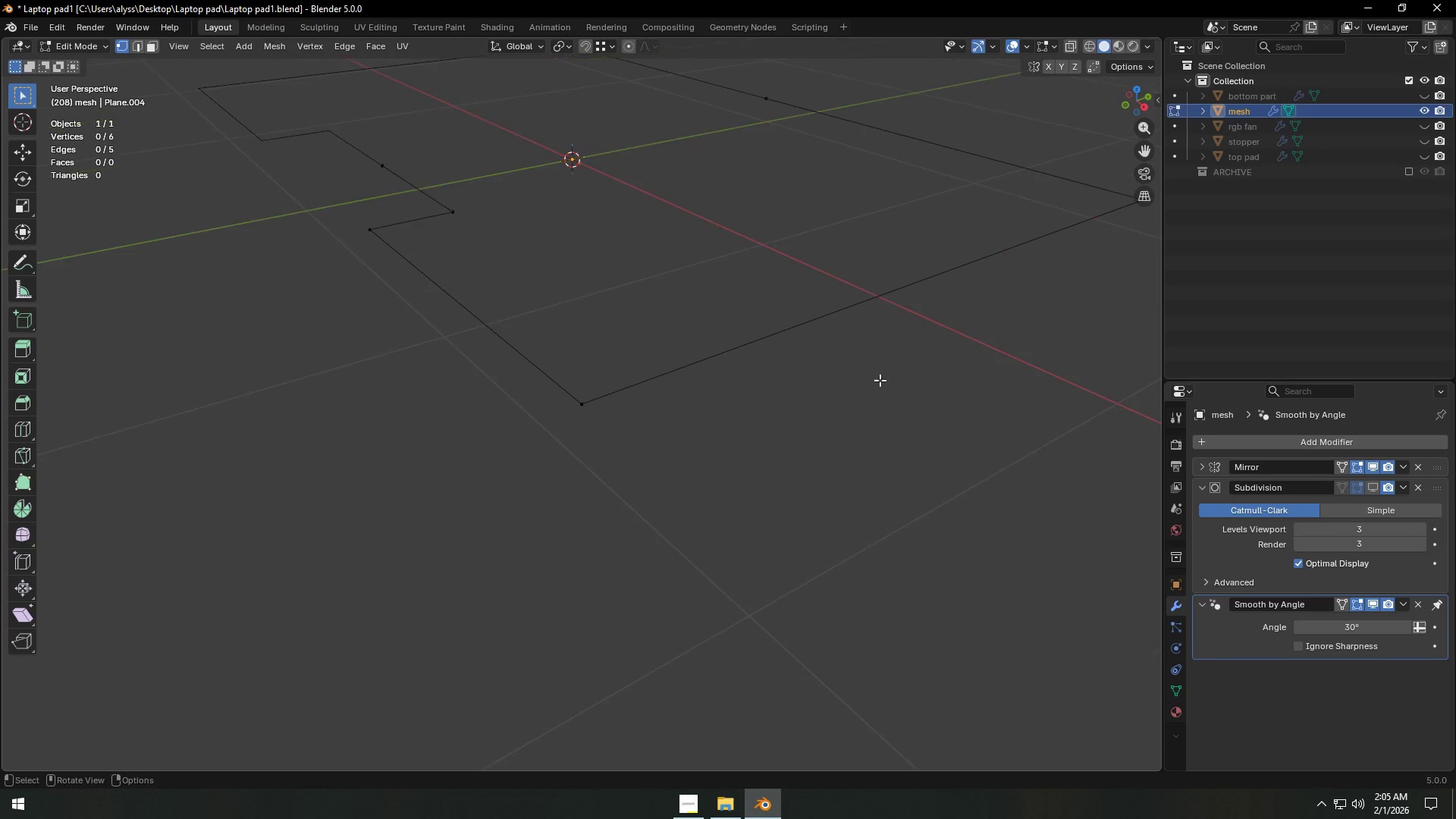 
hold_key(key=ShiftLeft, duration=0.47)
 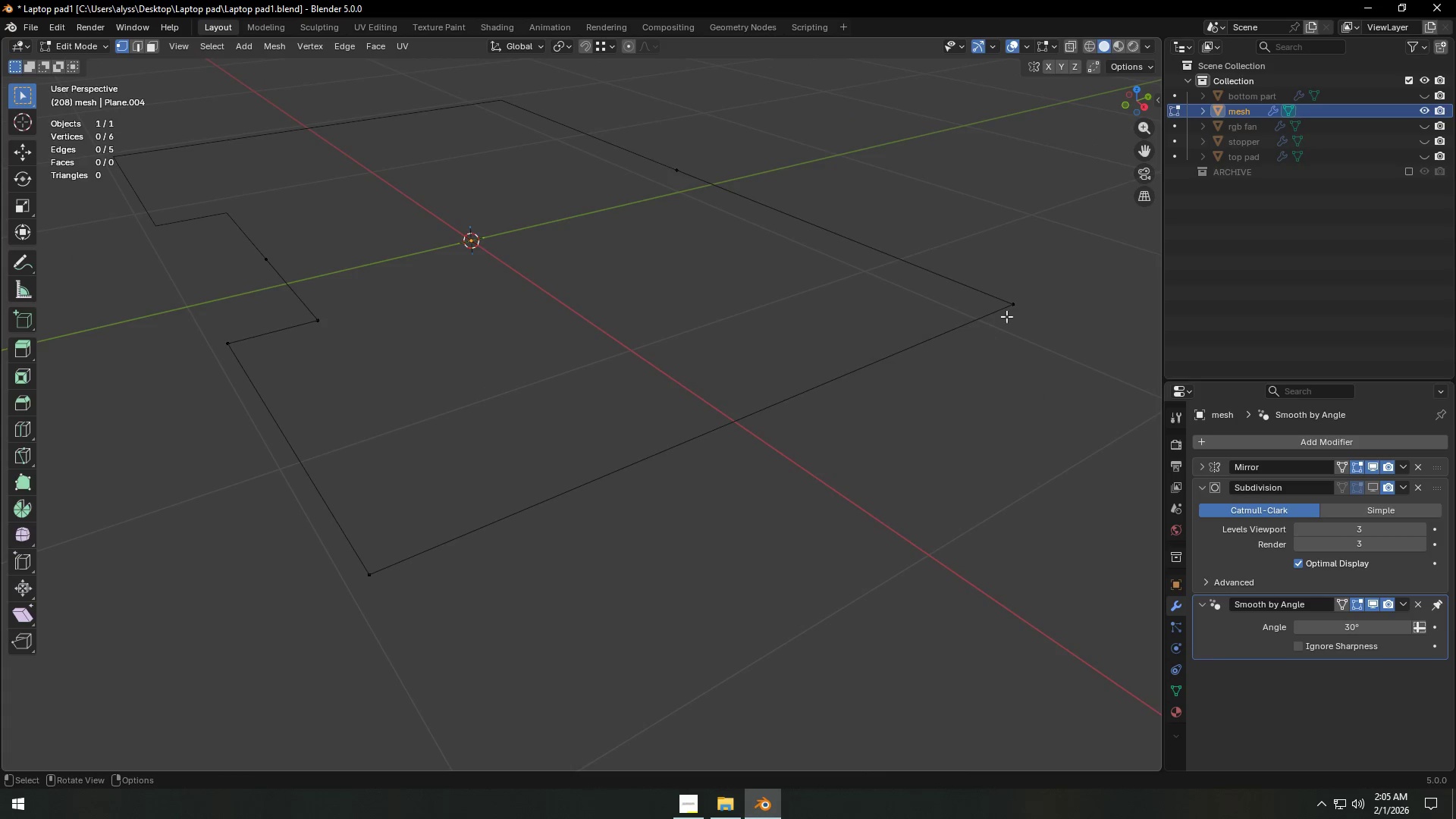 
left_click([1017, 300])
 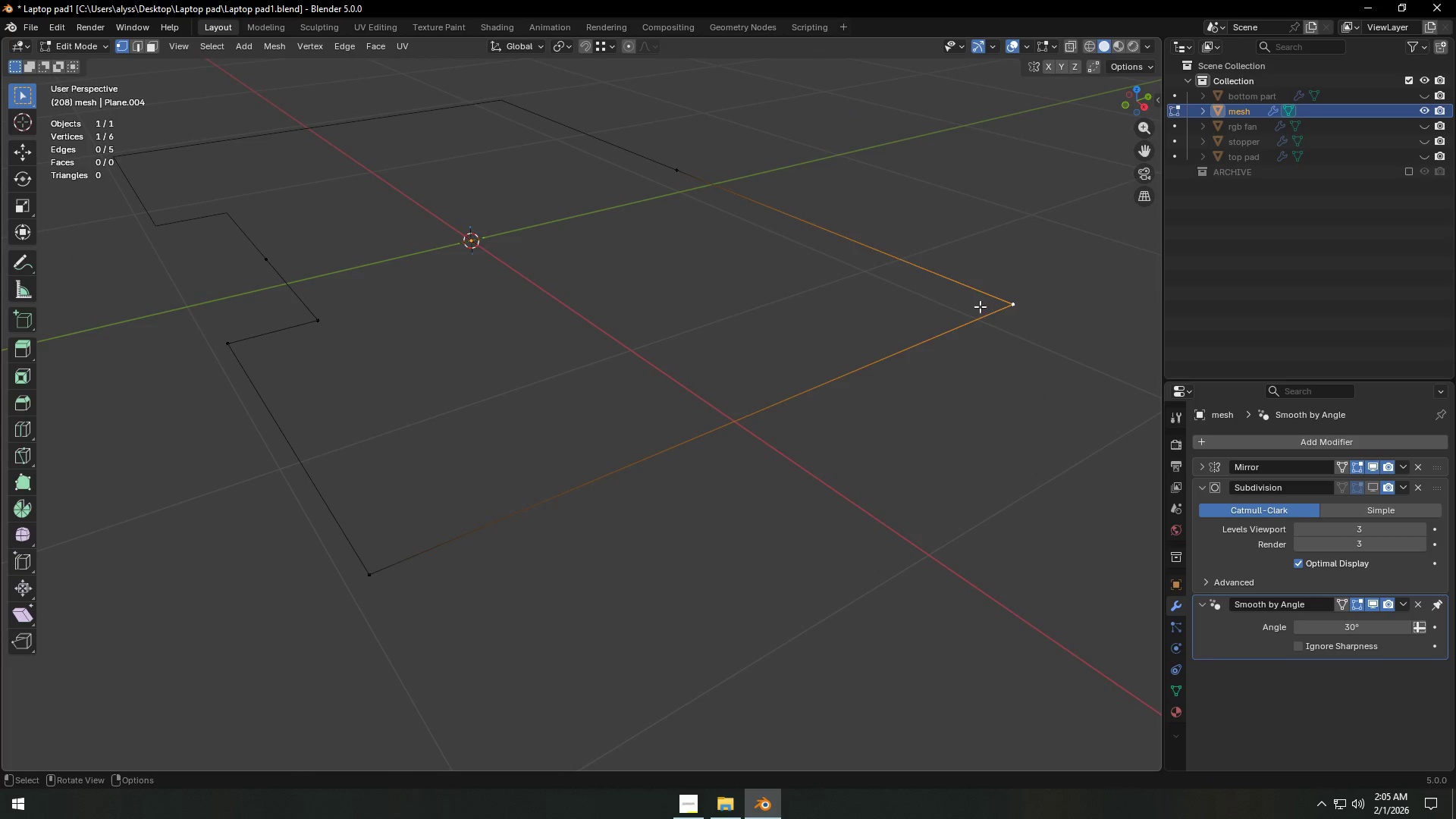 
key(Backquote)
 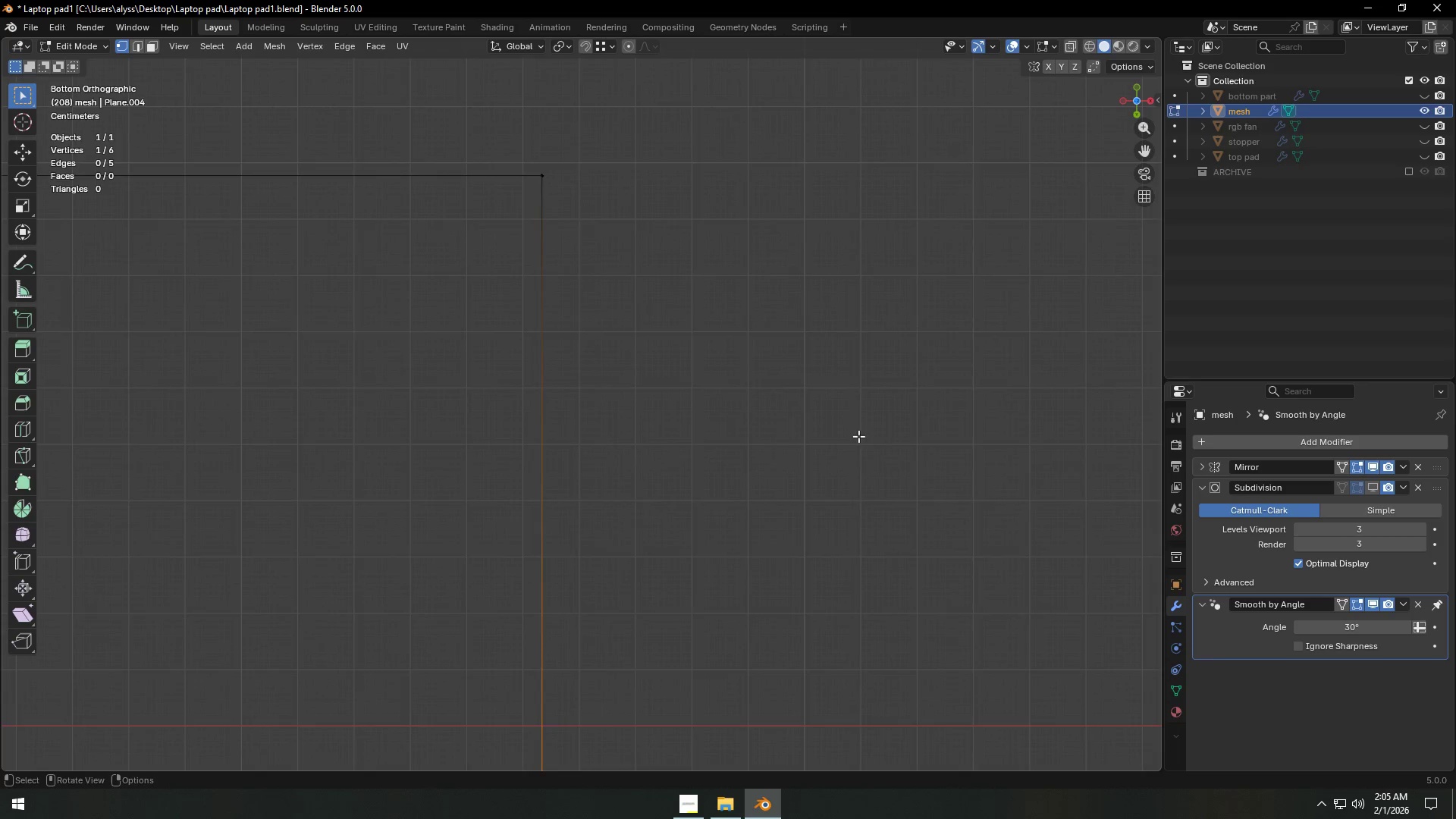 
scroll: coordinate [912, 409], scroll_direction: down, amount: 6.0
 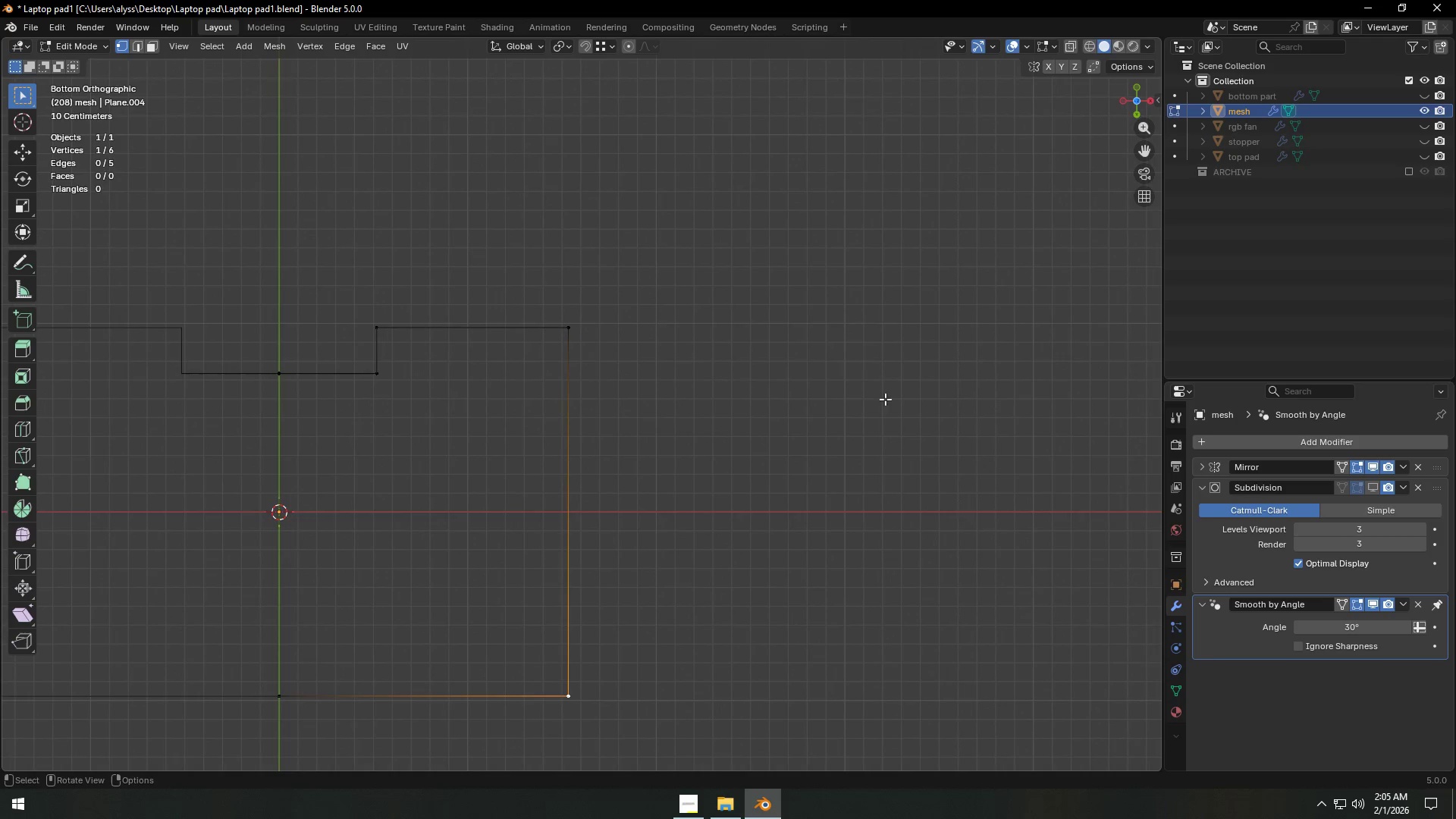 
key(Backquote)
 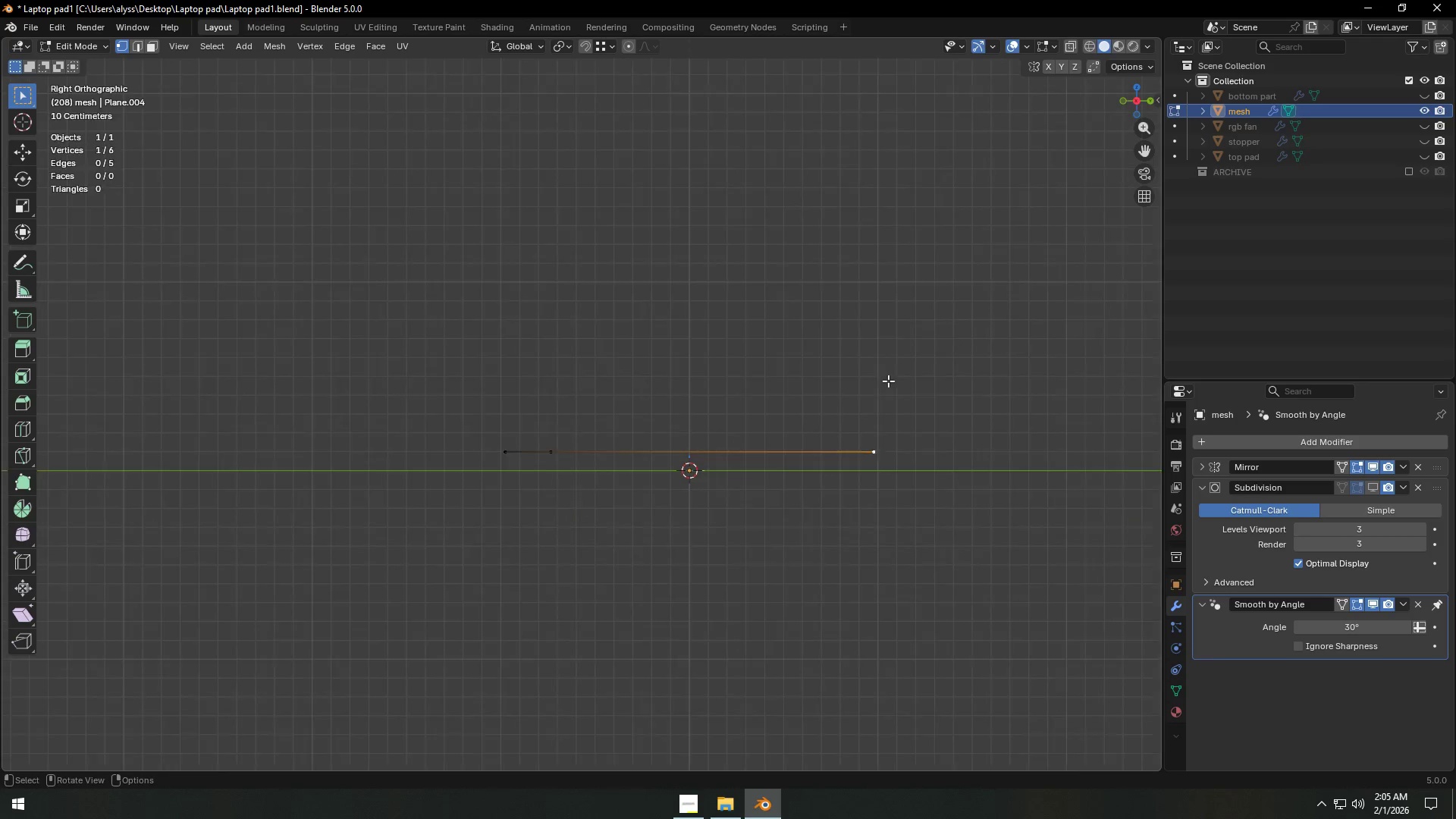 
scroll: coordinate [888, 381], scroll_direction: down, amount: 6.0
 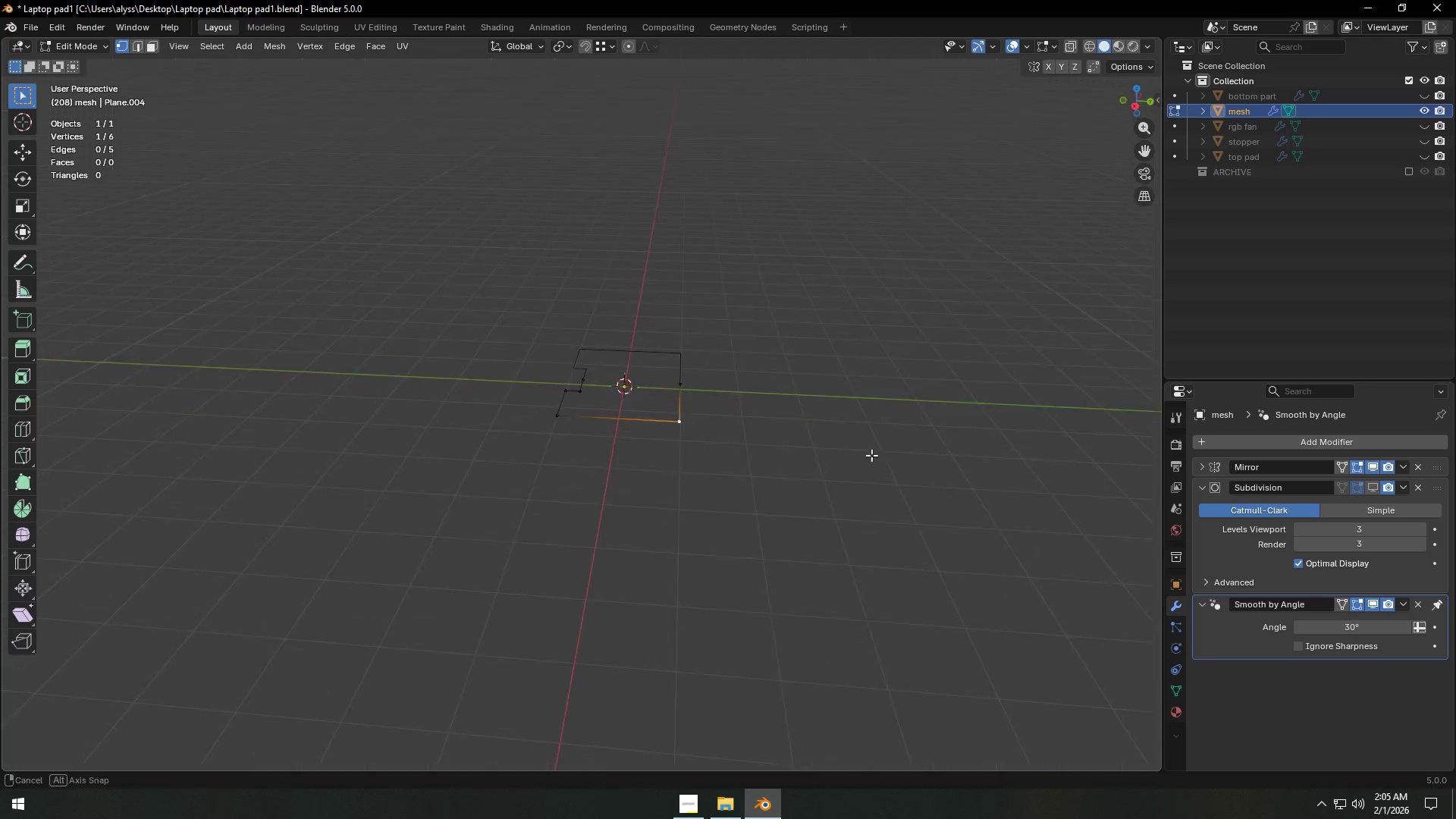 
hold_key(key=ShiftLeft, duration=0.47)
 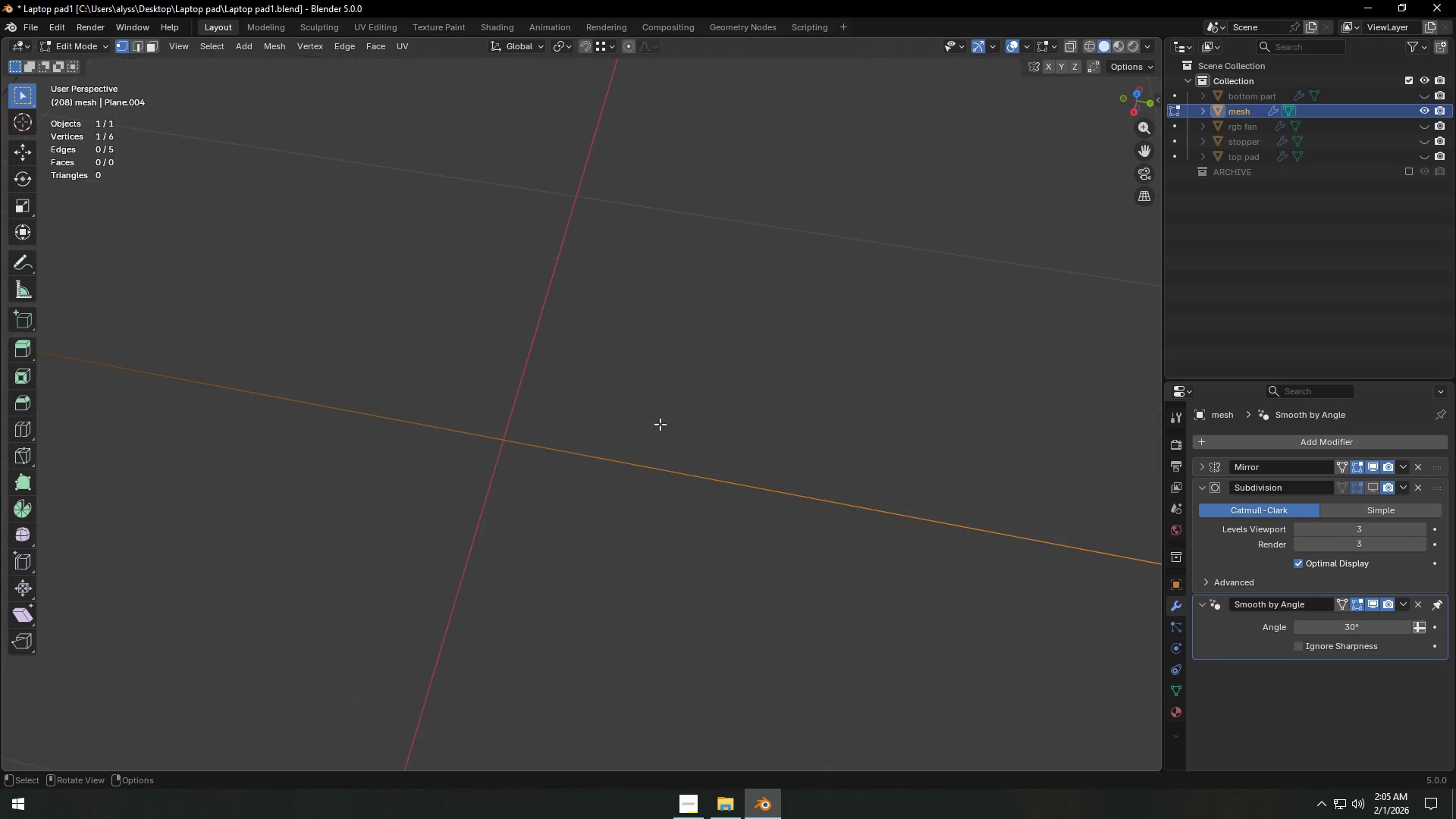 
hold_key(key=ShiftLeft, duration=0.81)
 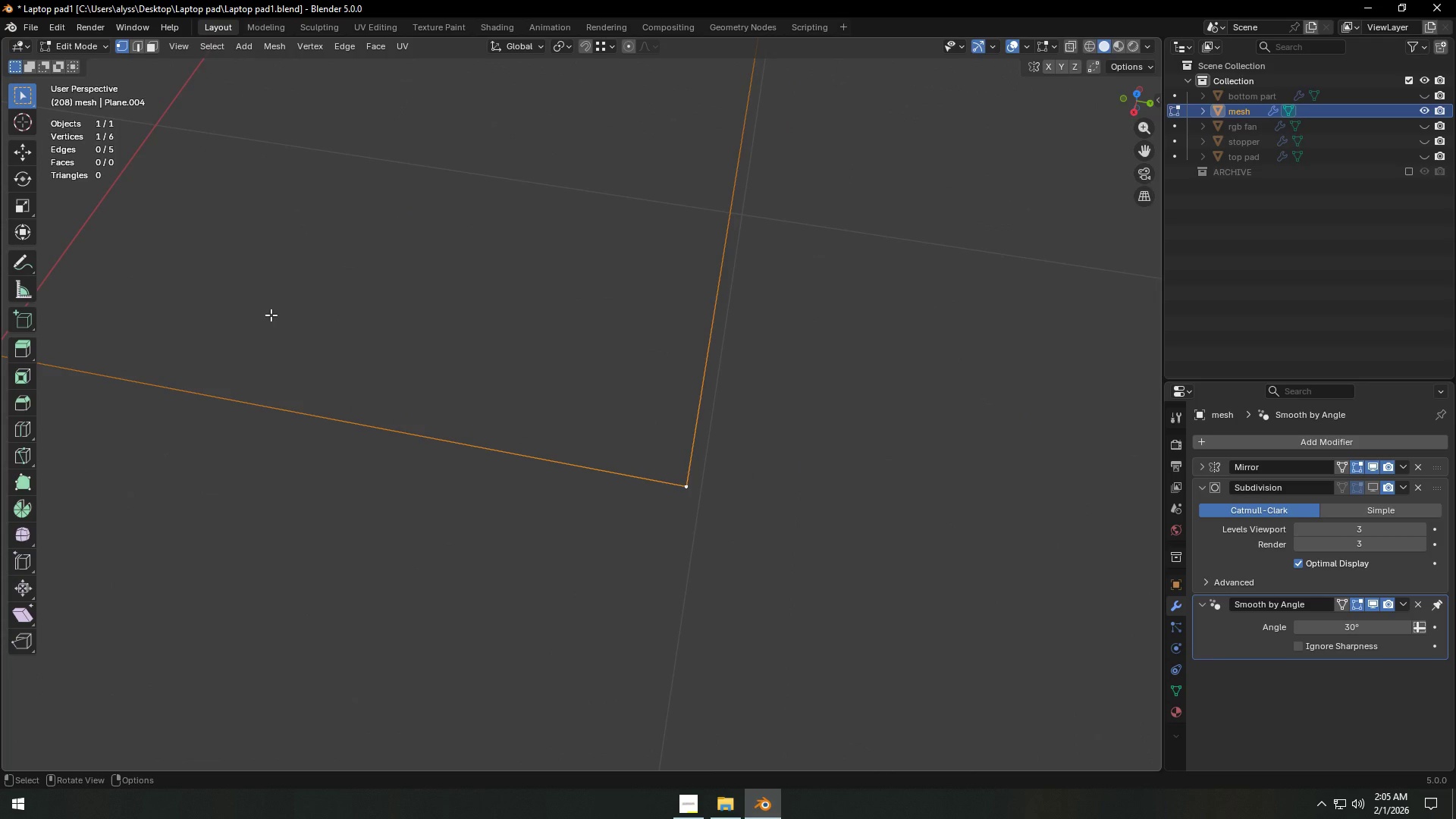 
scroll: coordinate [608, 423], scroll_direction: up, amount: 14.0
 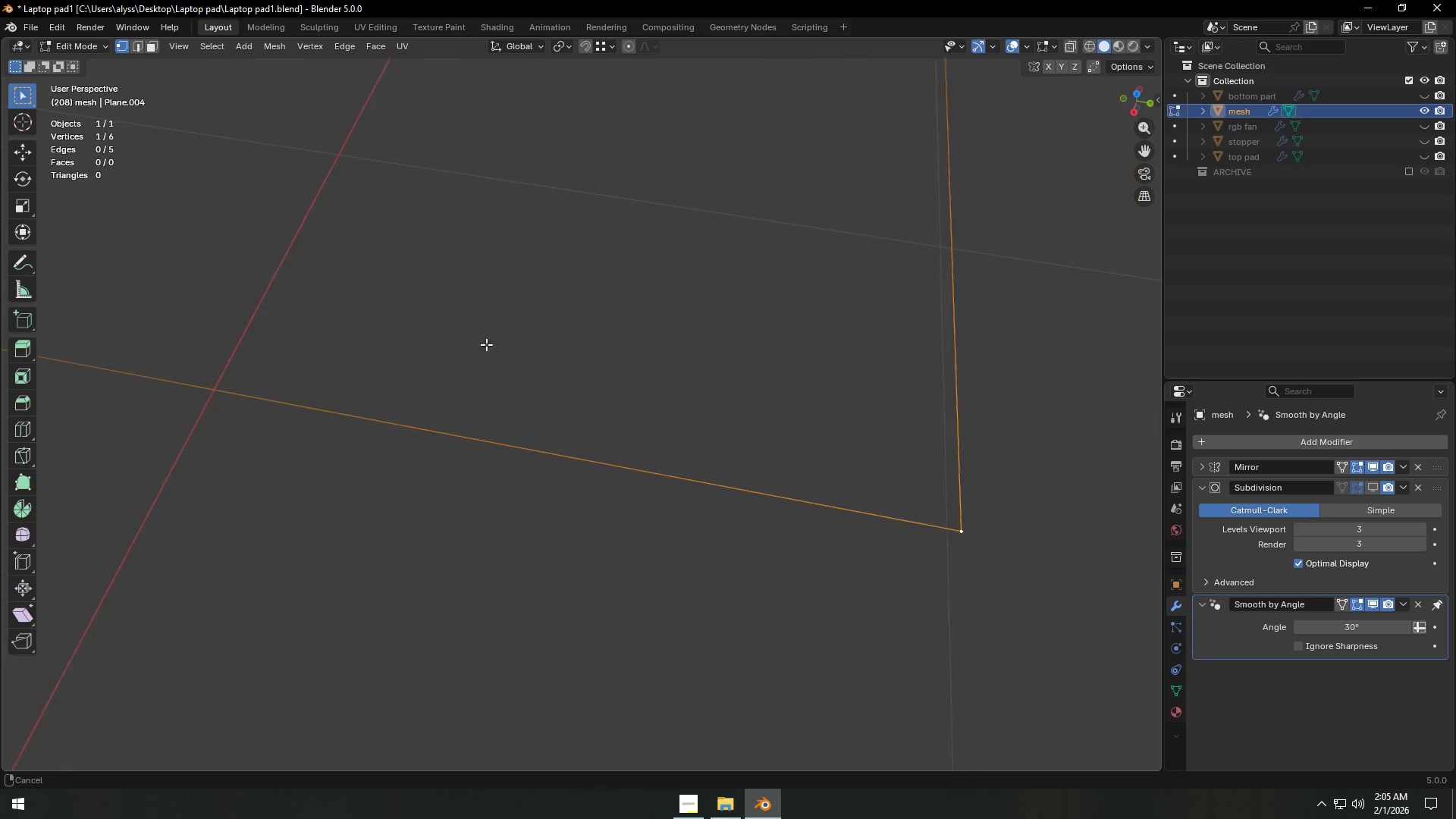 
scroll: coordinate [577, 361], scroll_direction: down, amount: 10.0
 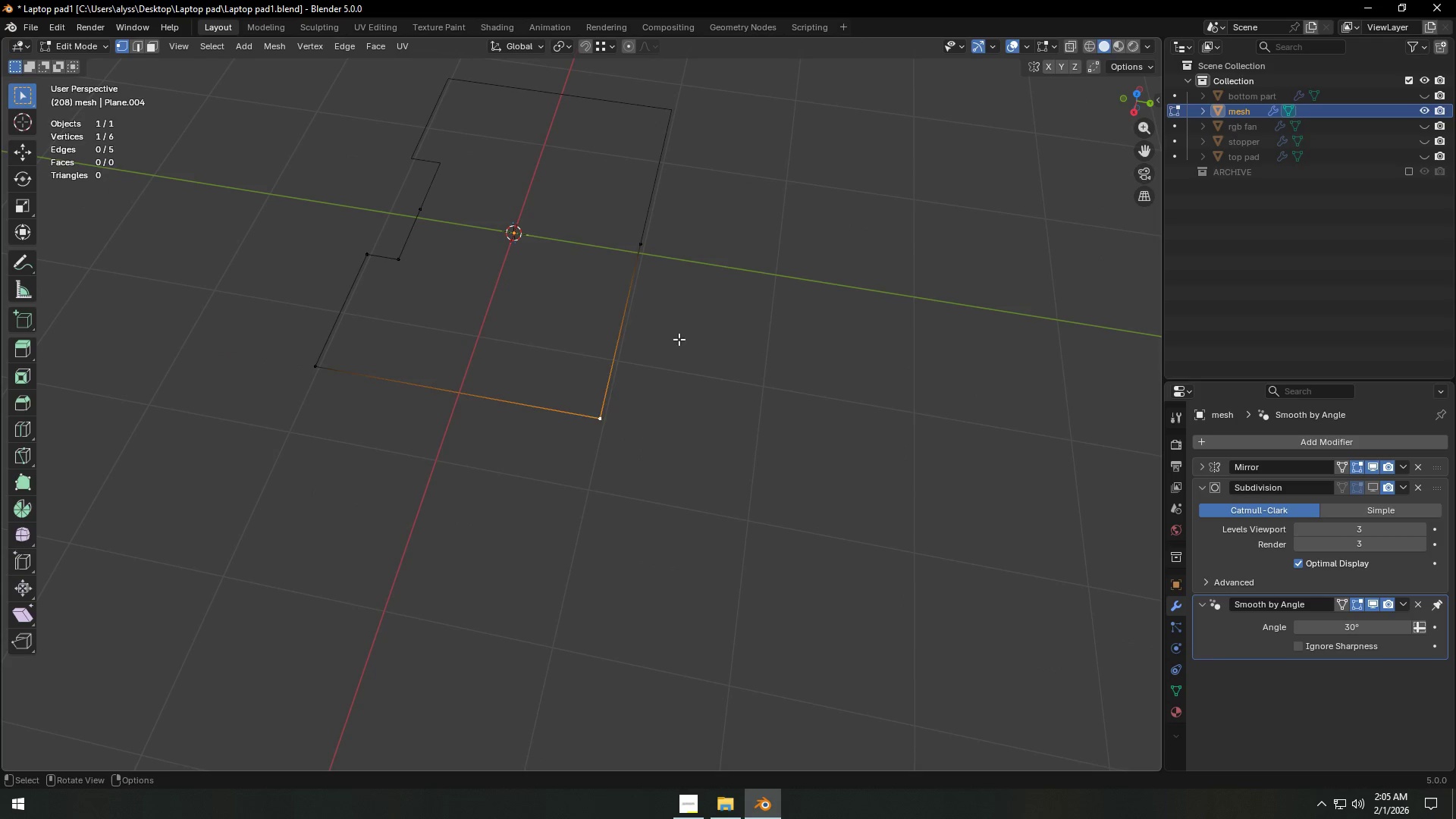 
left_click([717, 338])
 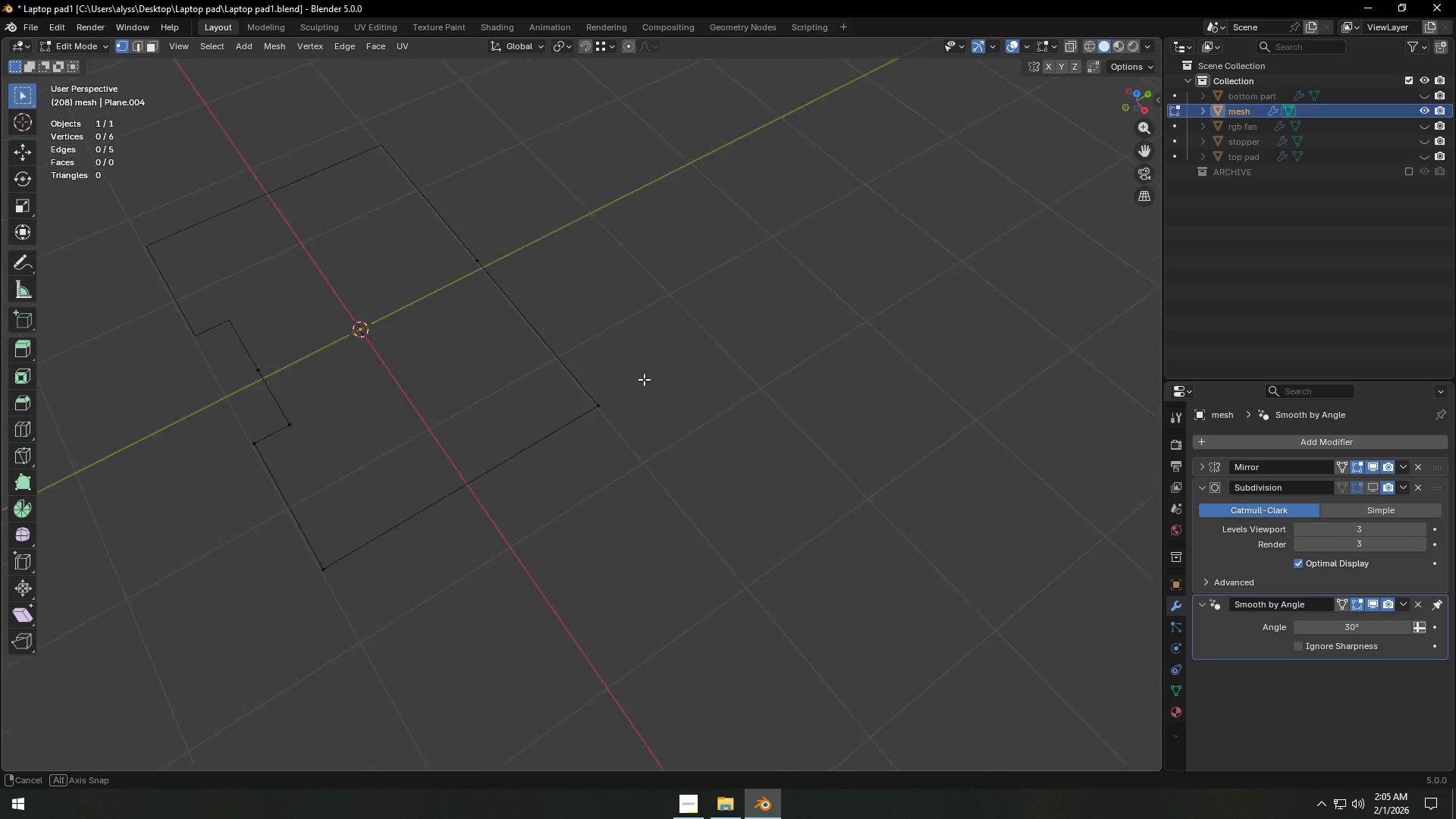 
hold_key(key=ShiftLeft, duration=0.33)
 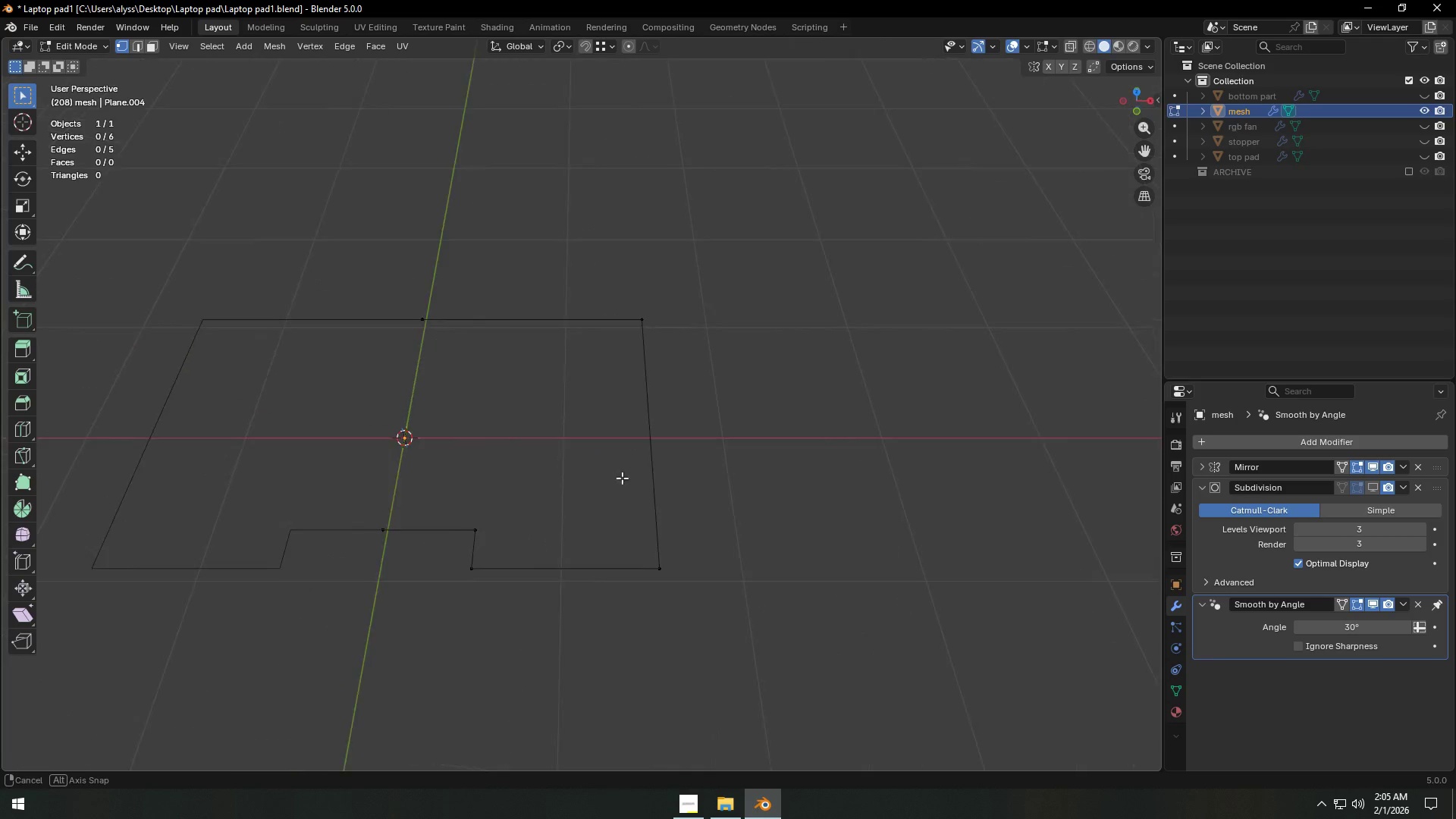 
key(Shift+ShiftLeft)
 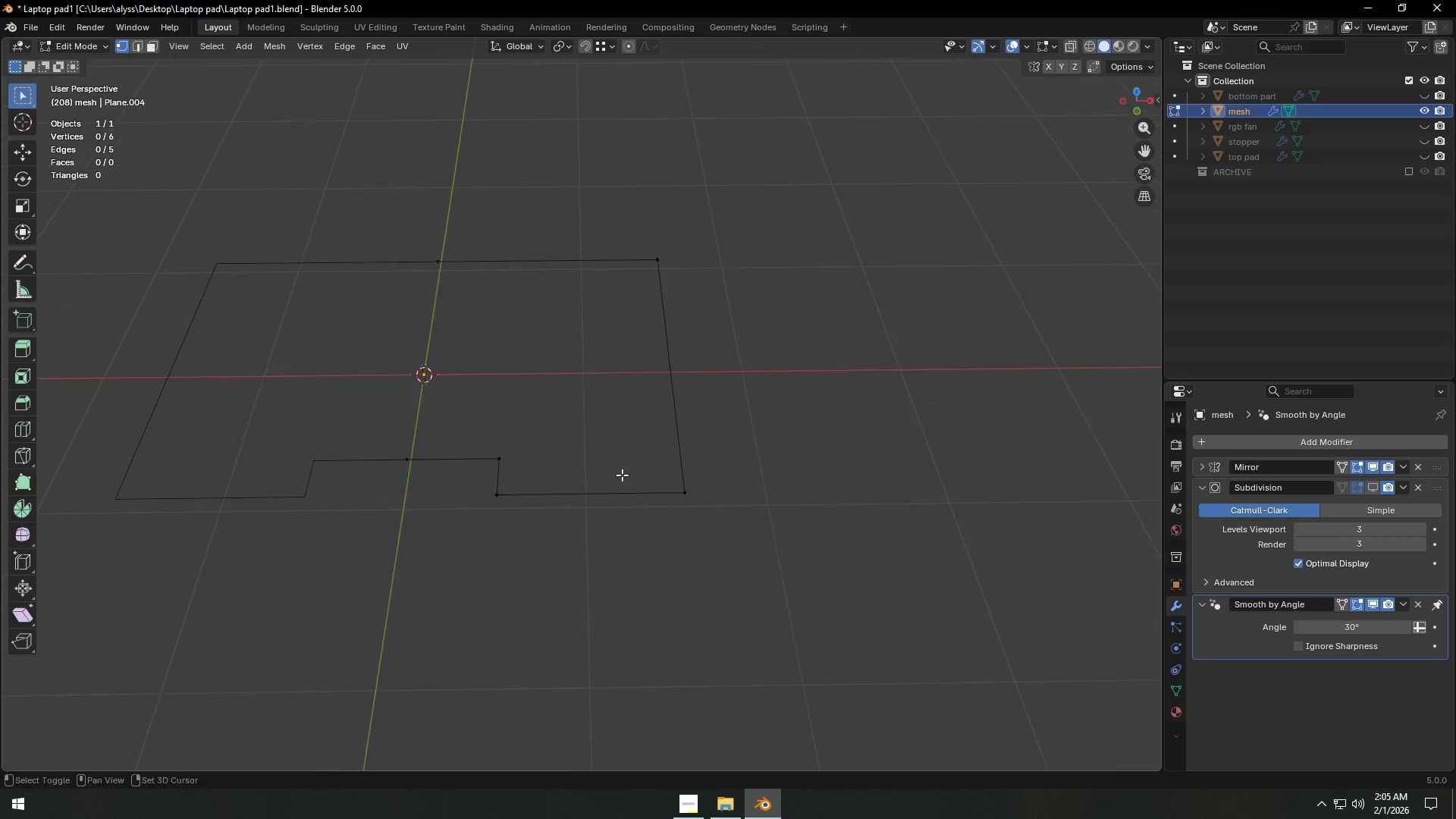 
scroll: coordinate [626, 482], scroll_direction: up, amount: 4.0
 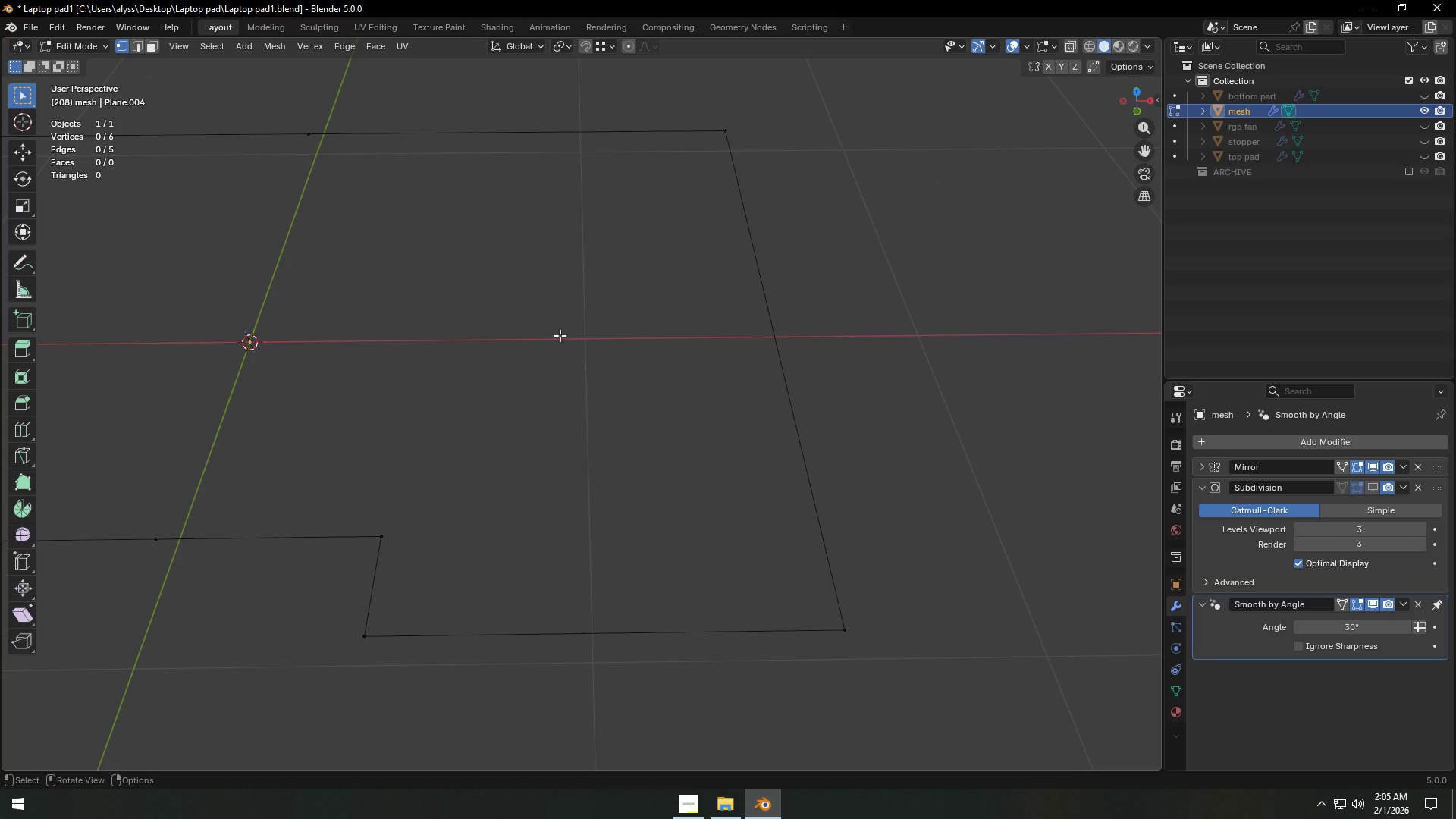 
hold_key(key=ControlLeft, duration=0.34)
 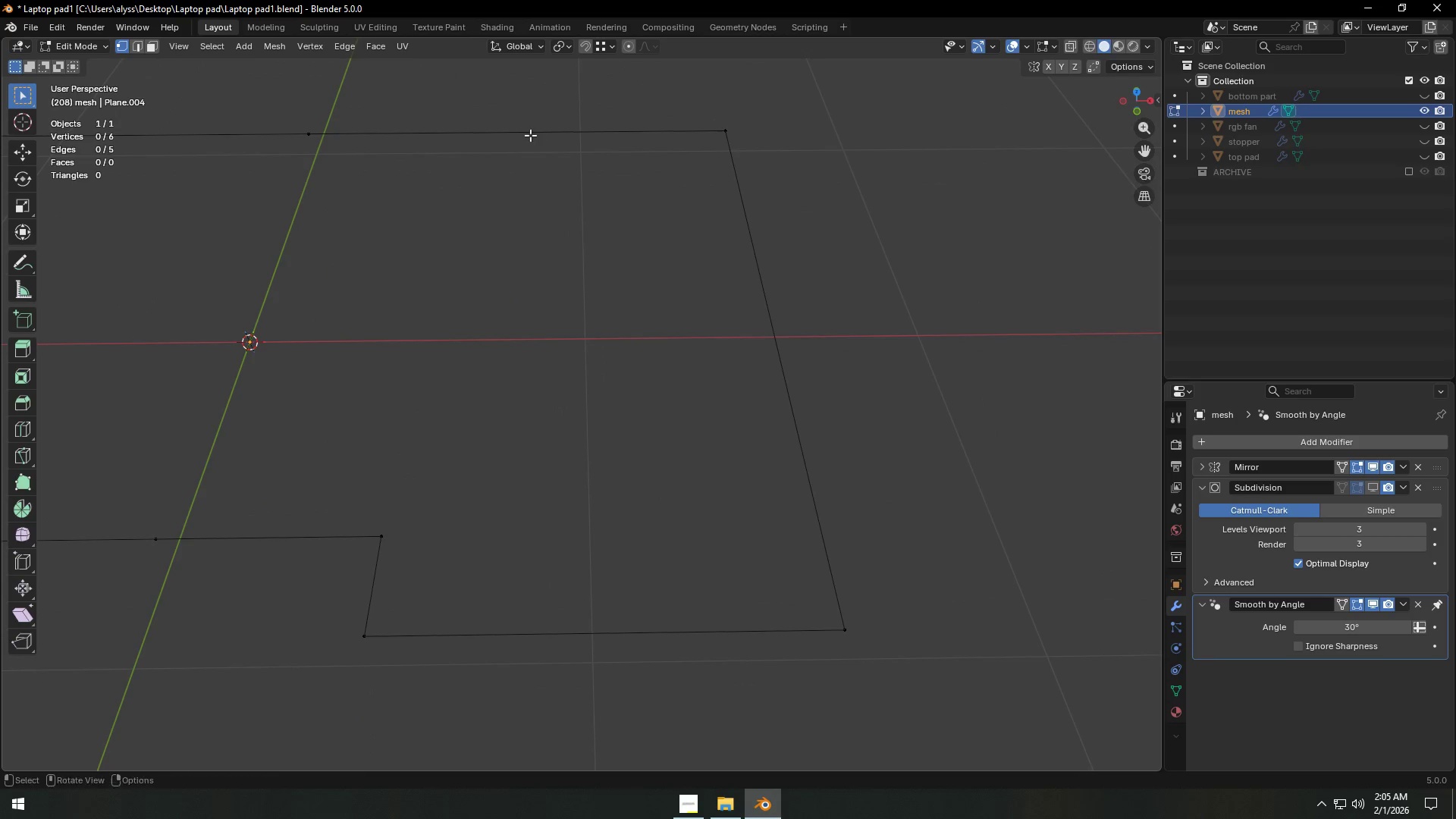 
left_click([530, 135])
 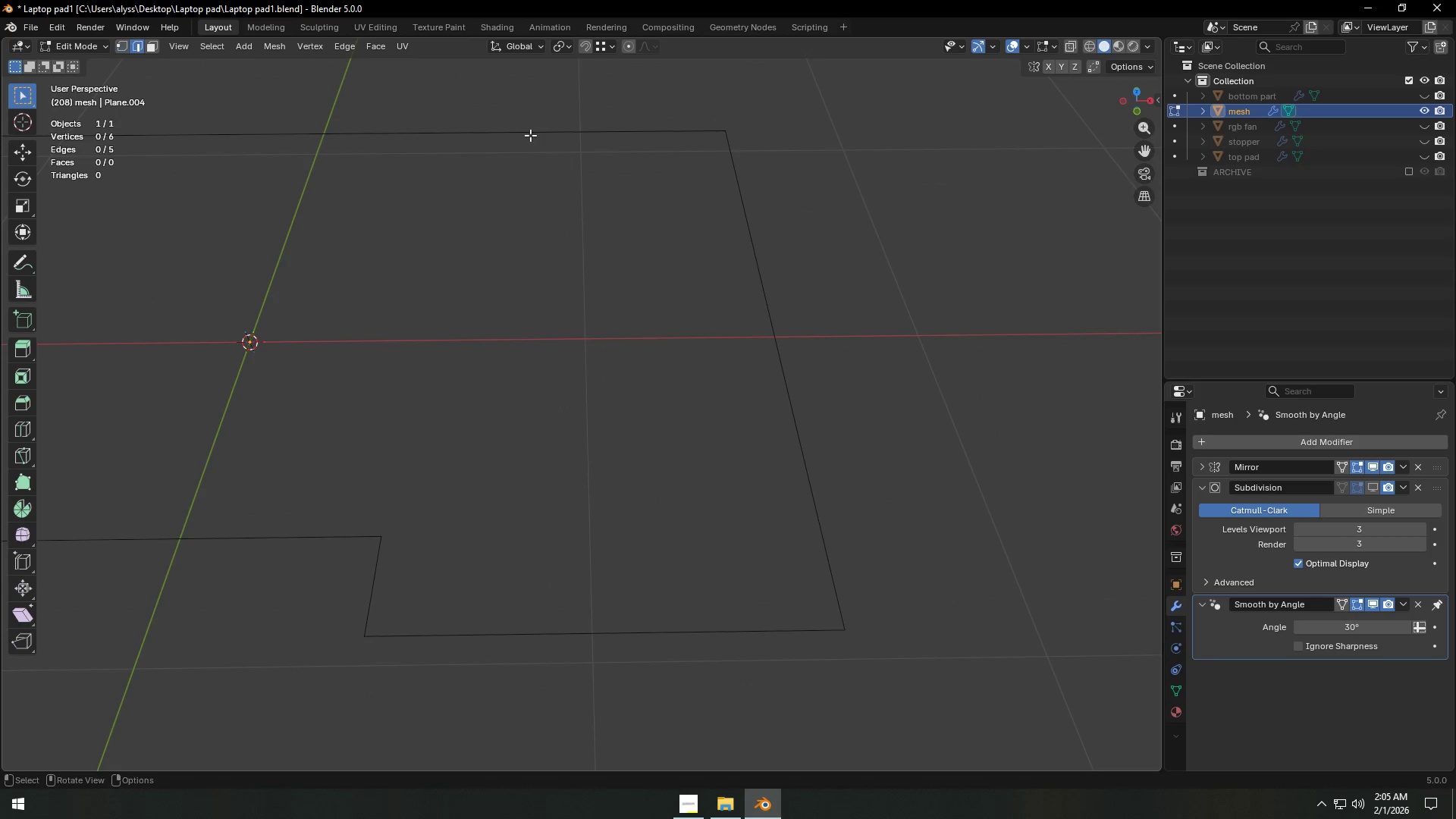 
key(2)
 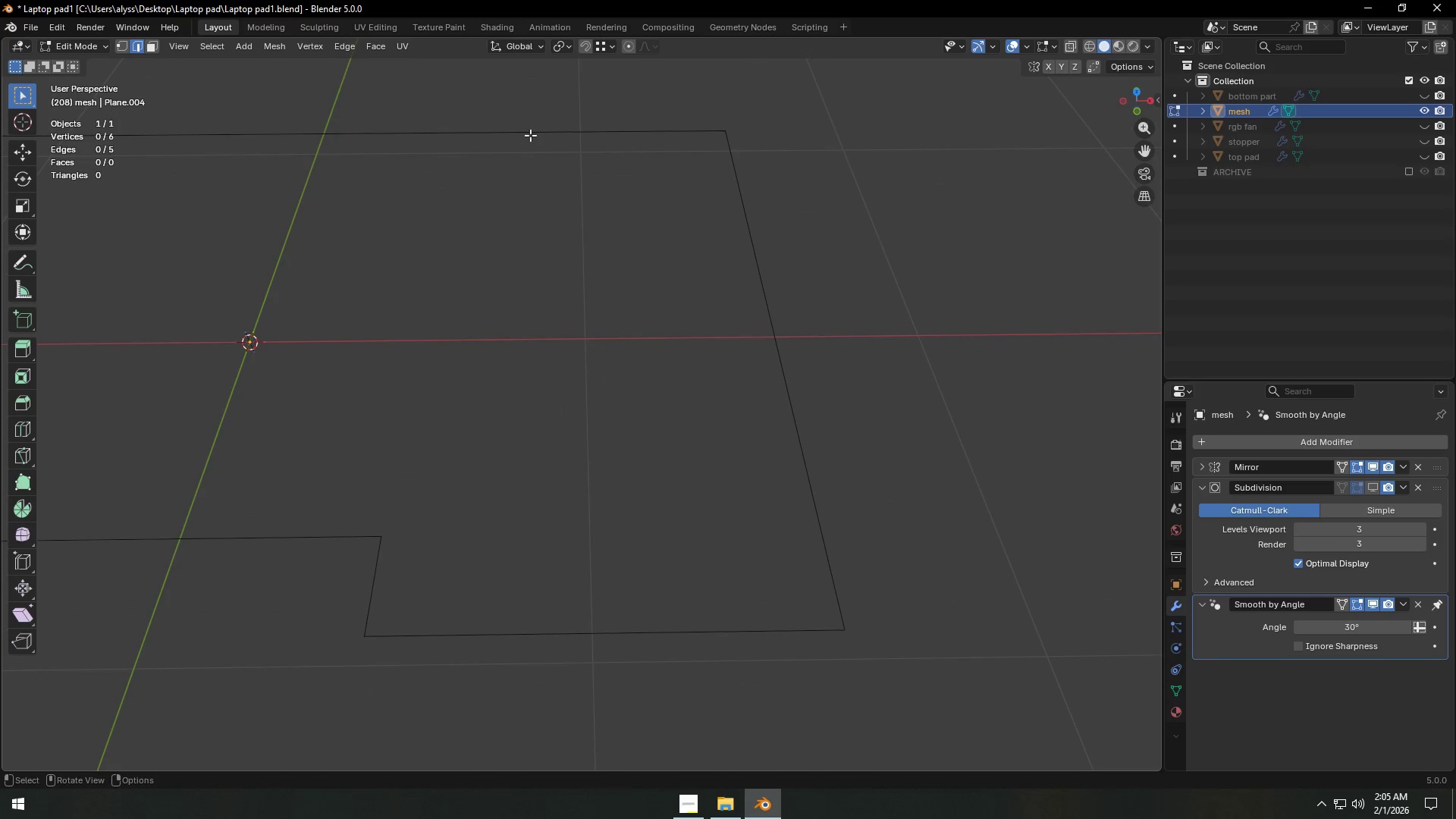 
double_click([530, 135])
 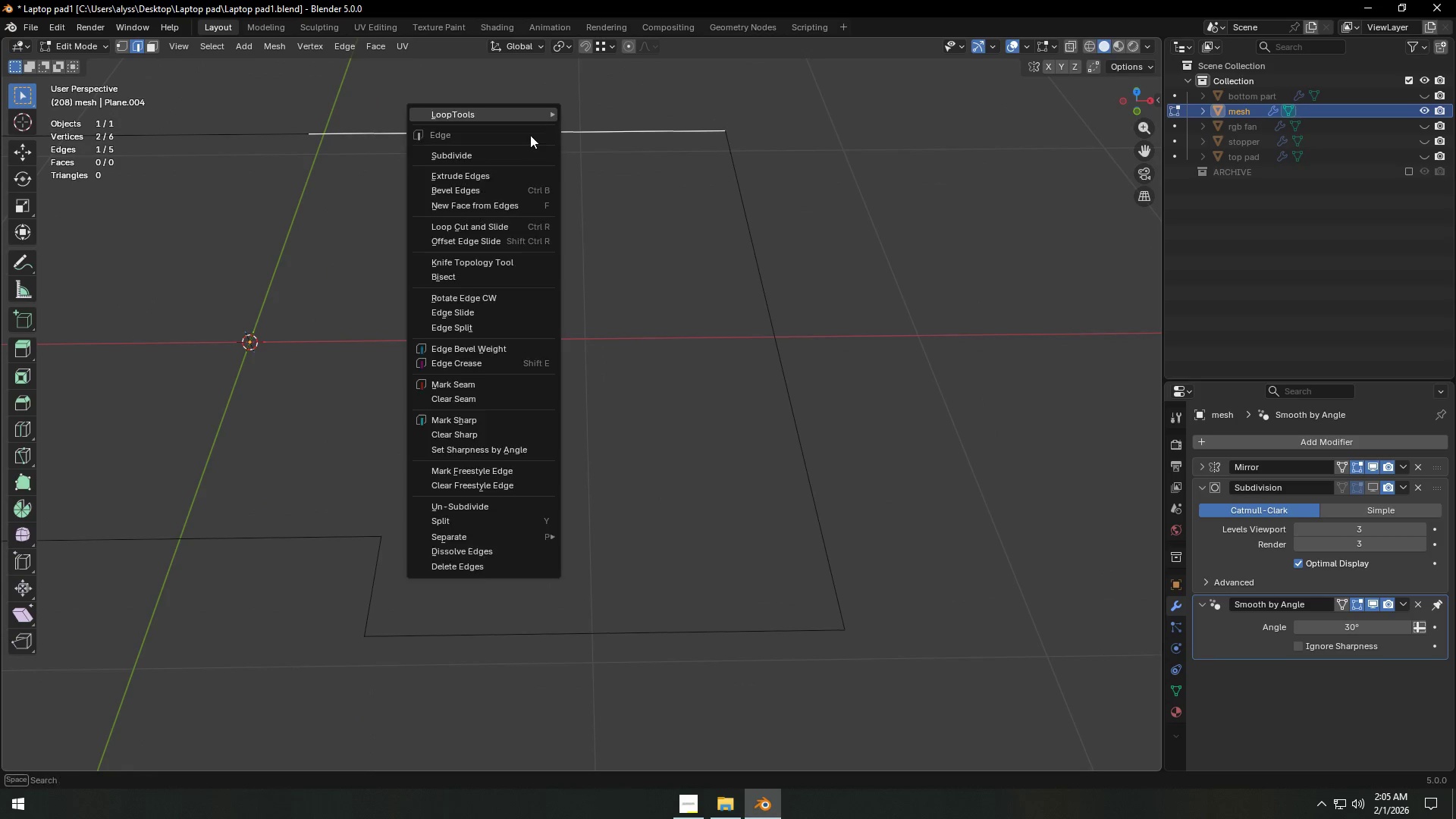 
right_click([530, 135])
 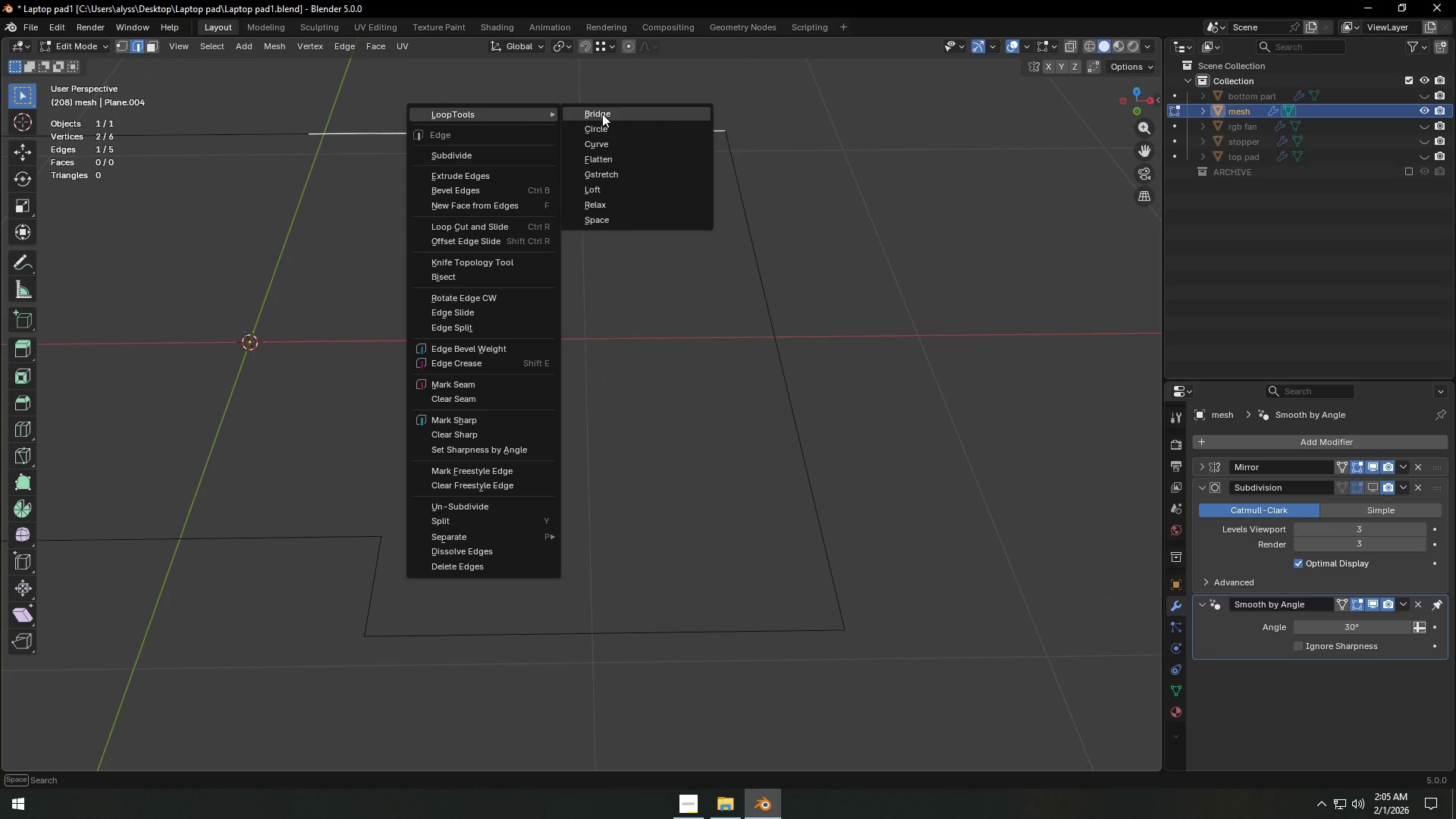 
mouse_move([607, 137])
 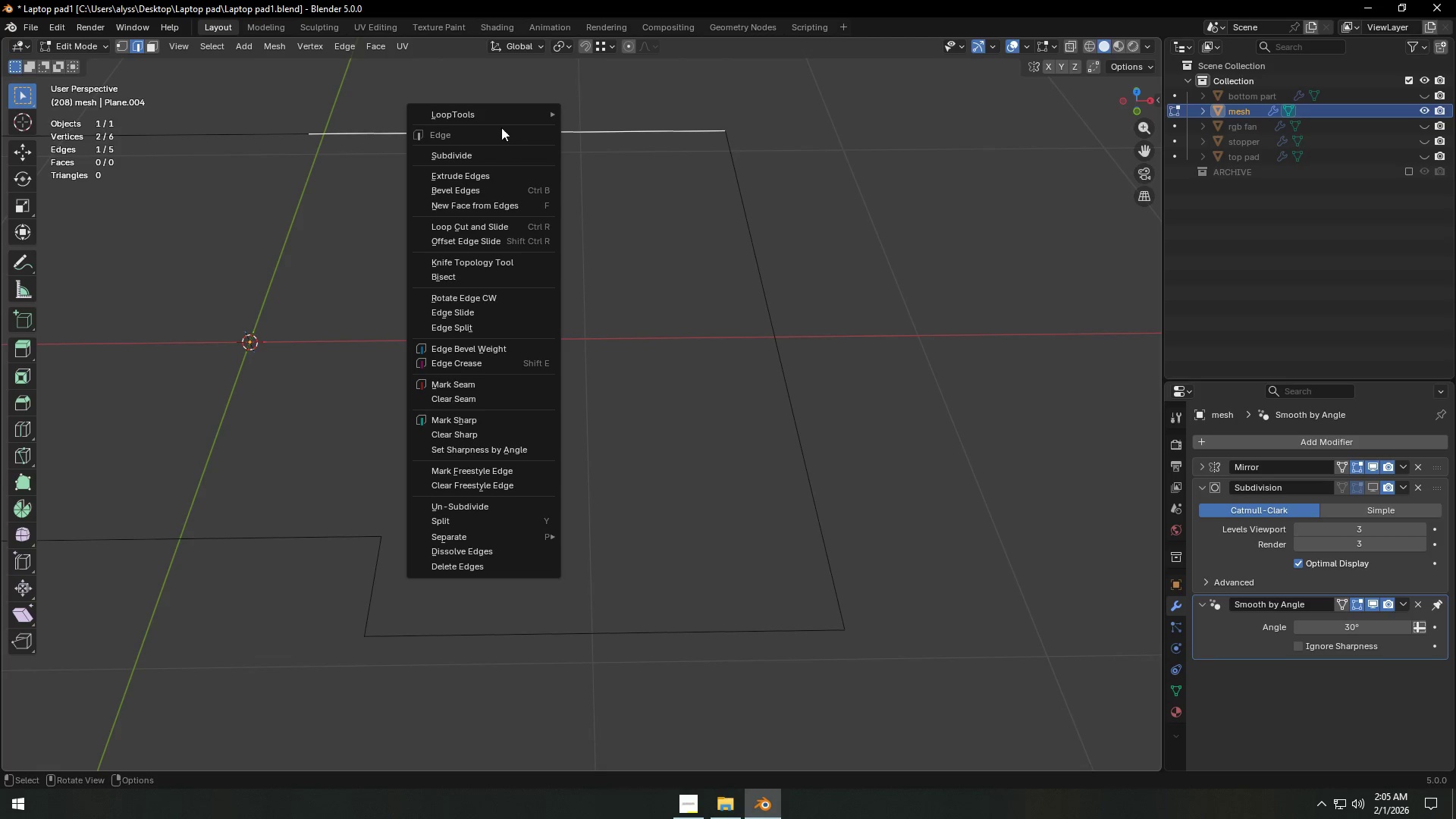 
left_click([476, 149])
 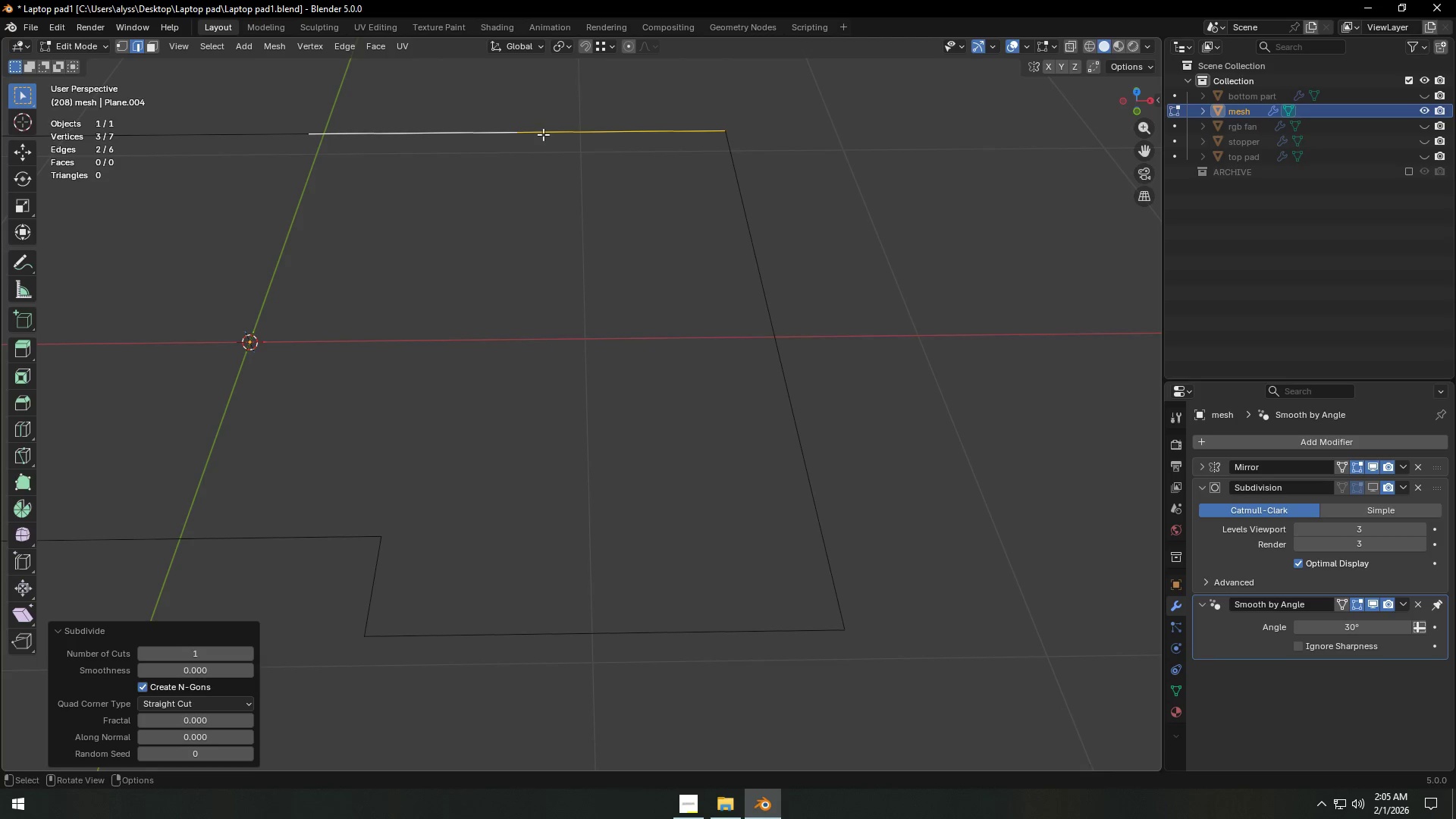 
key(1)
 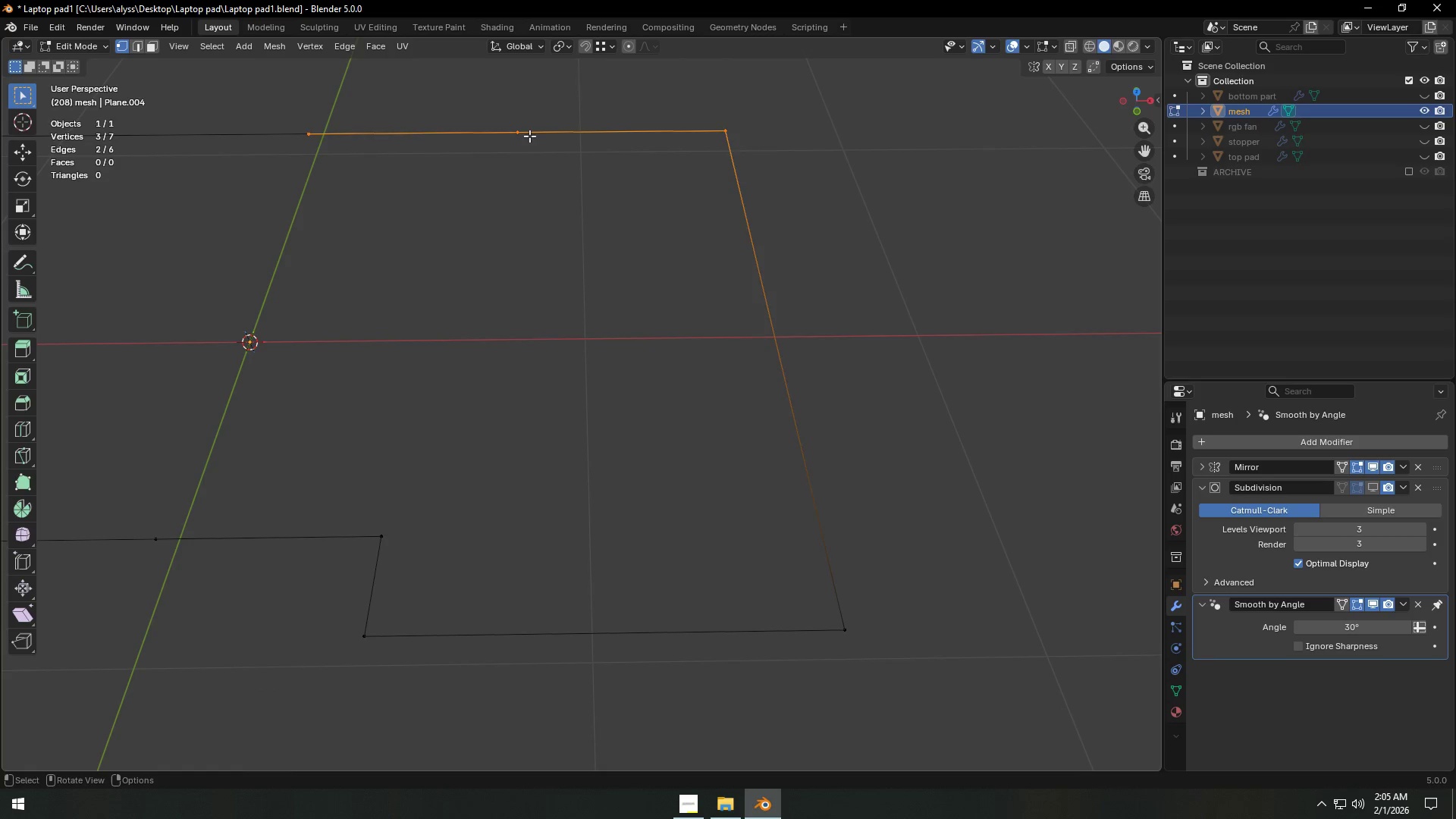 
left_click([526, 136])
 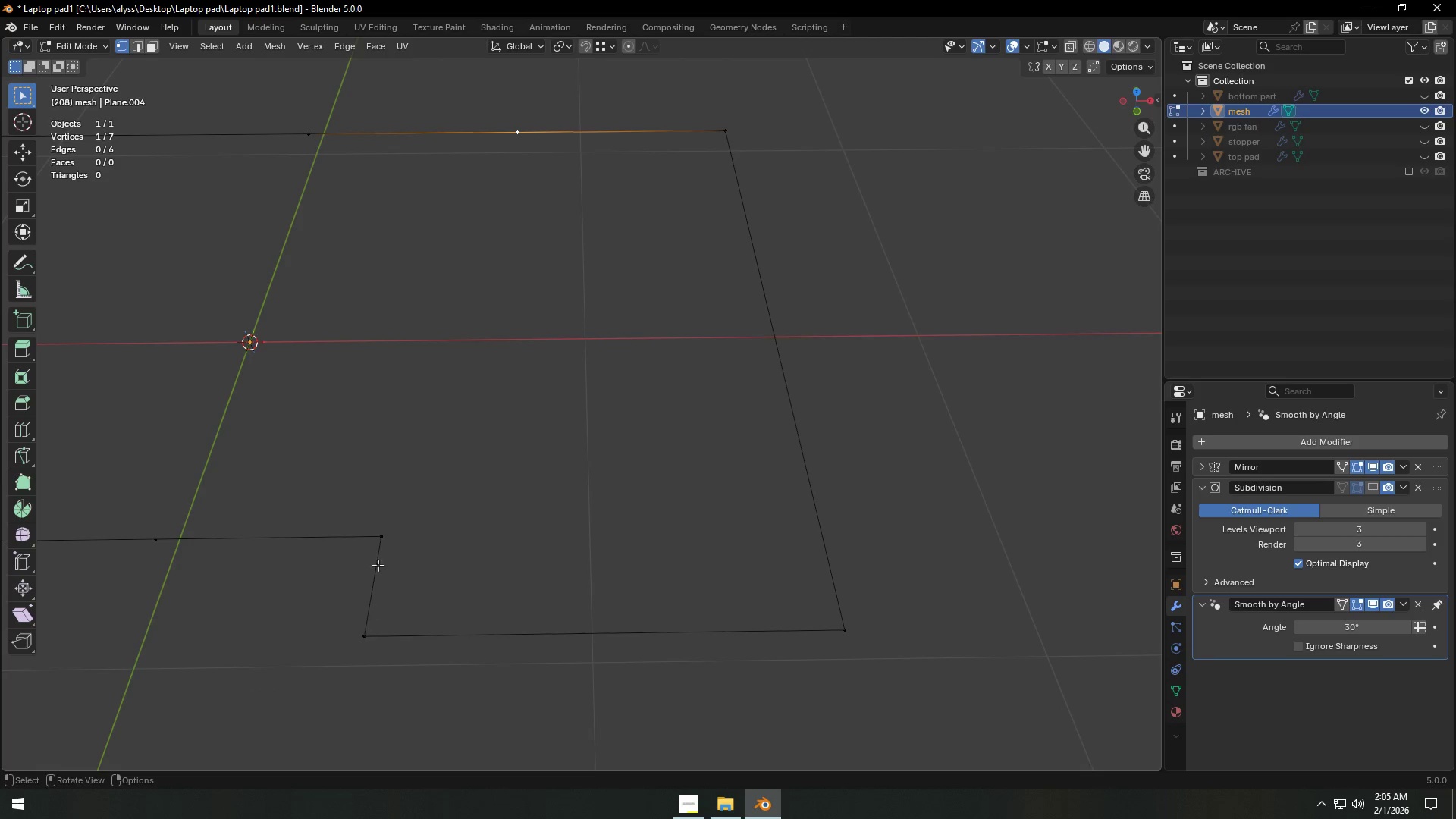 
type(gx)
 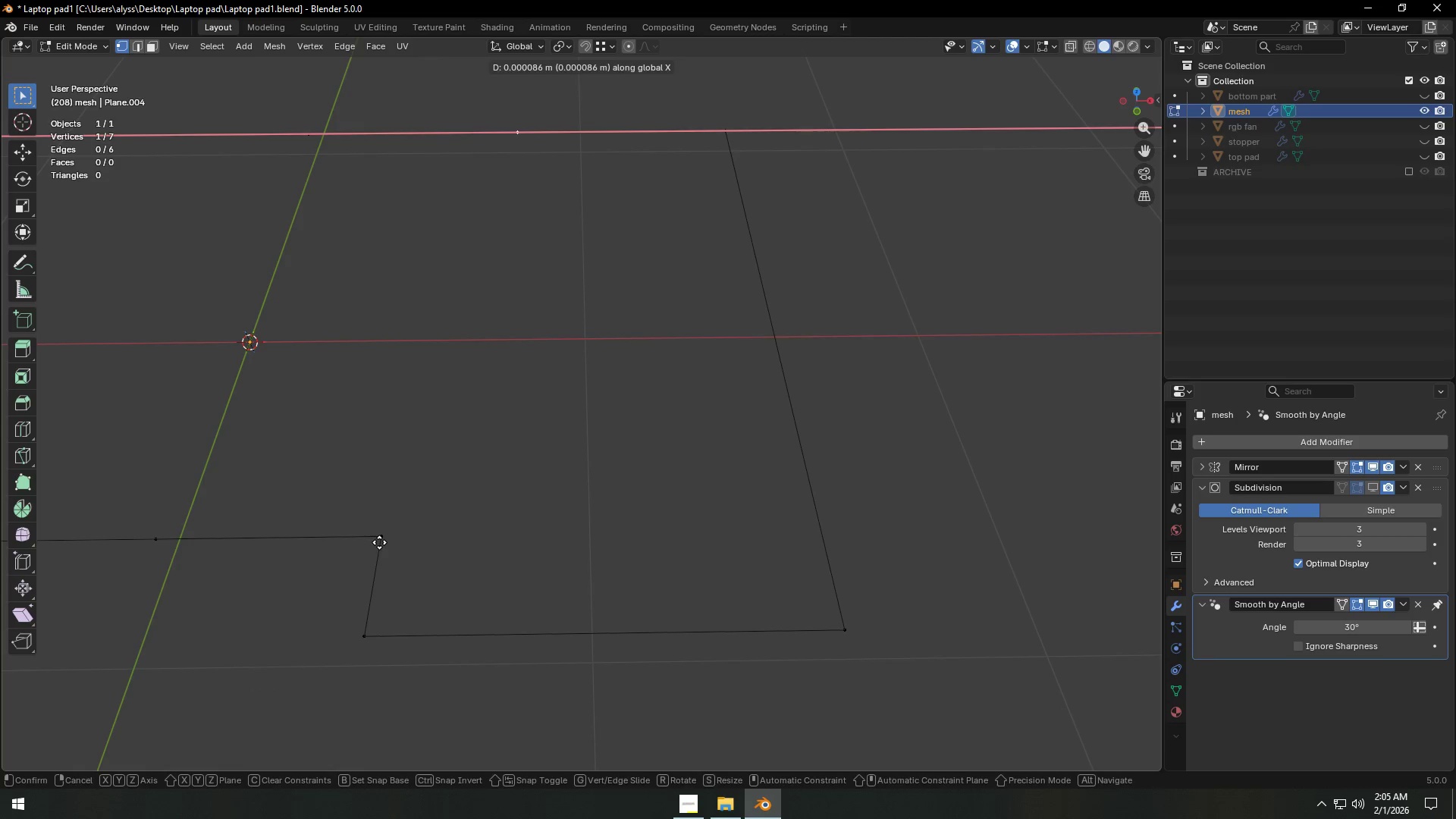 
hold_key(key=ControlLeft, duration=0.47)
left_click([379, 542])
 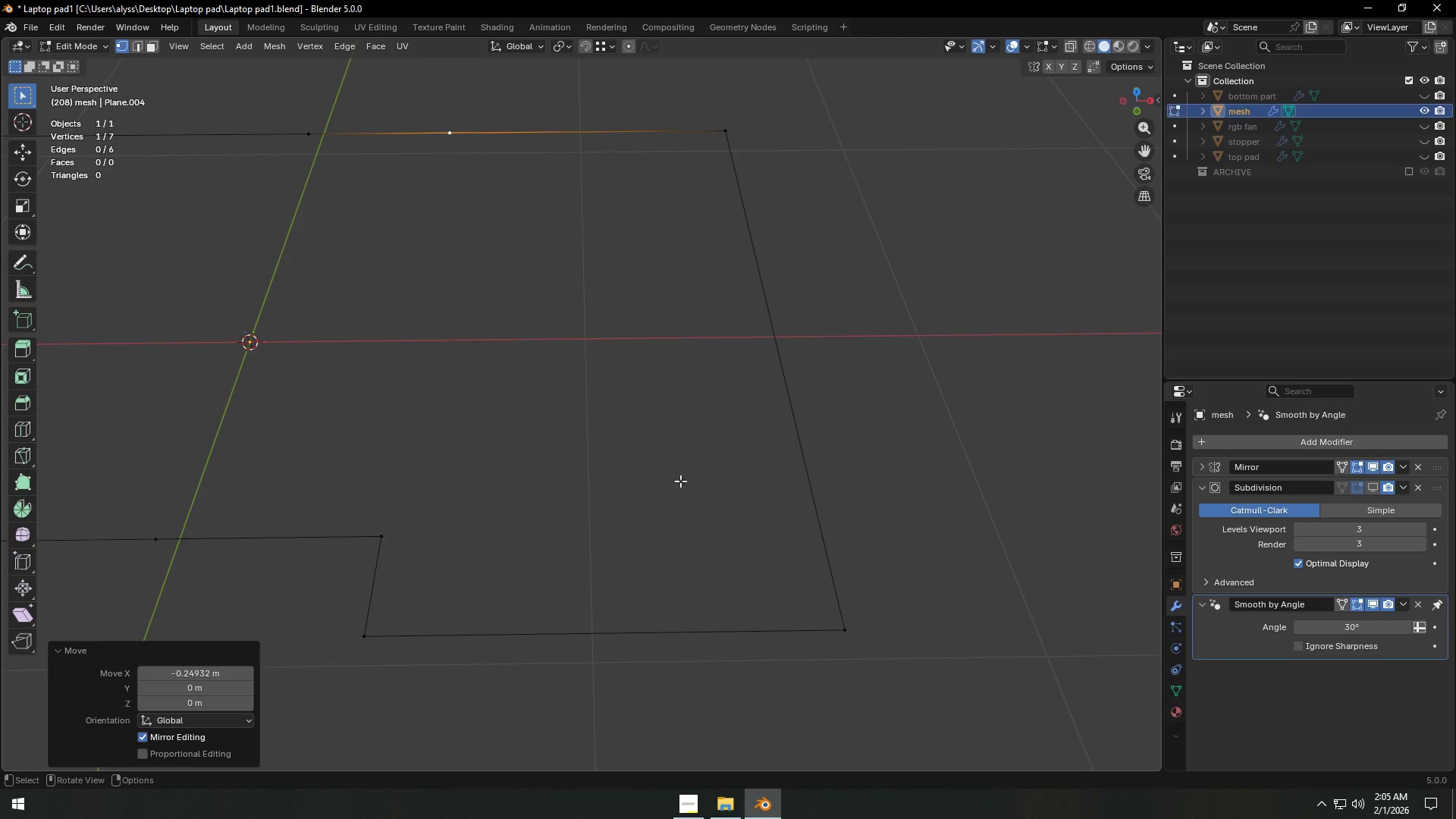 
key(2)
 